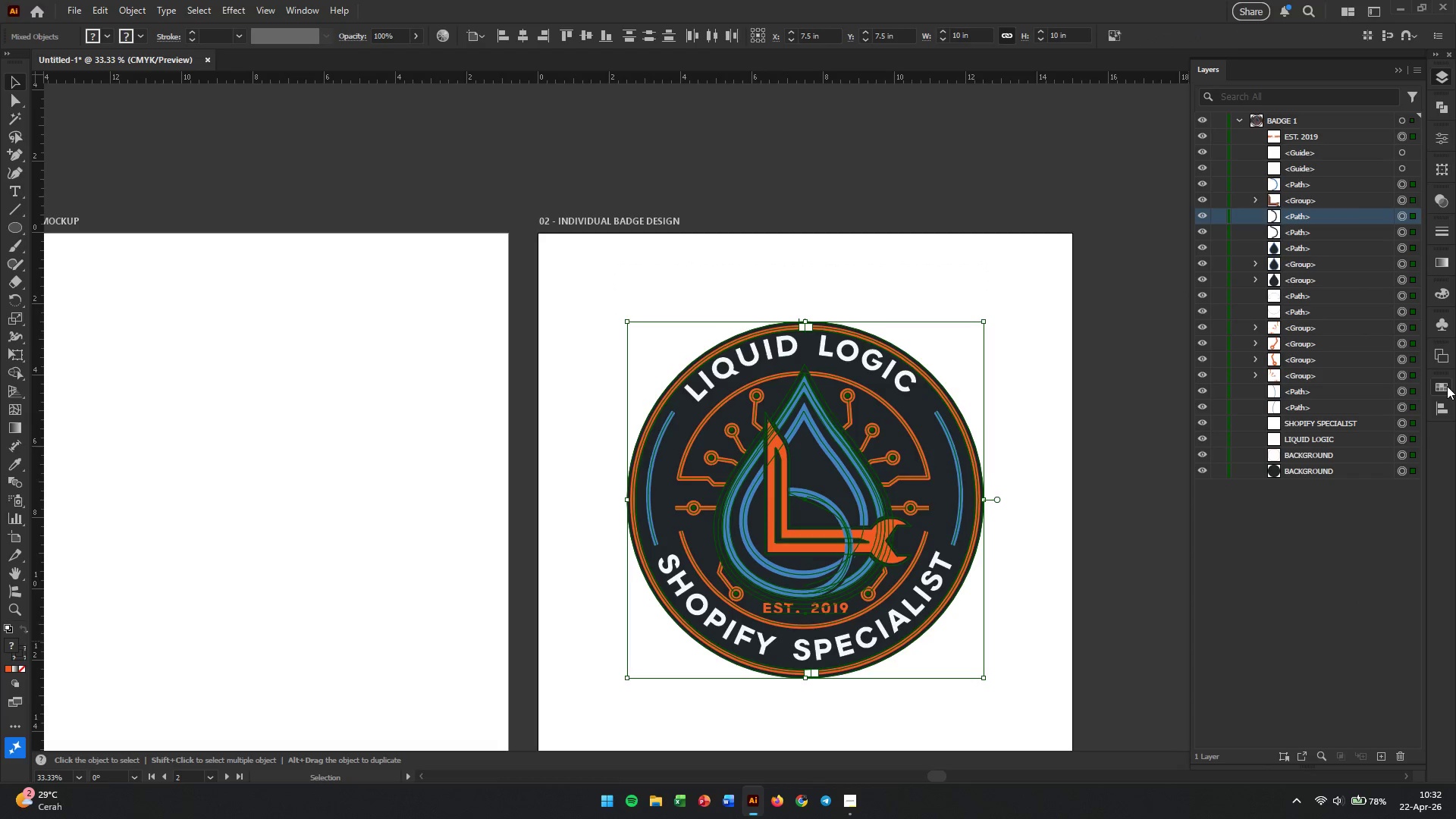 
left_click([1447, 386])
 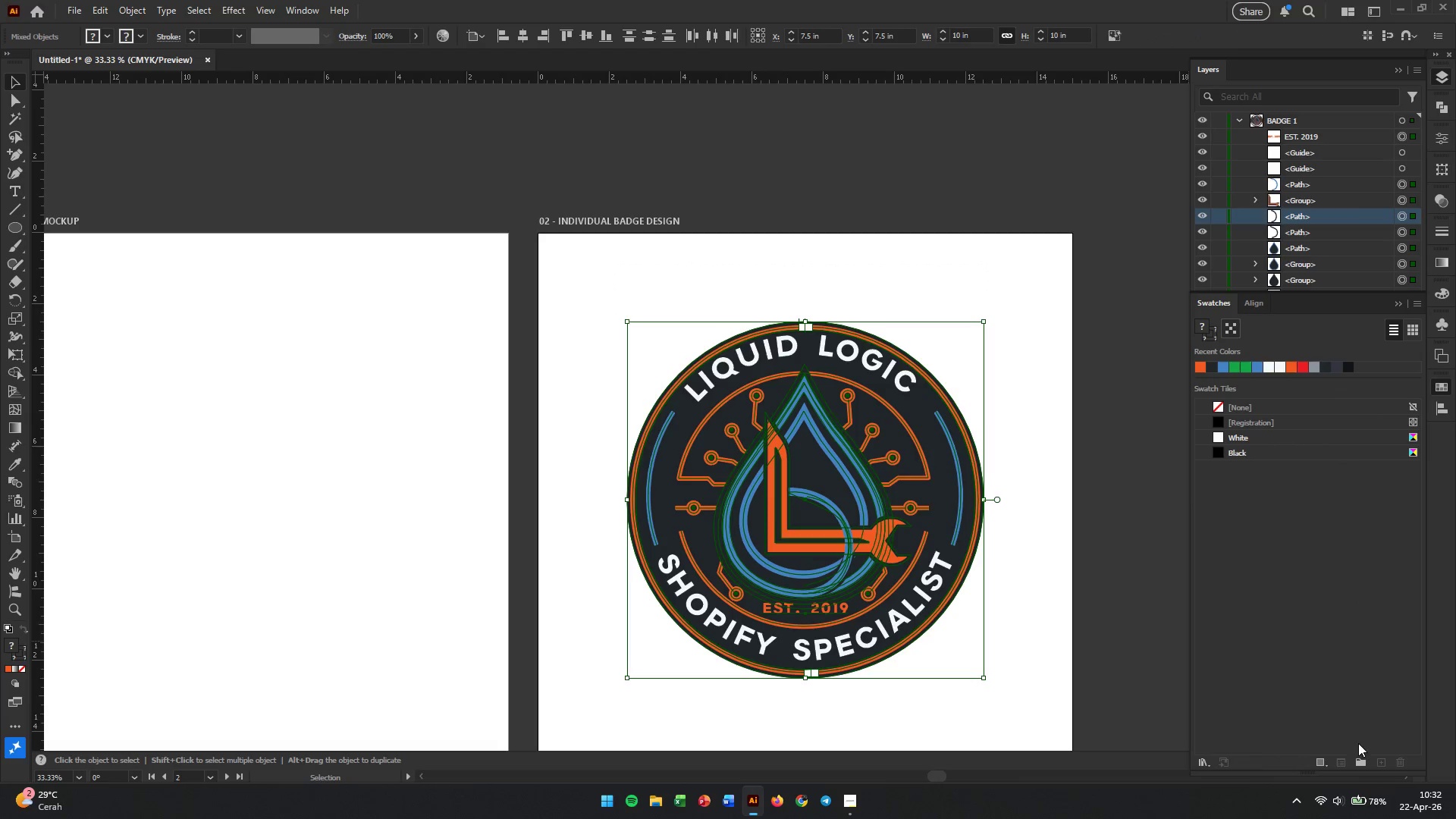 
left_click([1357, 761])
 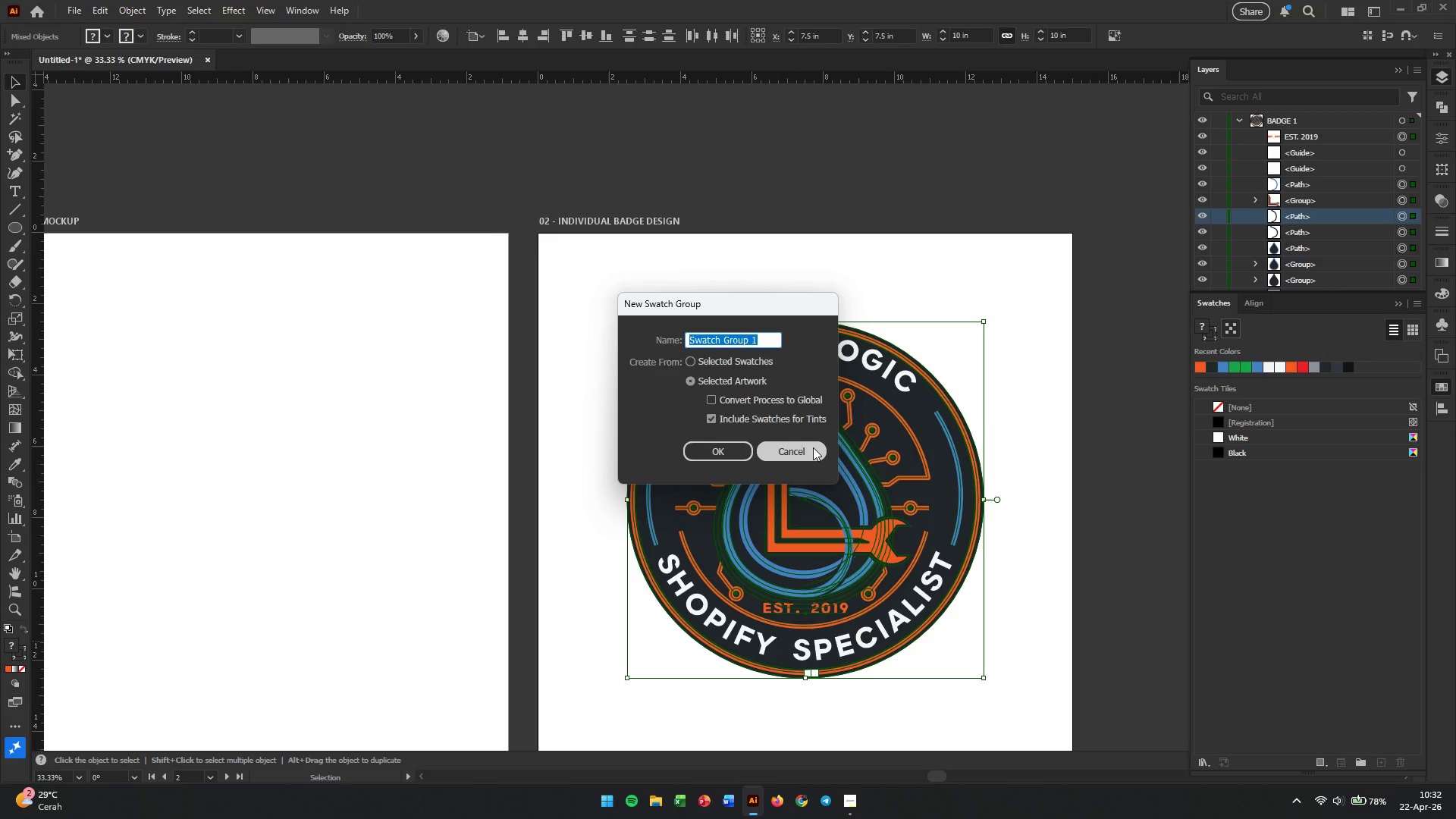 
type(BADGE COLOR)
 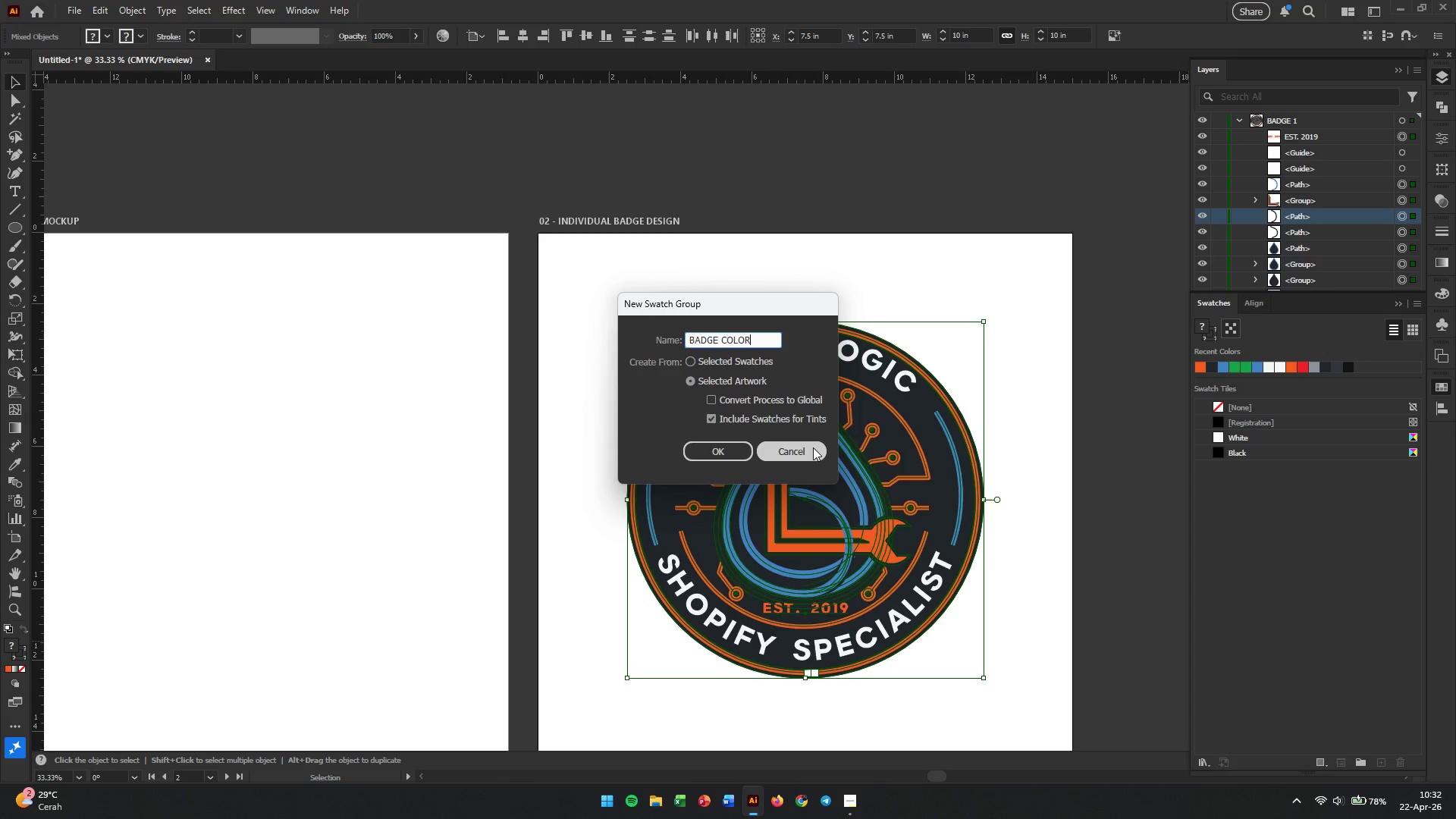 
key(Enter)
 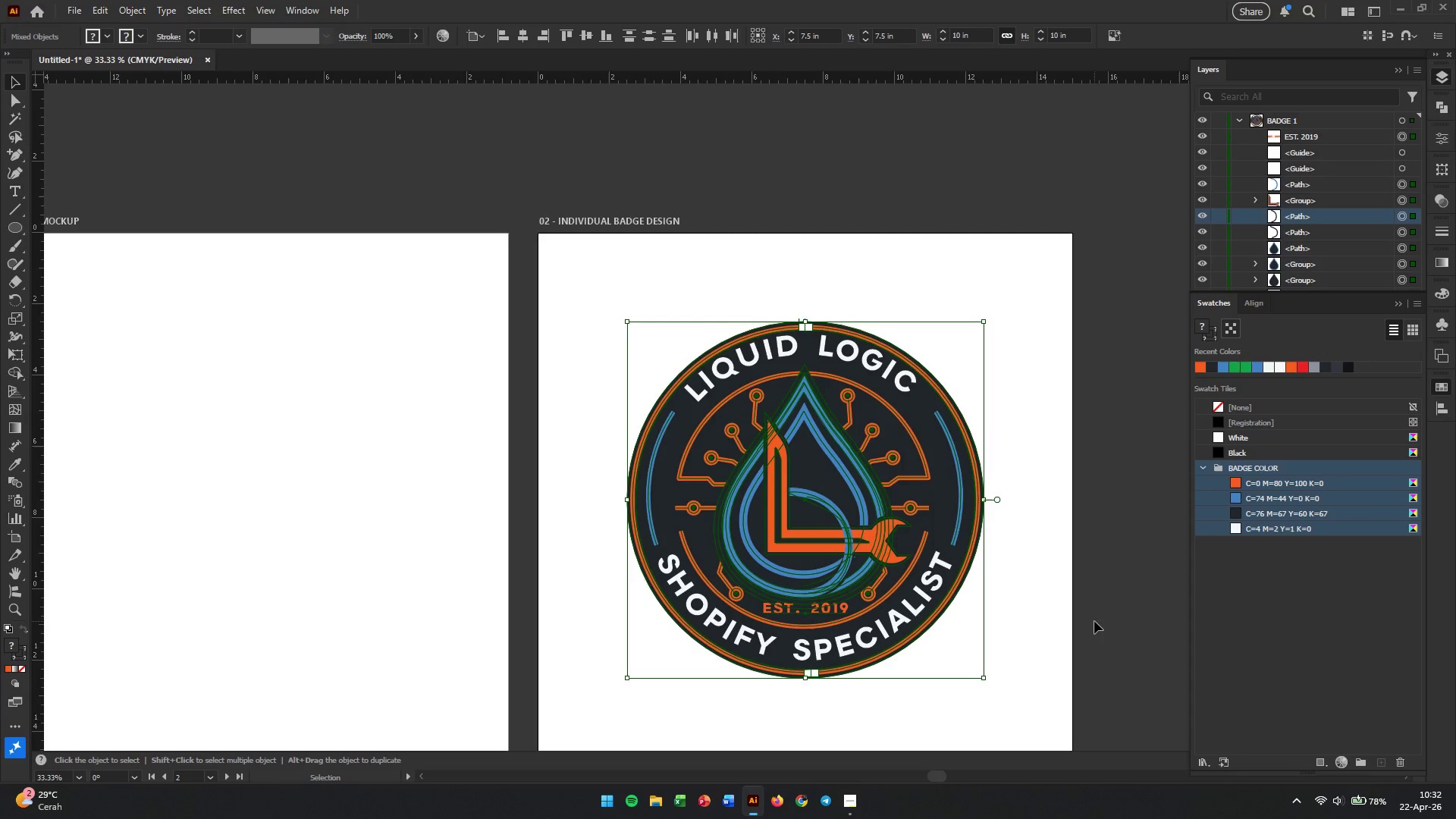 
left_click([1100, 610])
 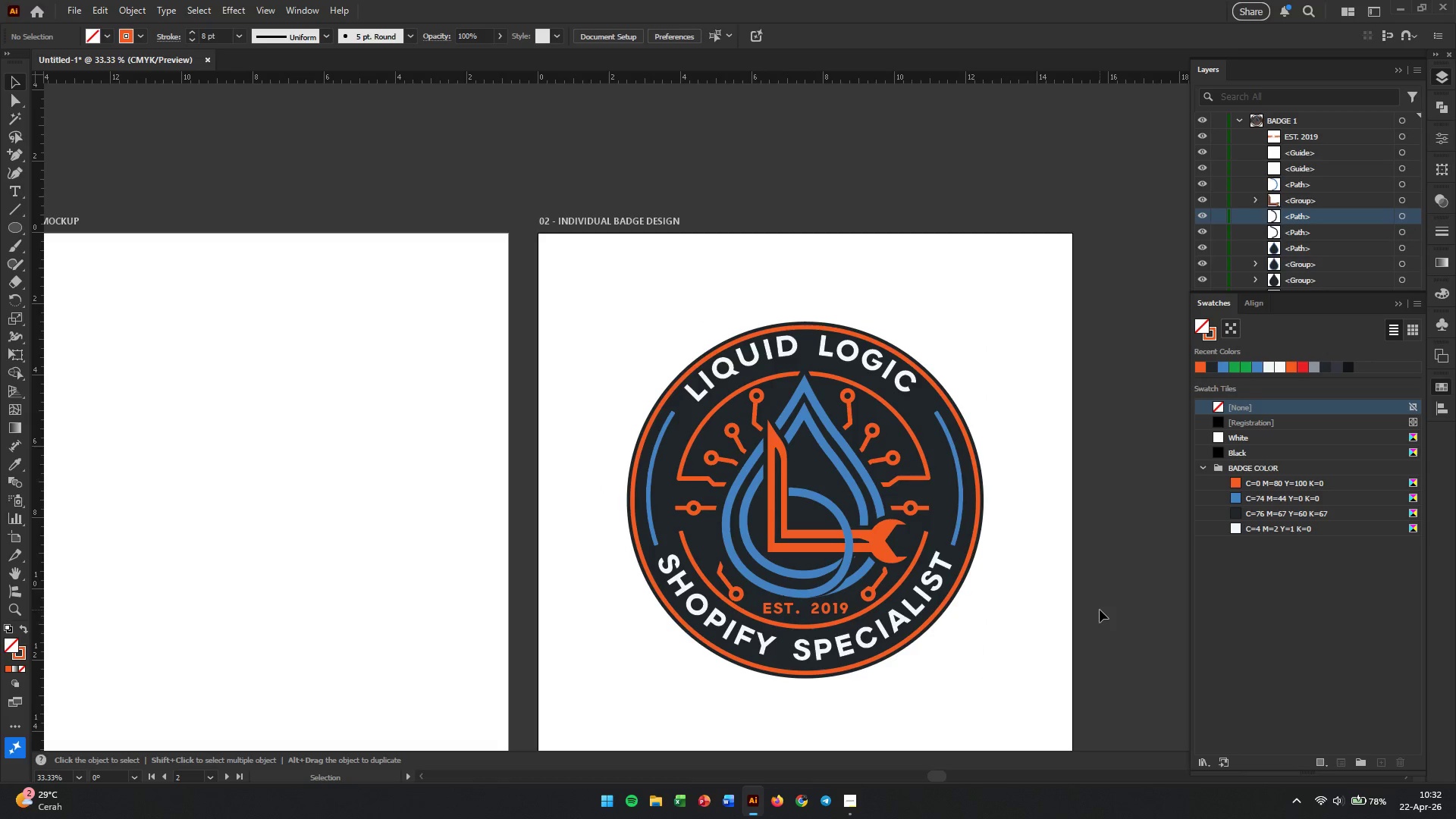 
wait(8.84)
 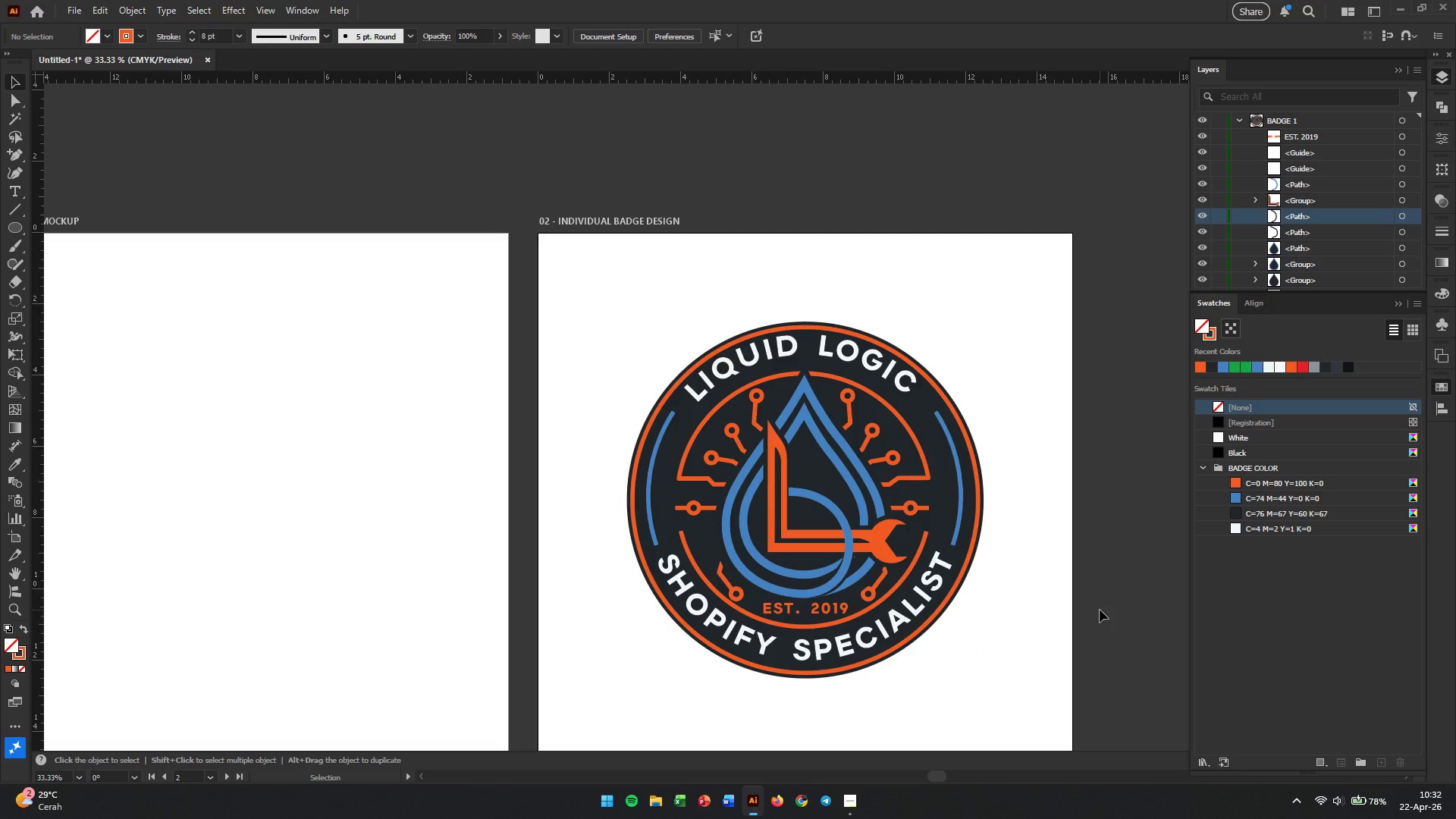 
left_click([1100, 610])
 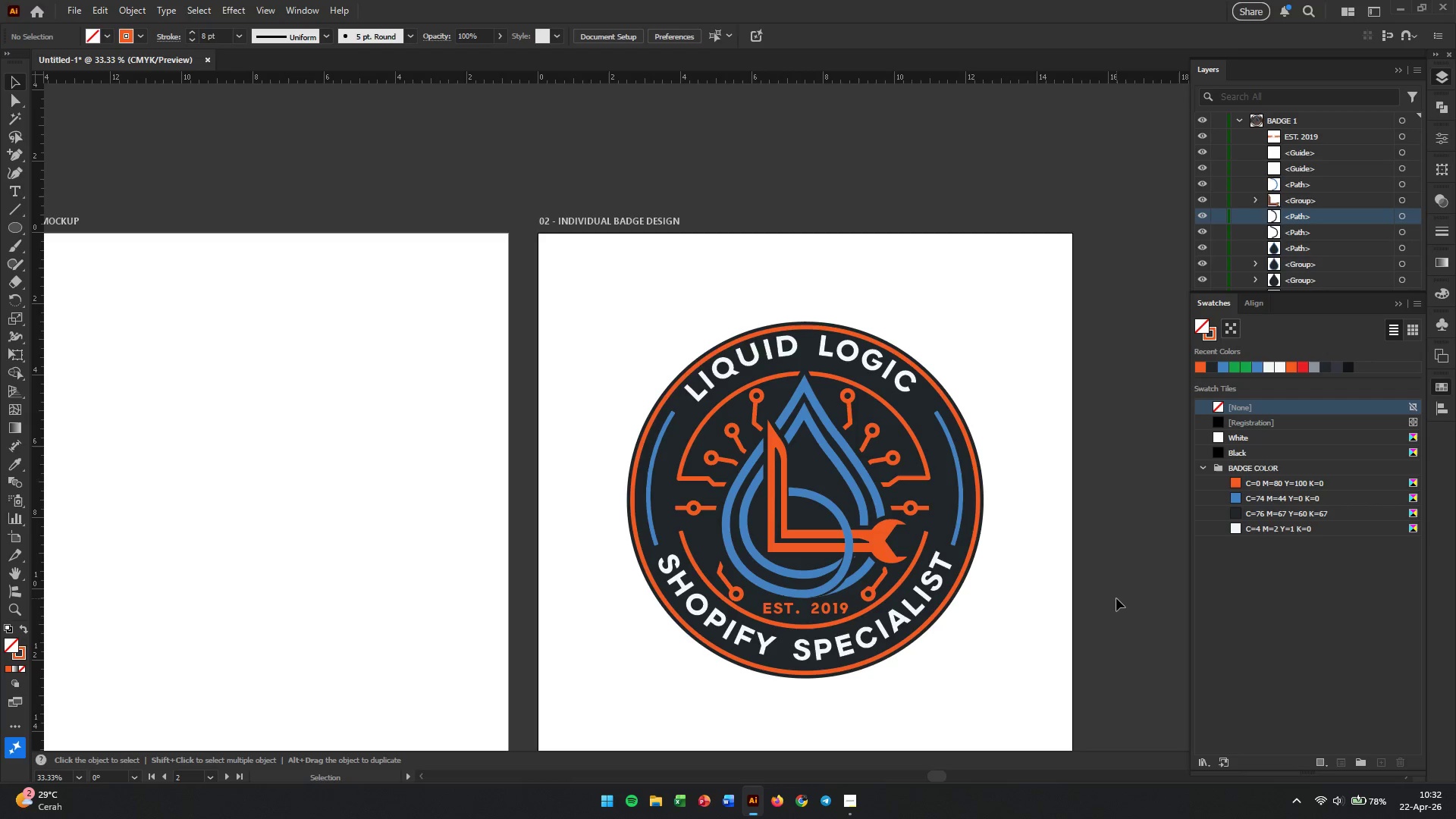 
wait(17.42)
 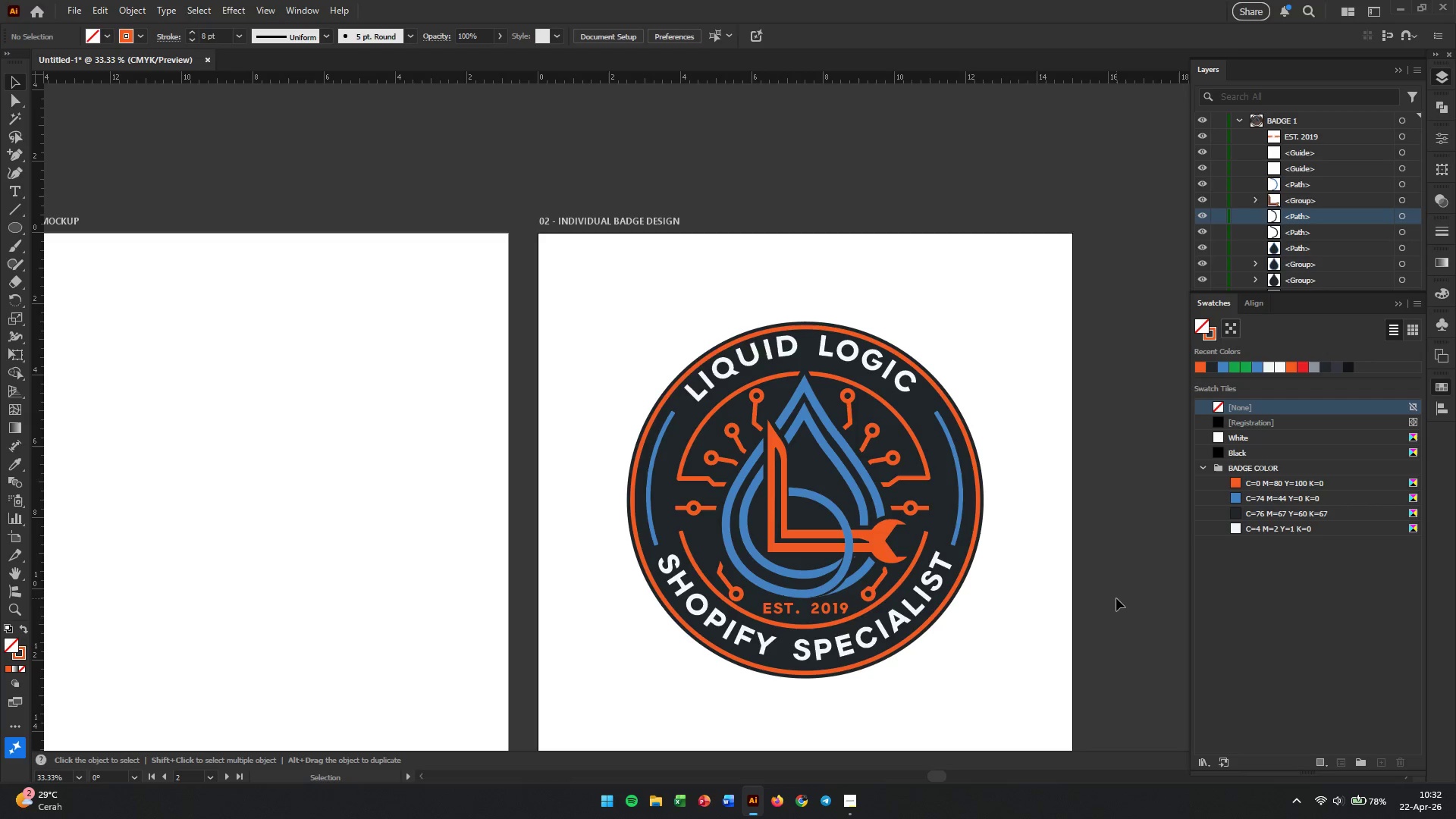 
left_click([1162, 532])
 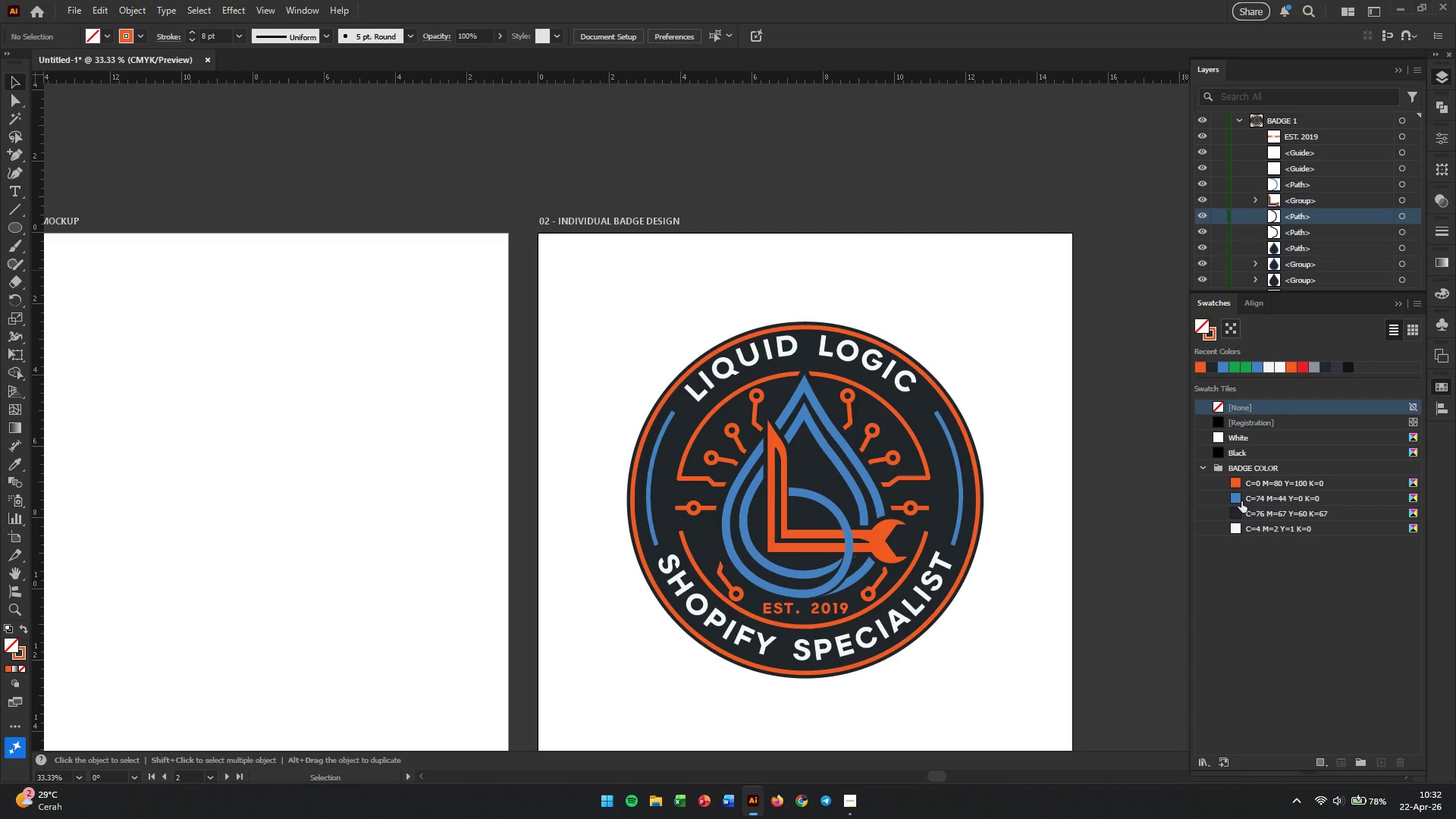 
left_click([1256, 501])
 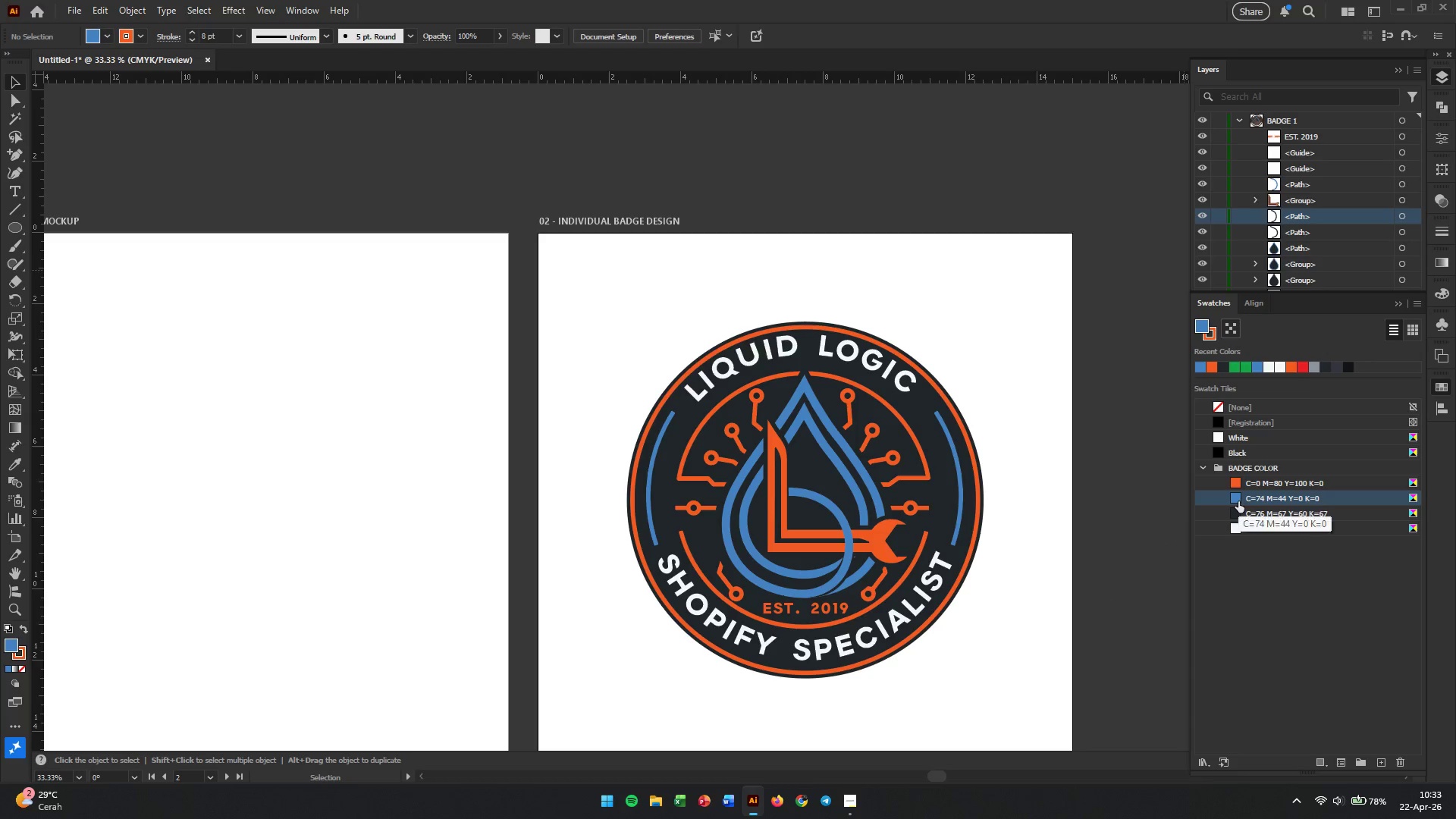 
double_click([1238, 501])
 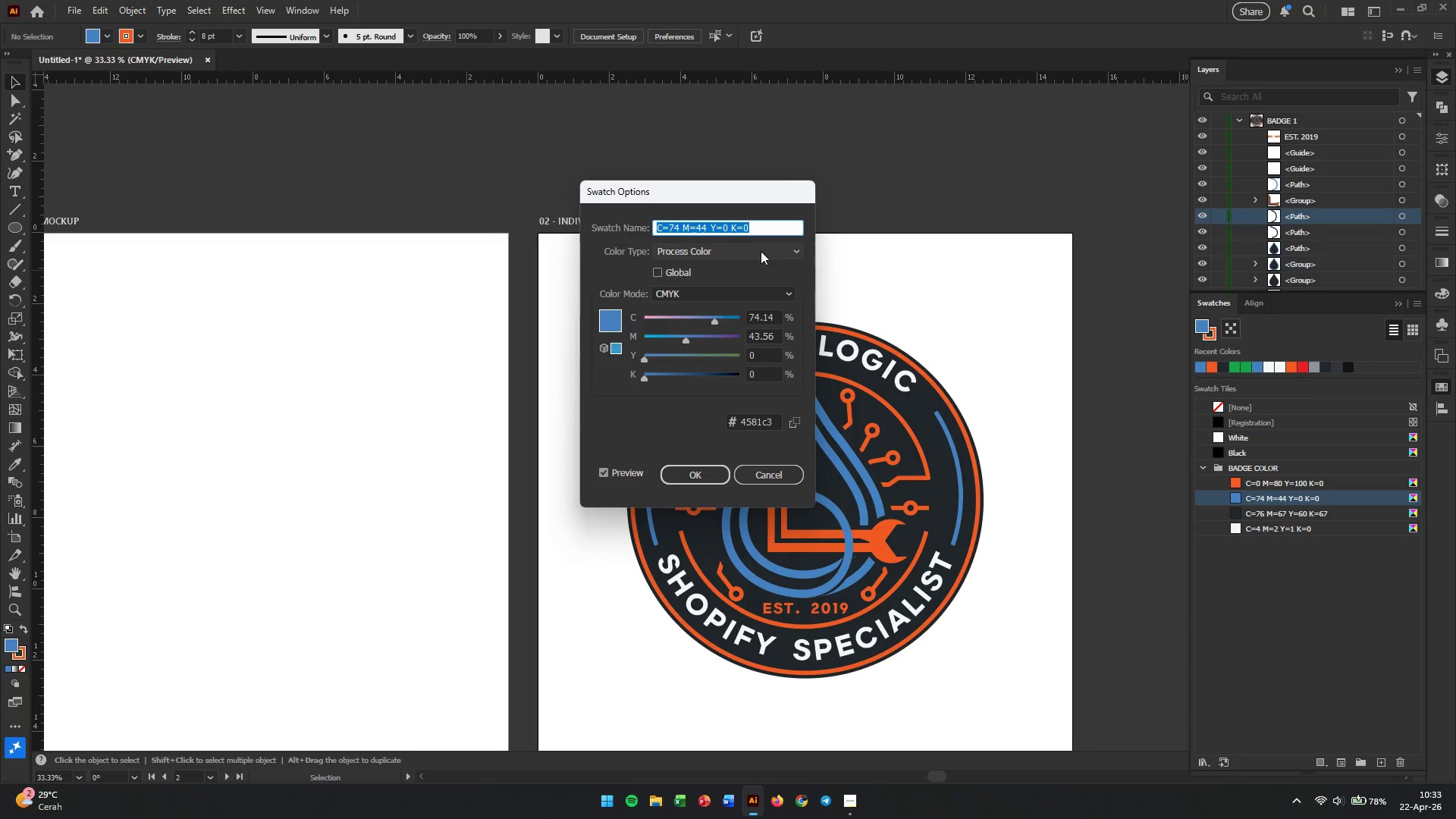 
wait(8.47)
 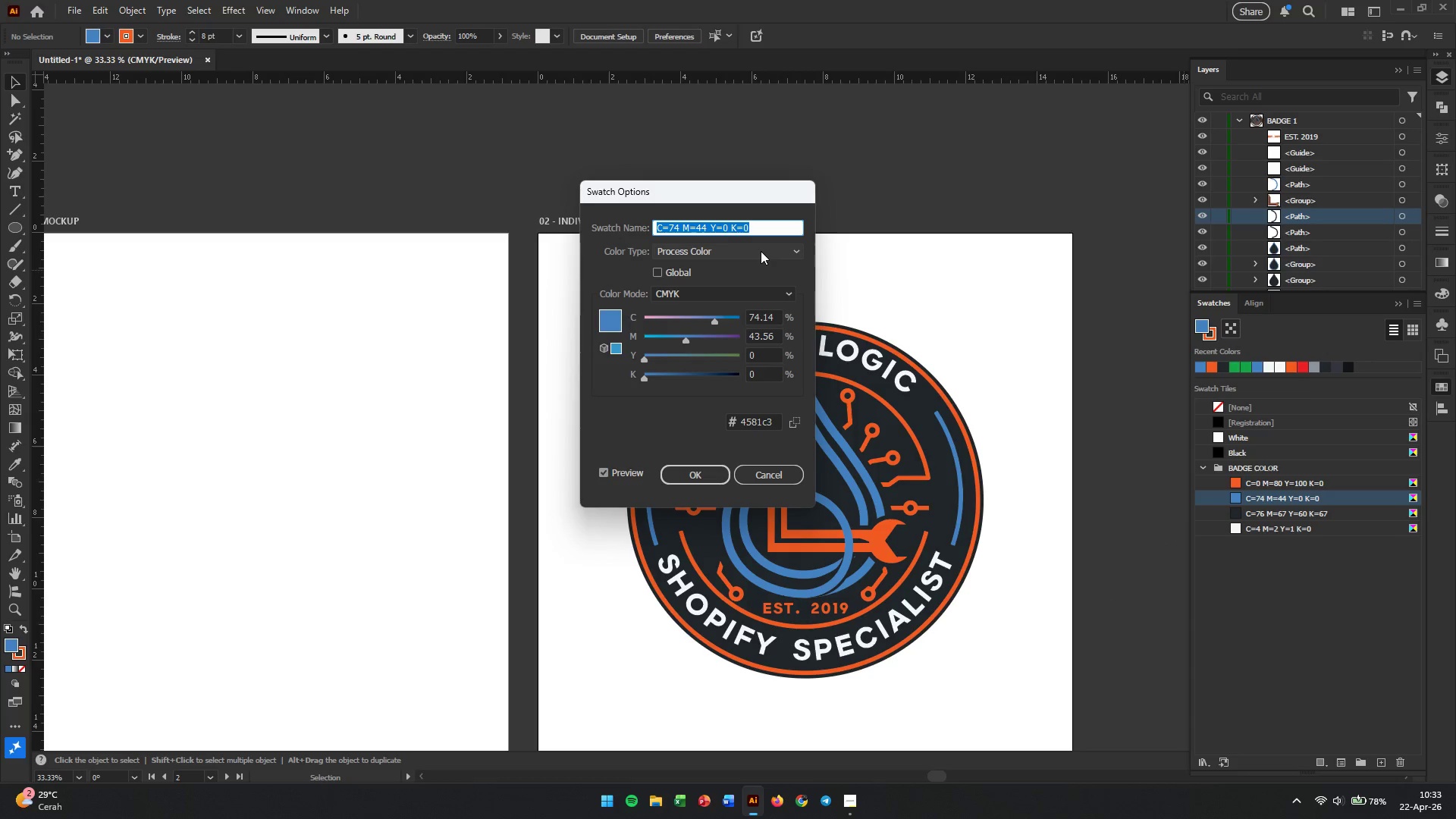 
double_click([768, 317])
 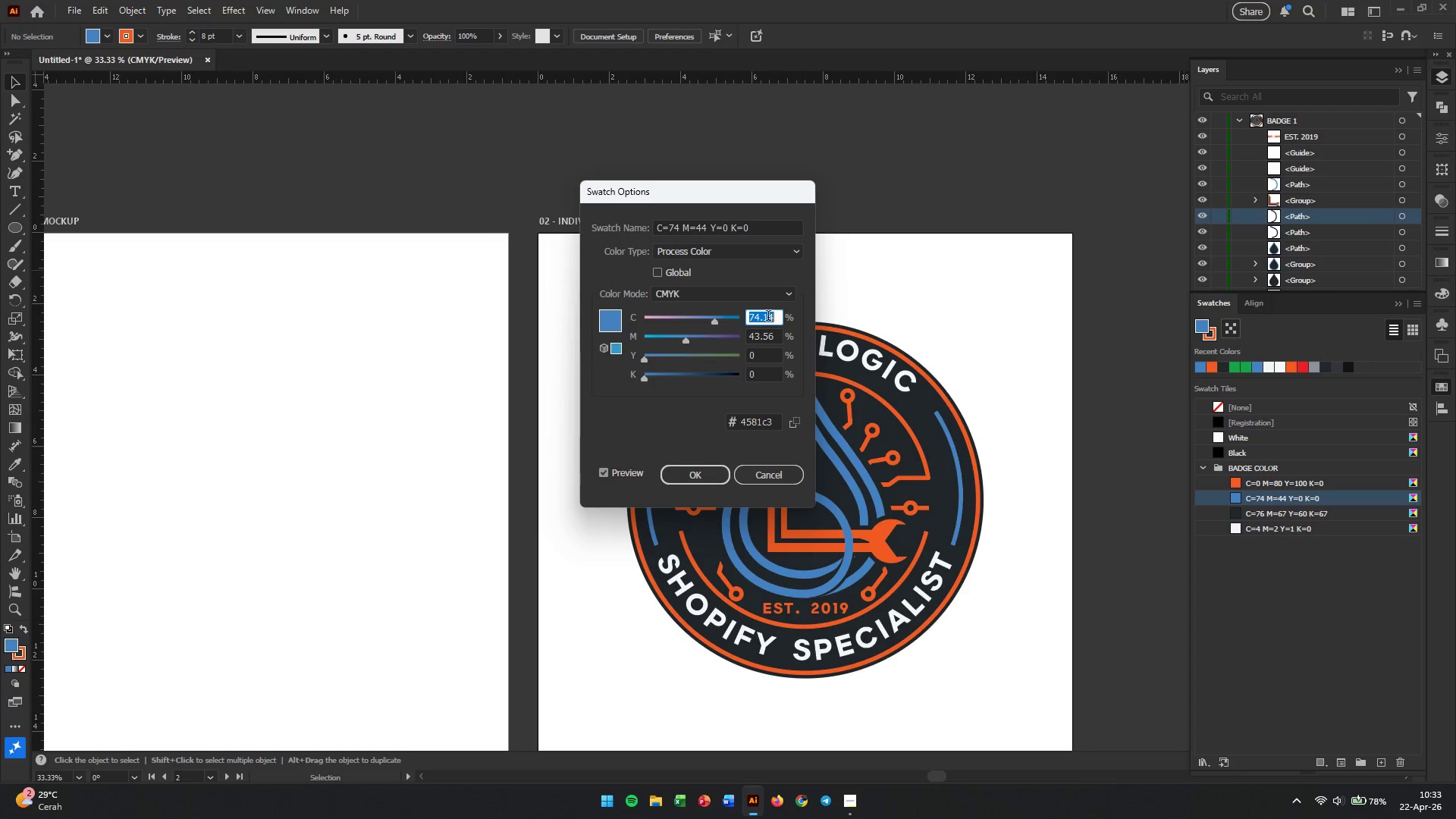 
triple_click([768, 317])
 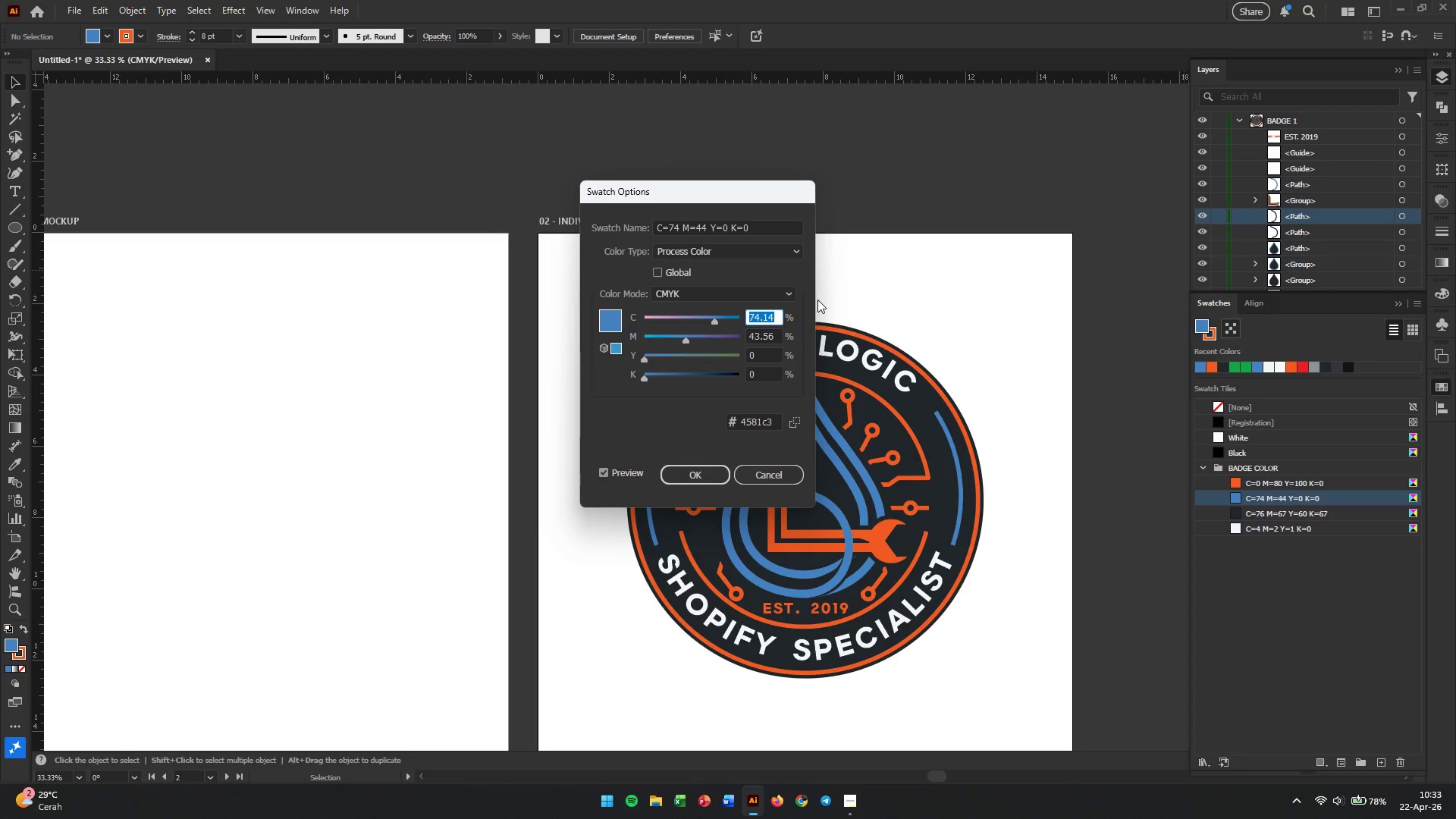 
key(Numpad7)
 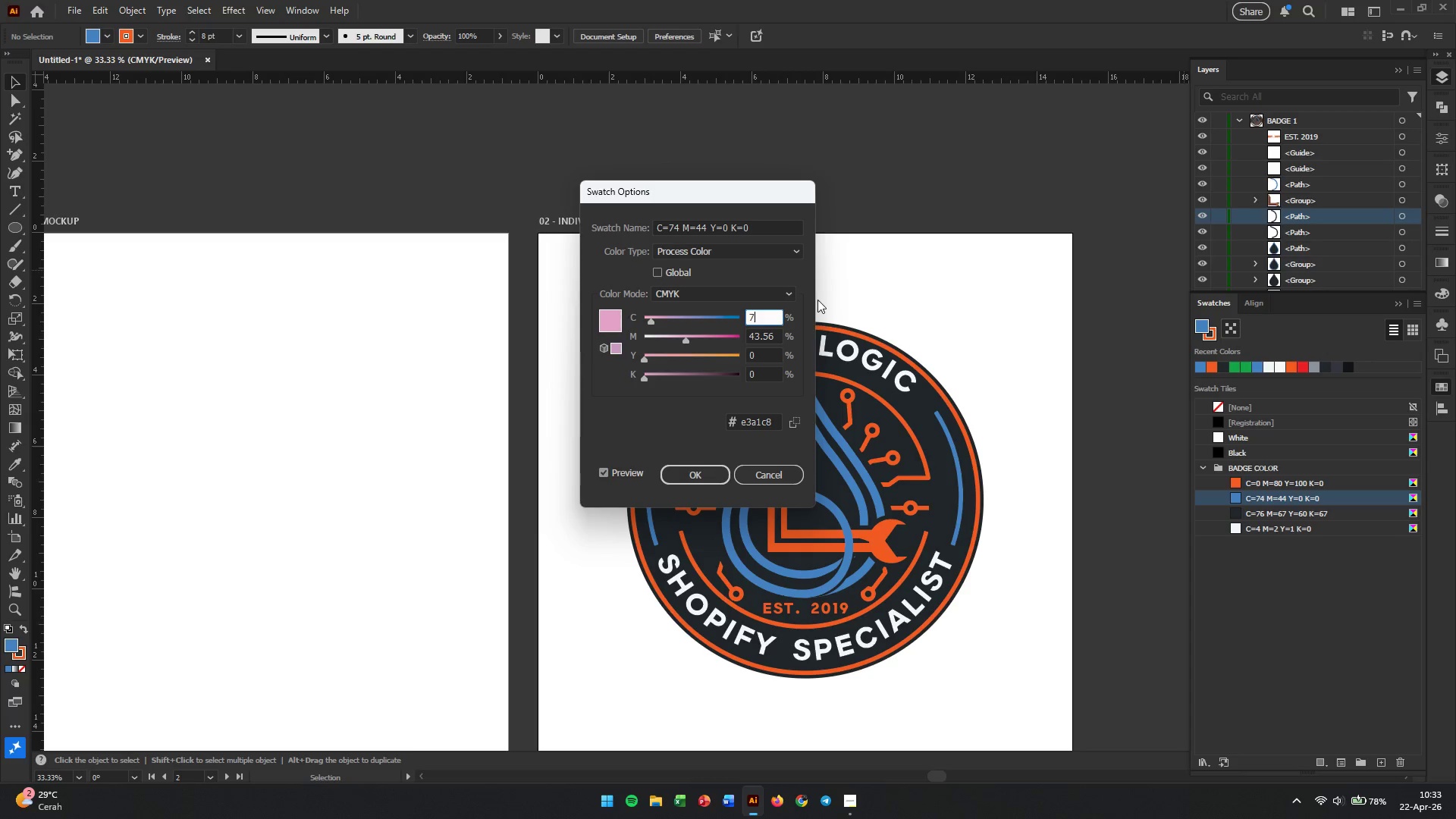 
key(Numpad0)
 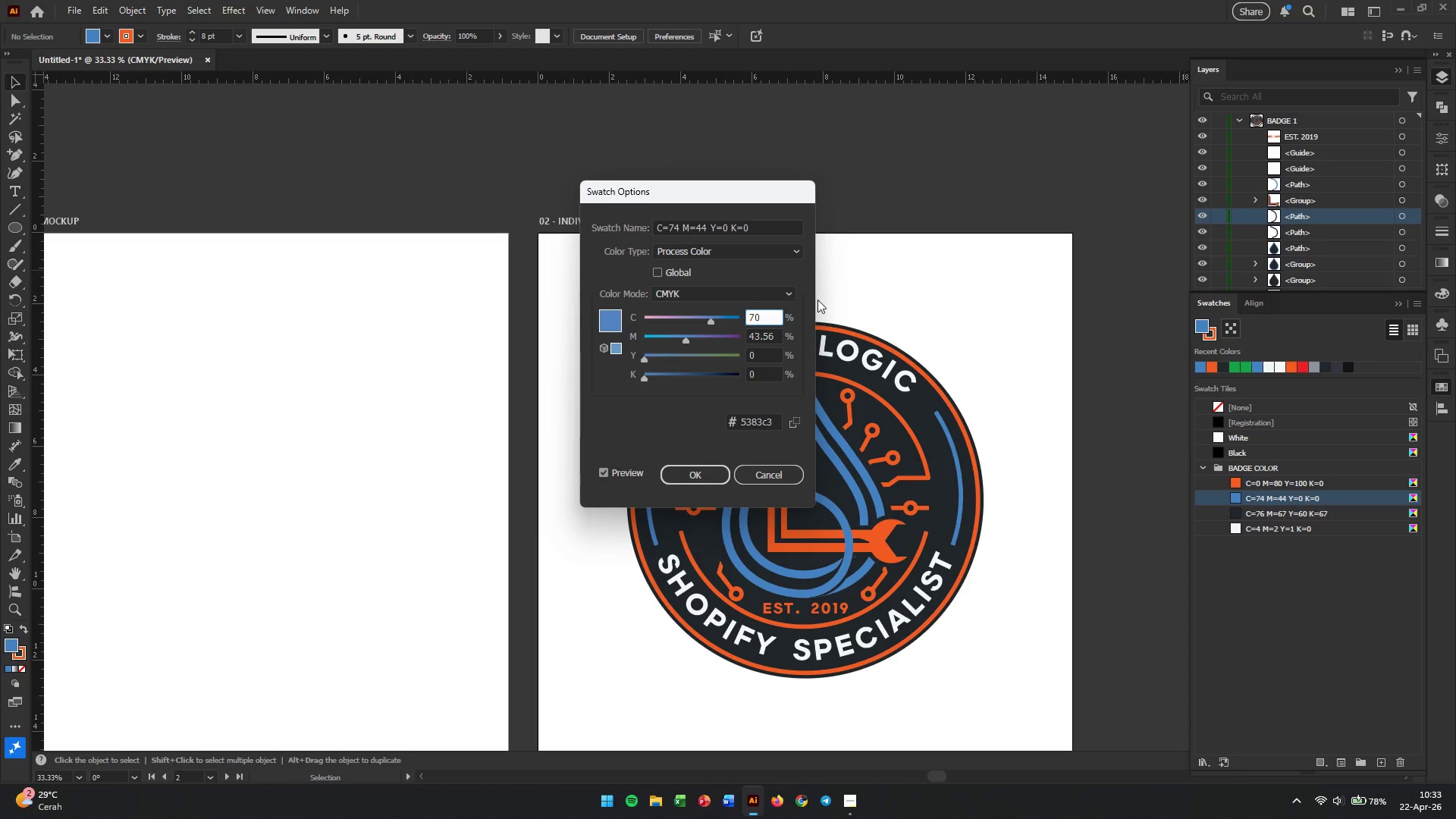 
key(Tab)
 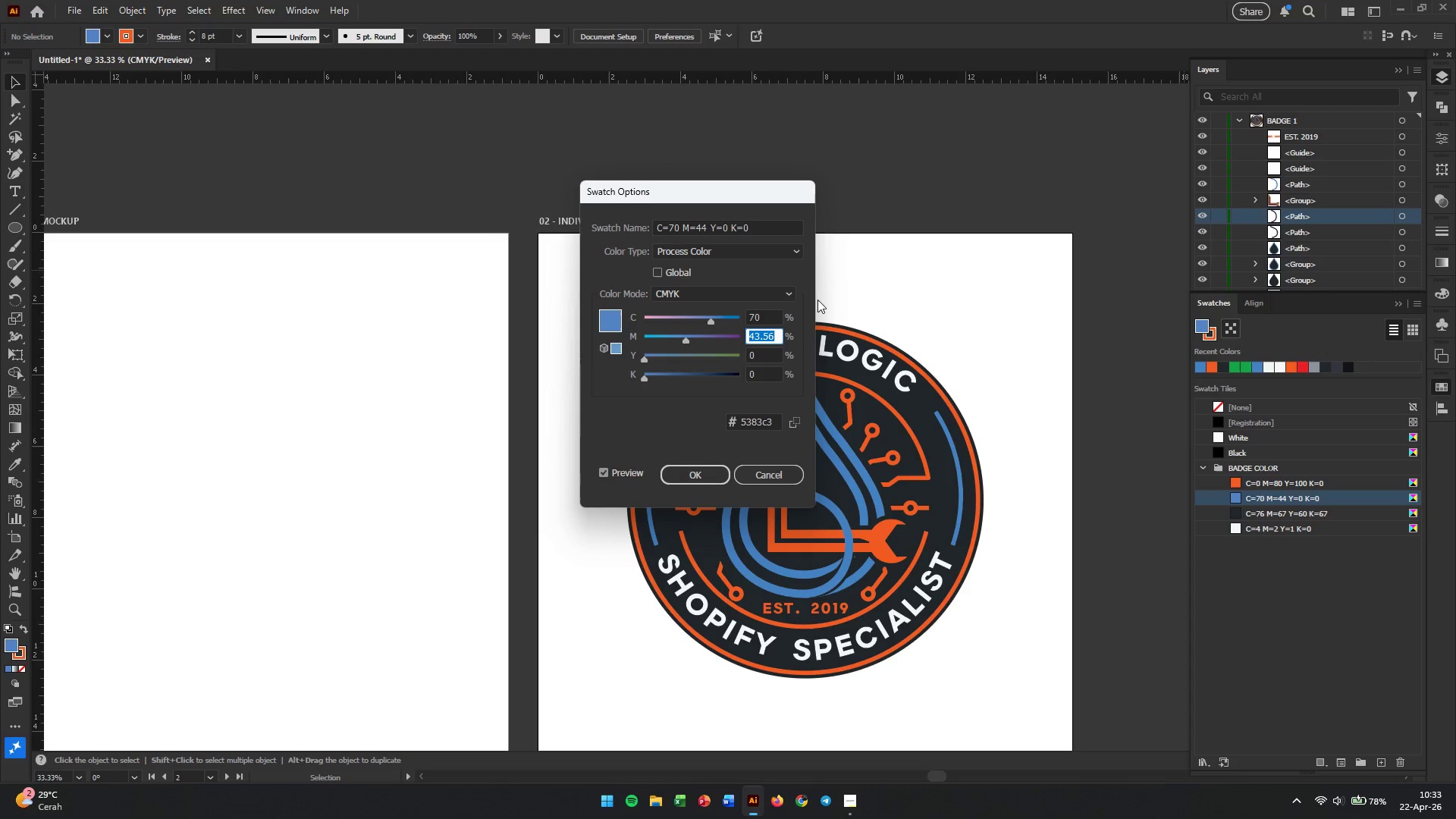 
key(Numpad0)
 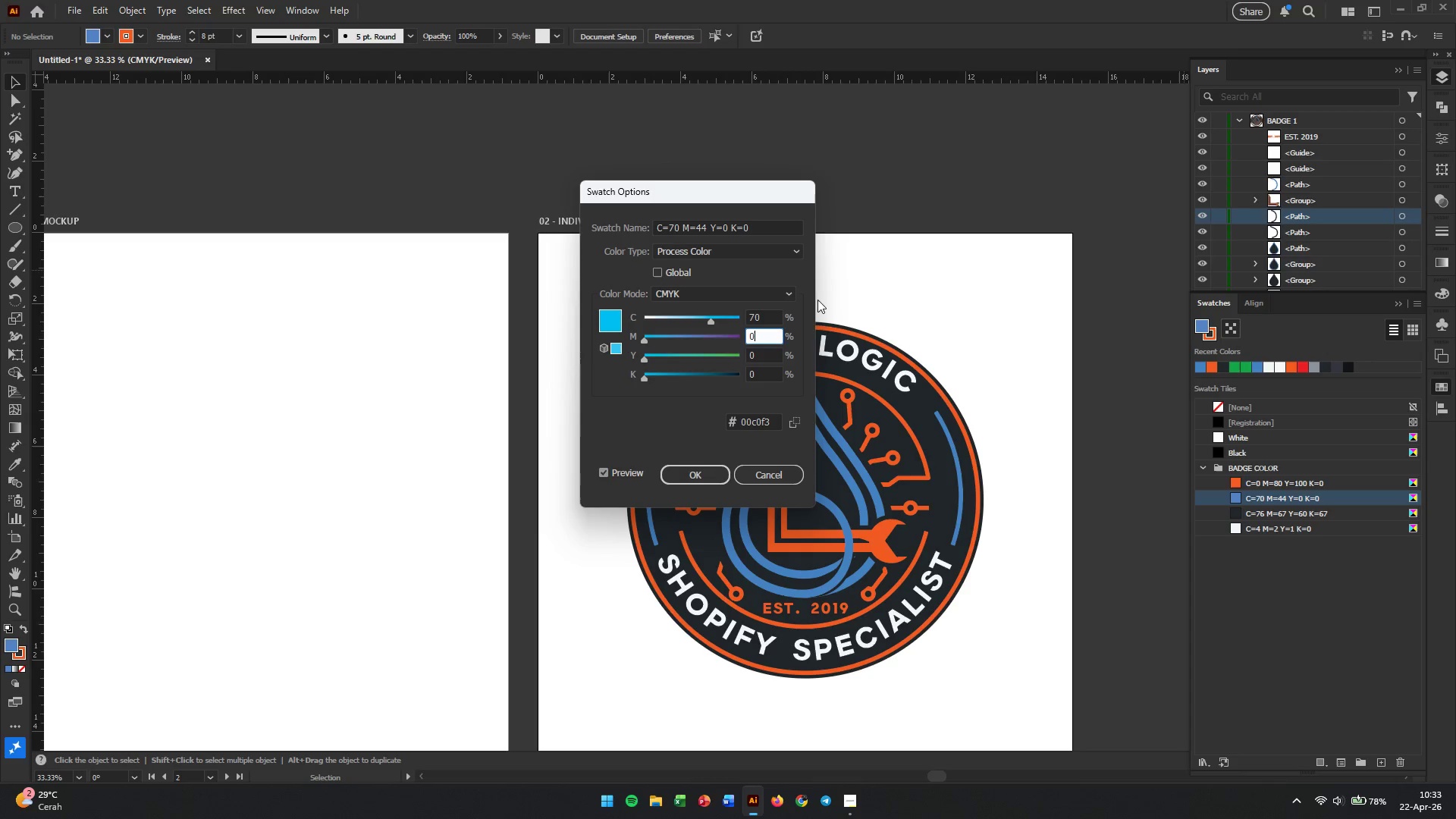 
key(Tab)
 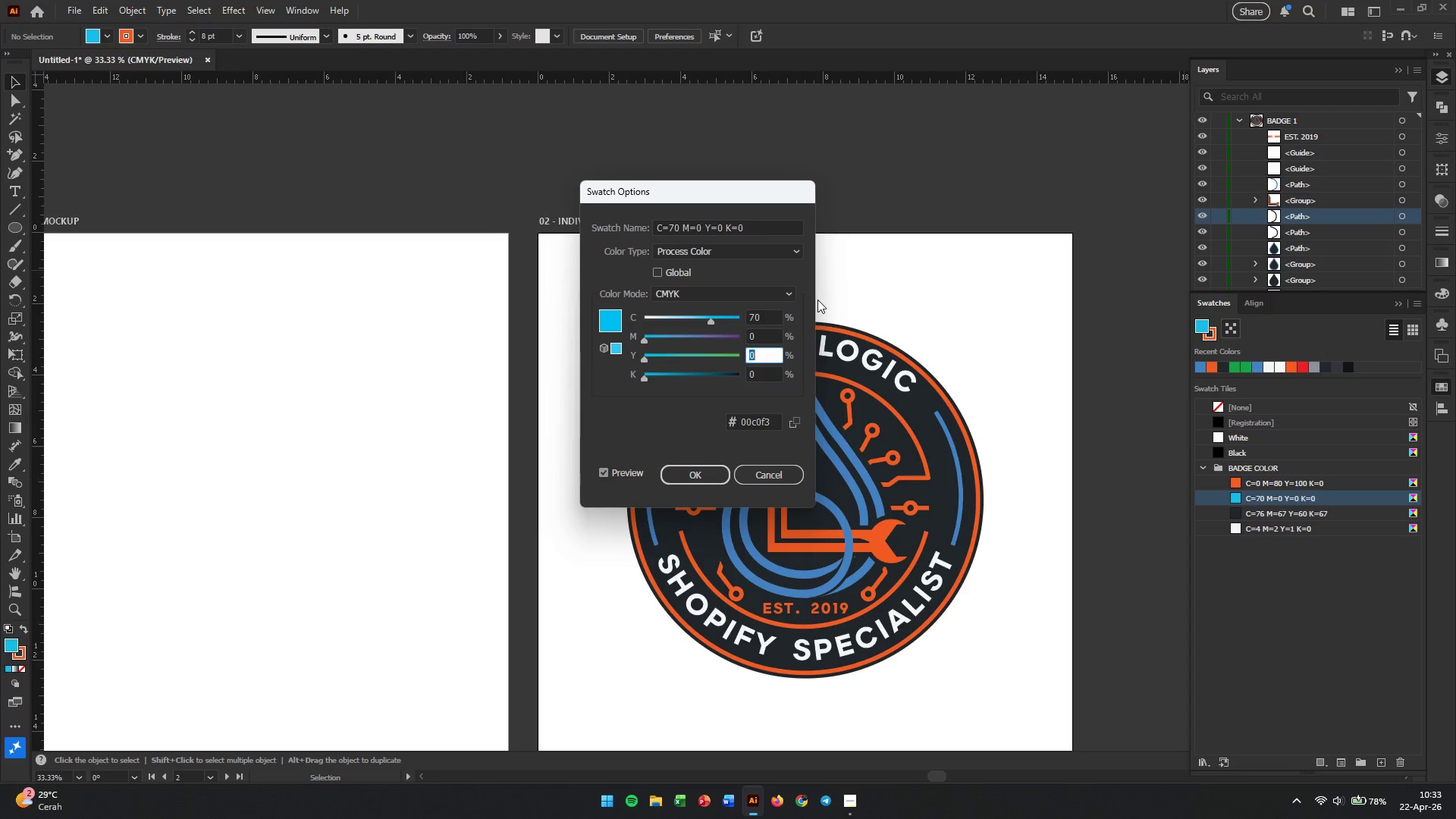 
key(Numpad1)
 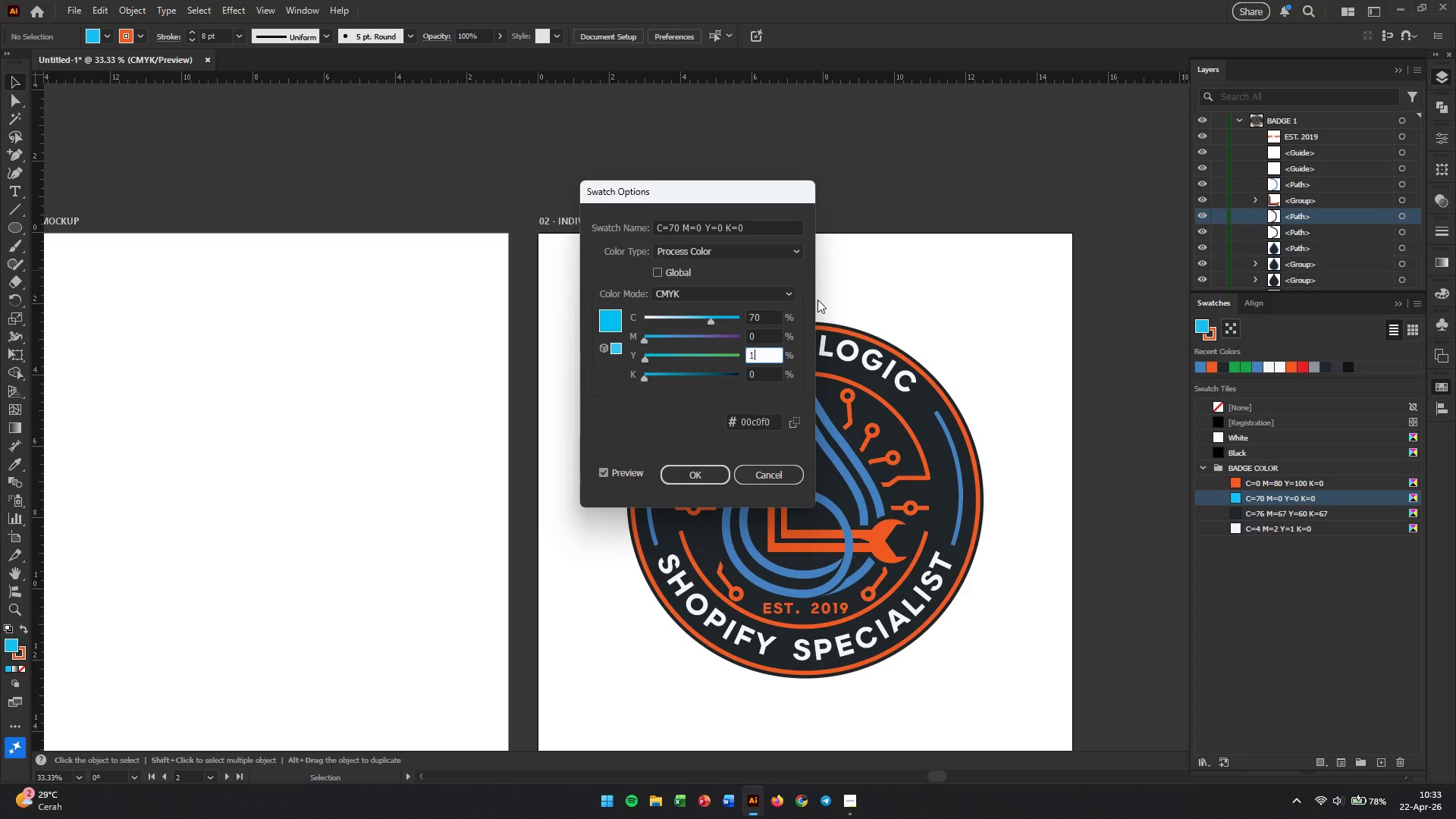 
key(Numpad0)
 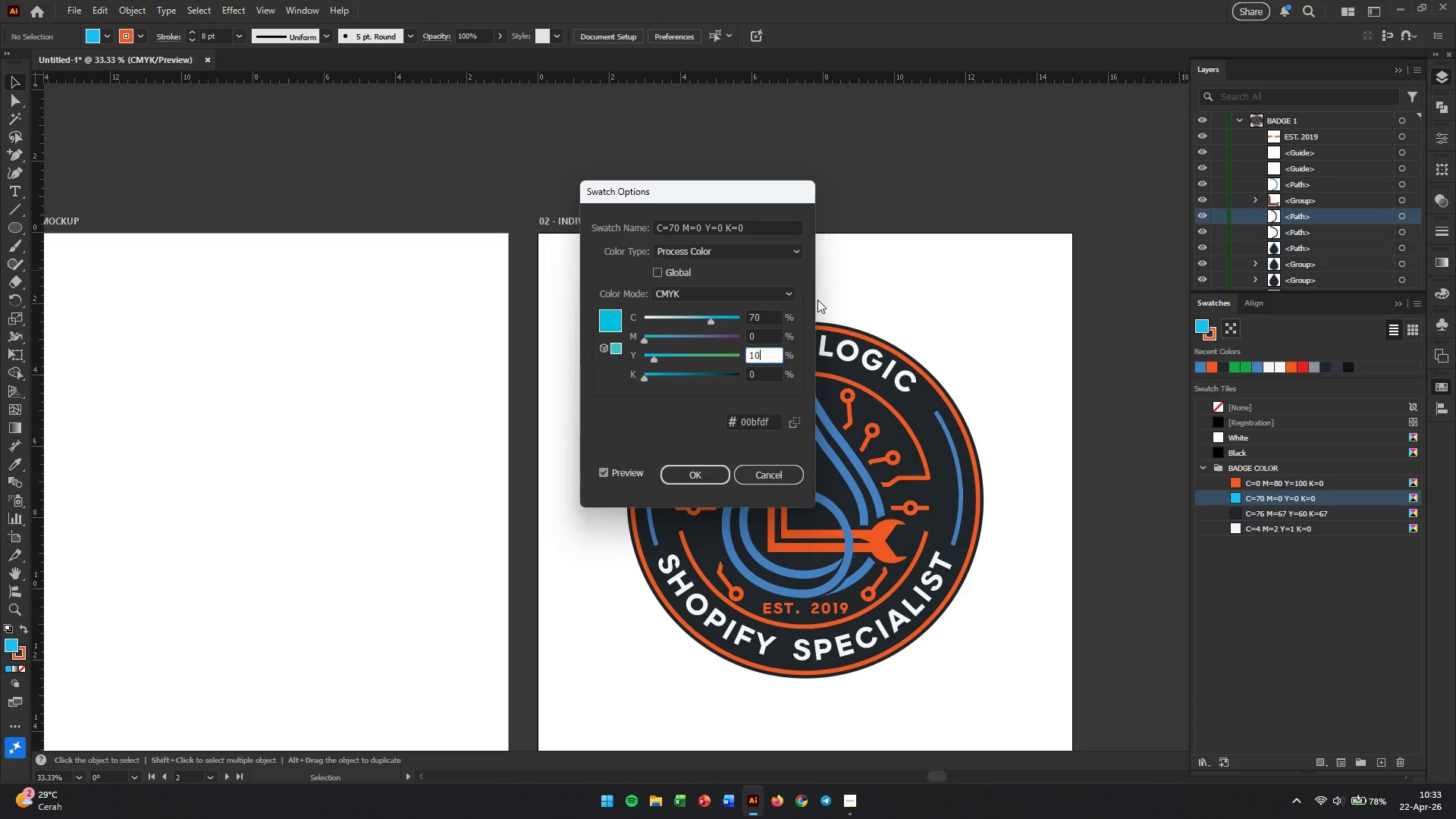 
key(Tab)
 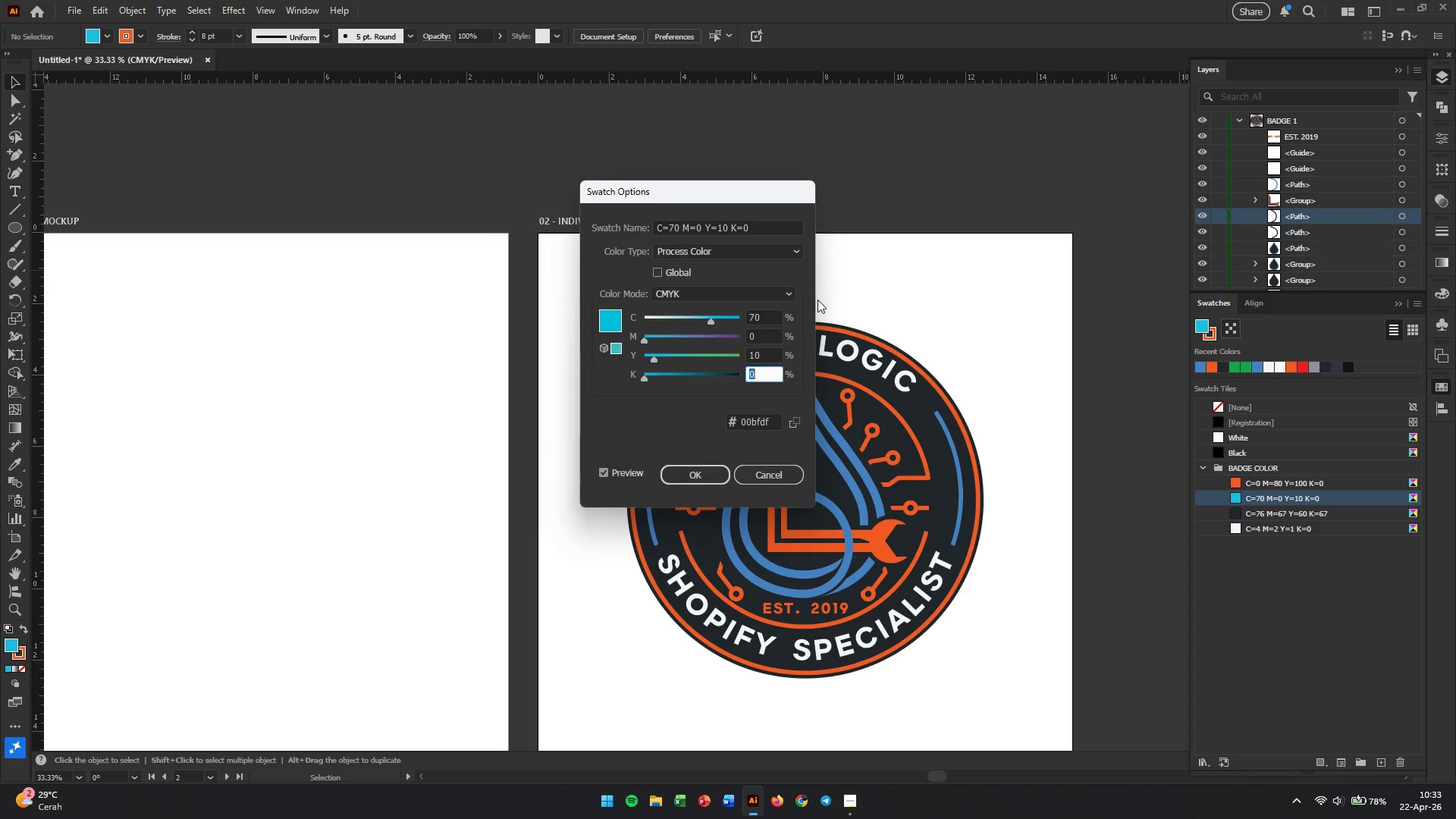 
key(Numpad0)
 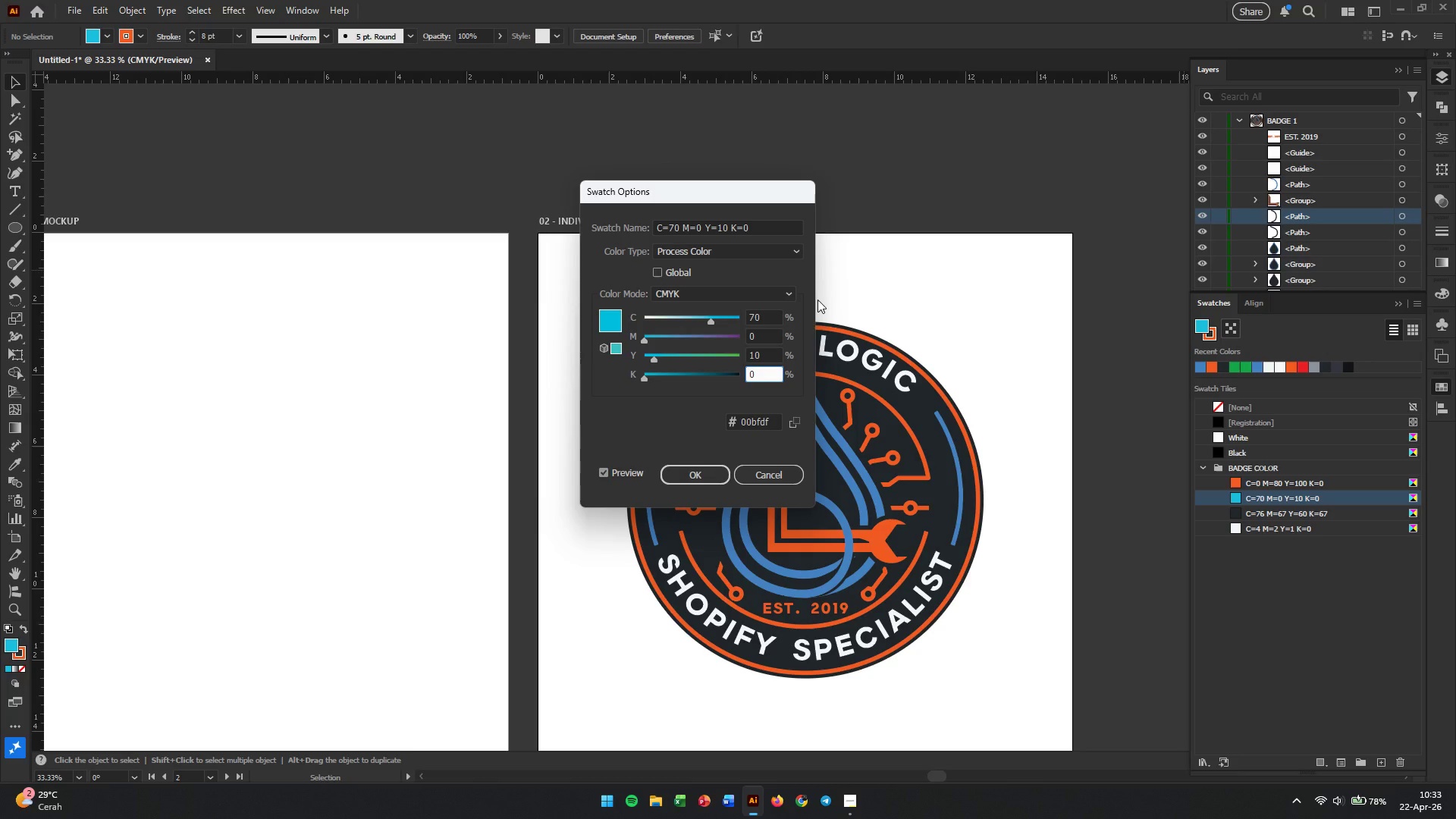 
key(Enter)
 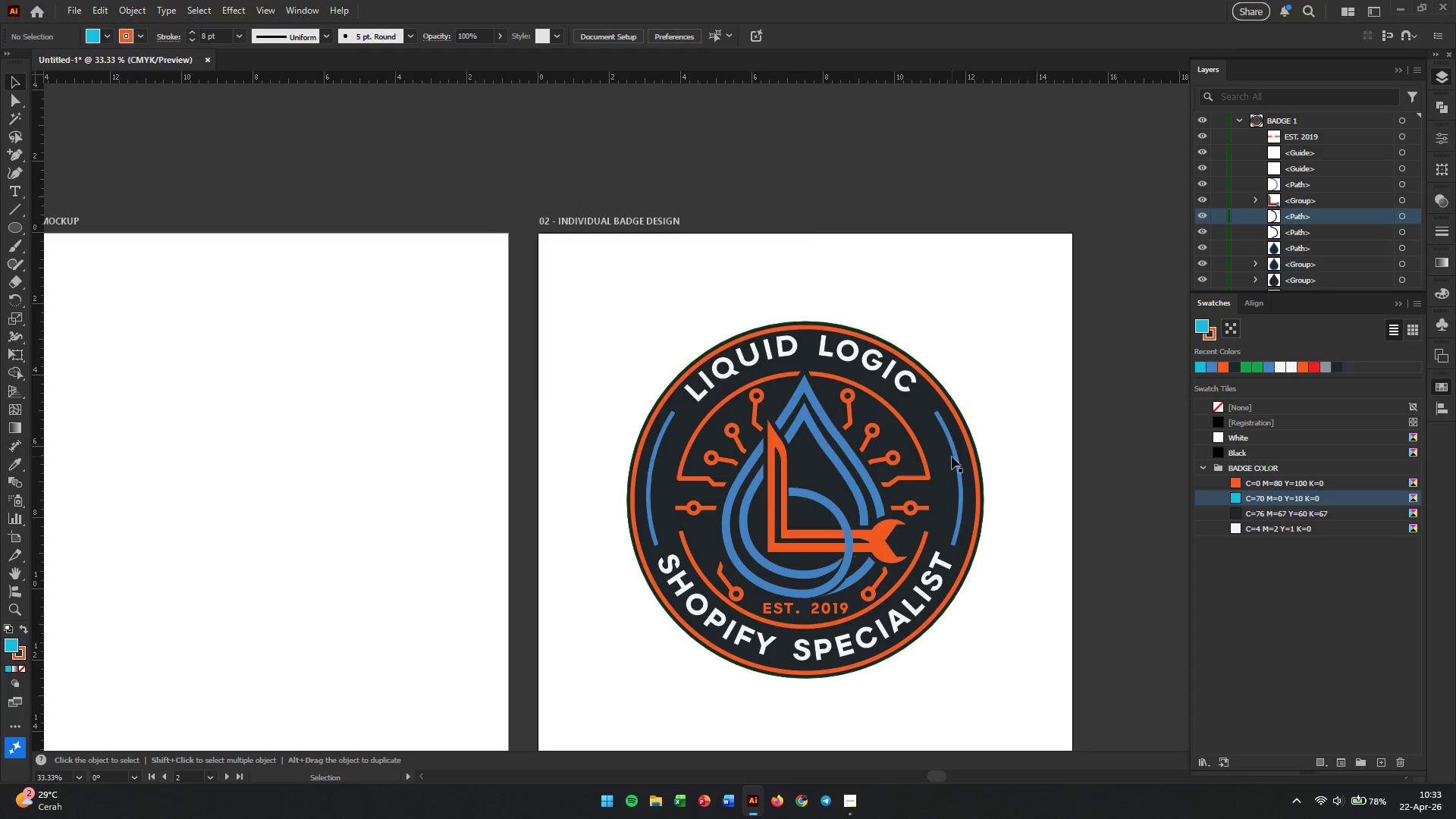 
left_click([955, 457])
 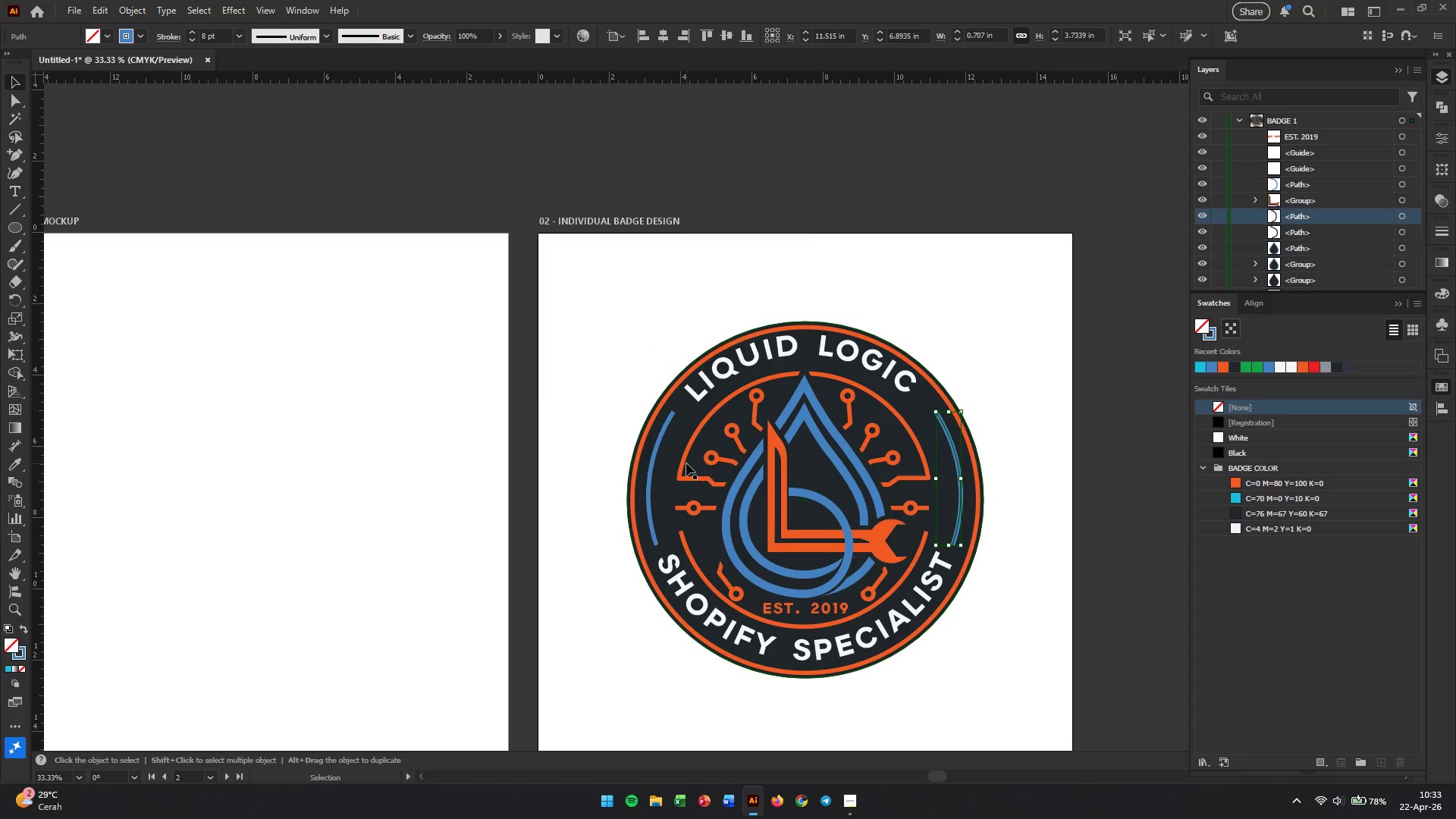 
hold_key(key=ShiftLeft, duration=0.94)
left_click([654, 463])
 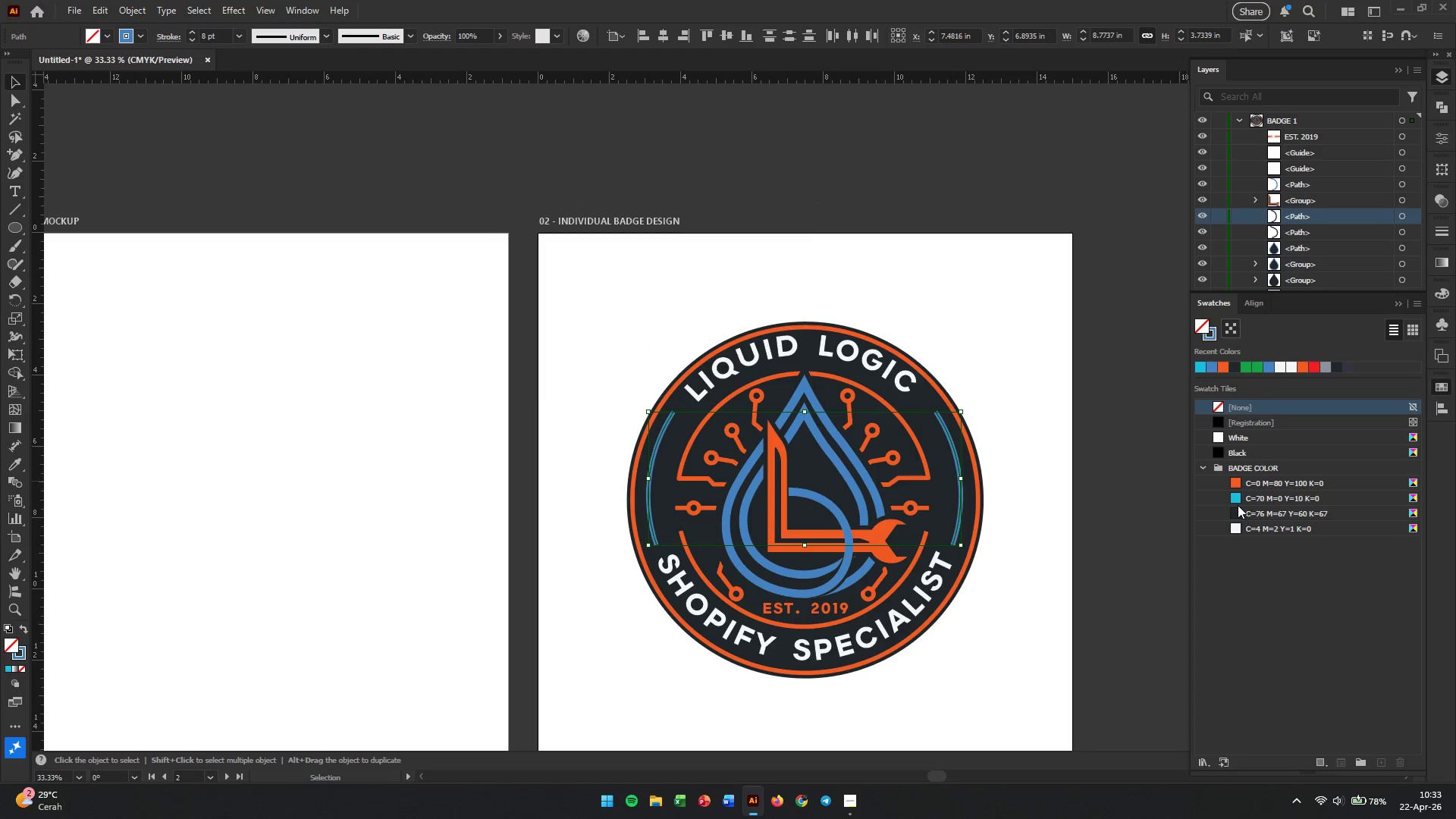 
left_click([1235, 497])
 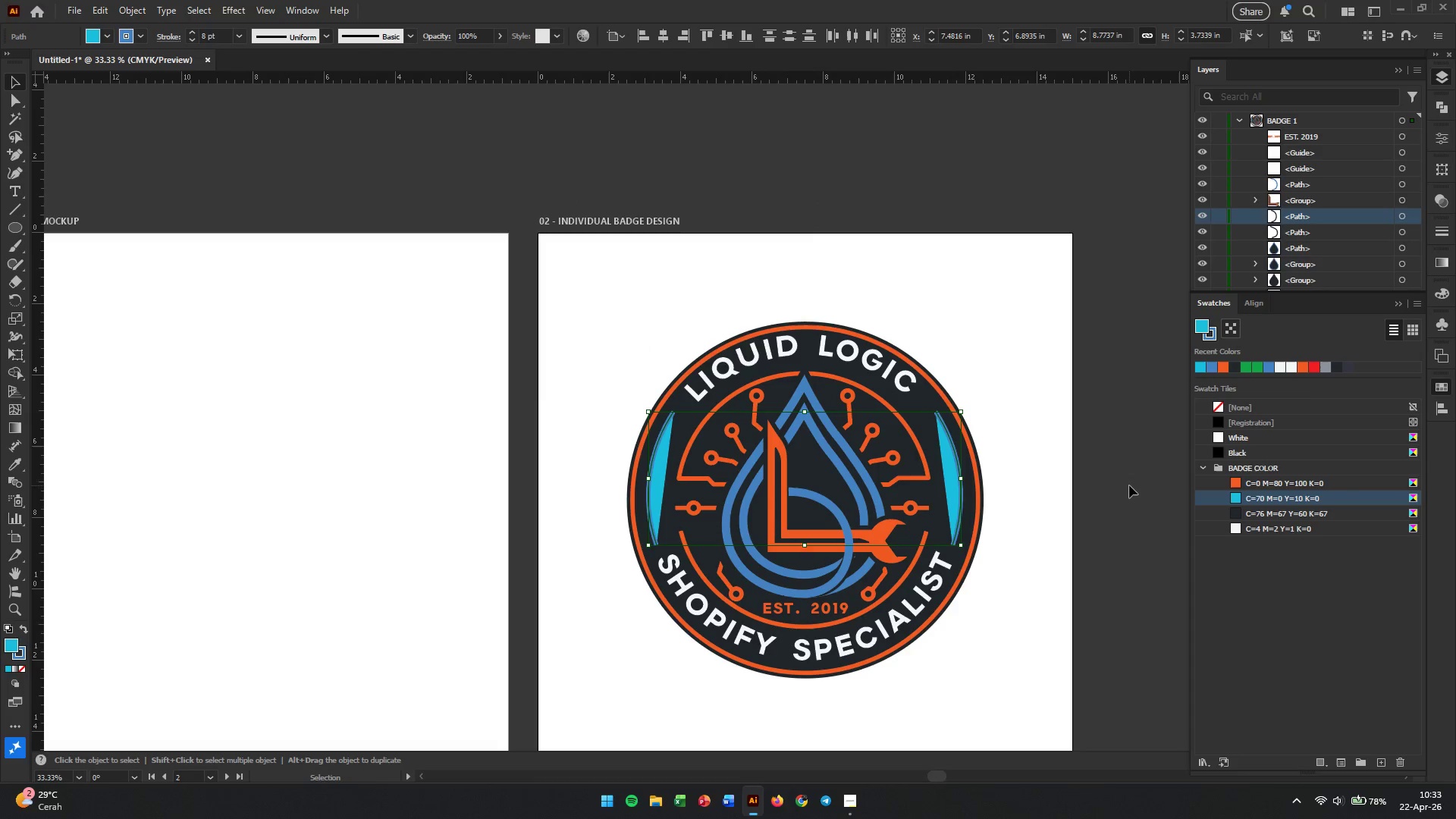 
key(Control+ControlLeft)
 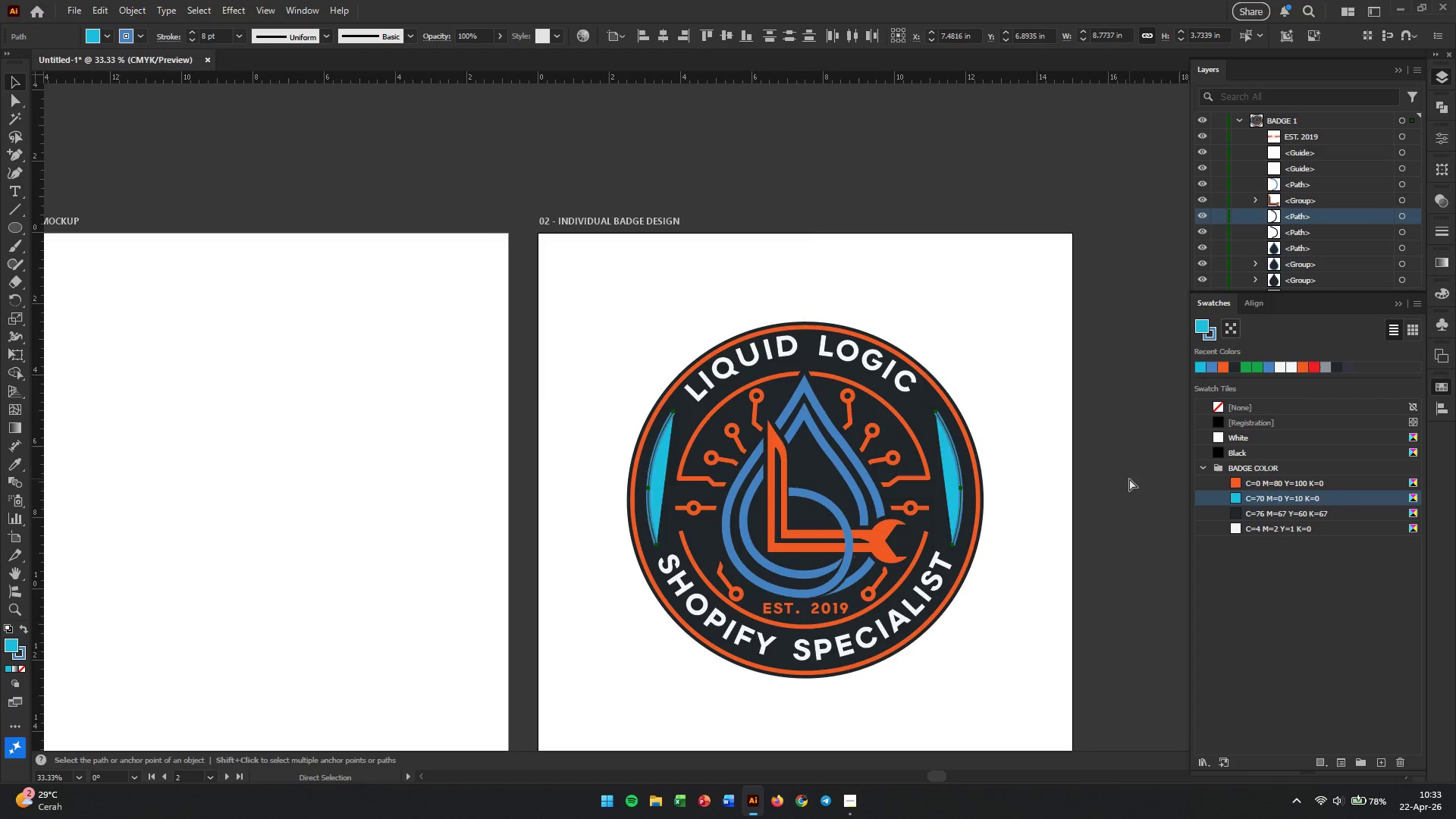 
key(Control+Z)
 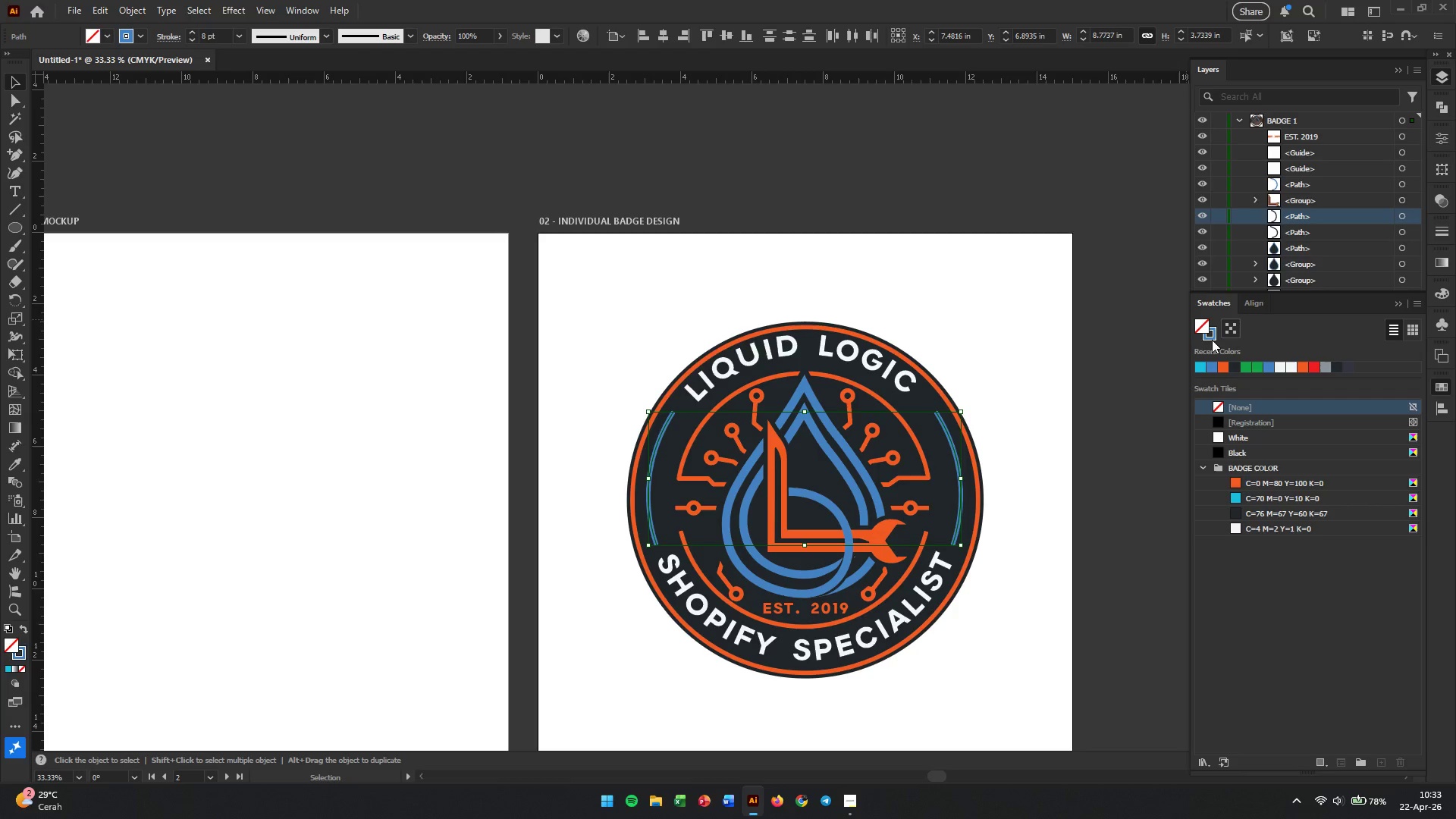 
left_click([1212, 340])
 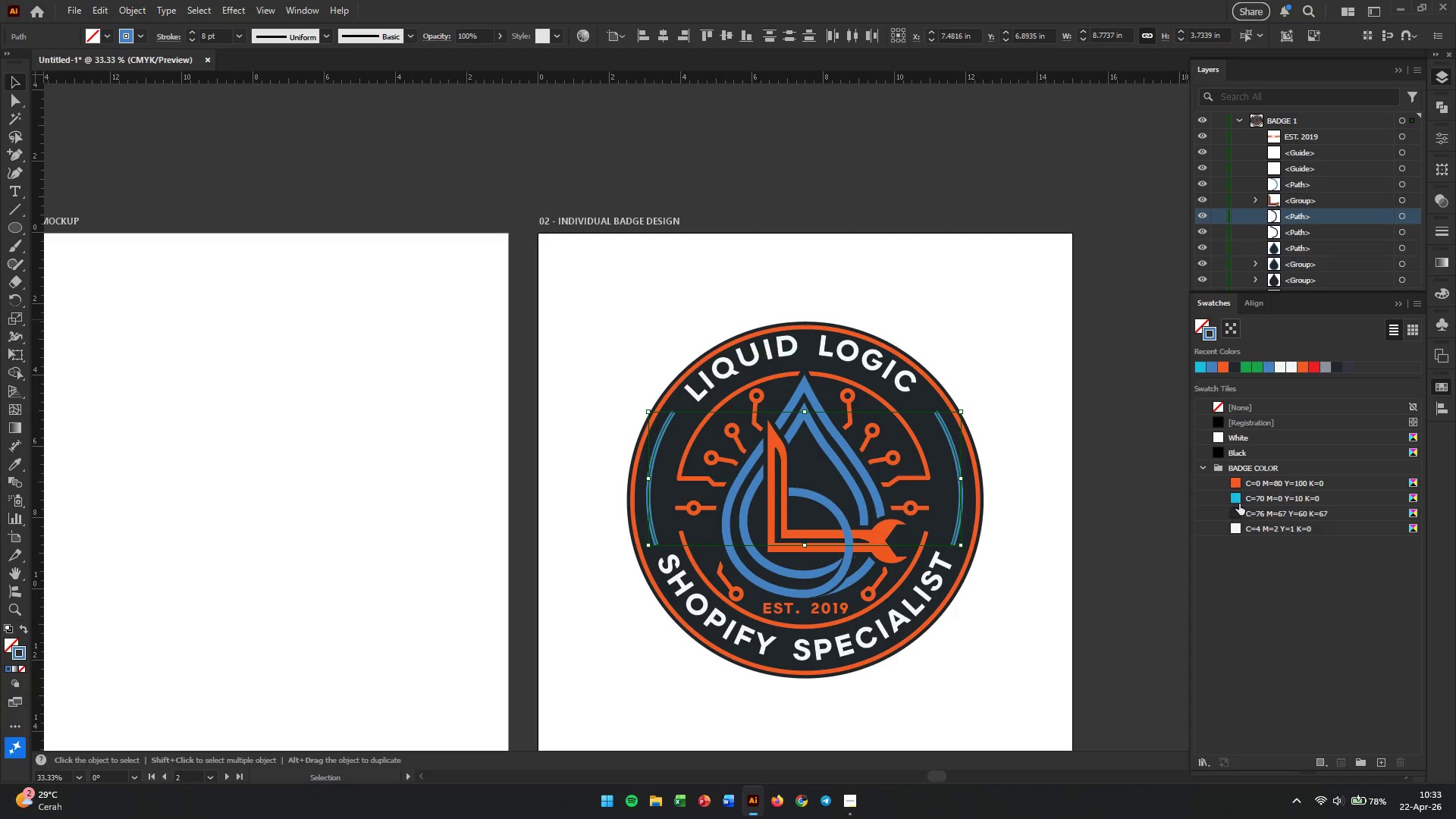 
left_click([1239, 504])
 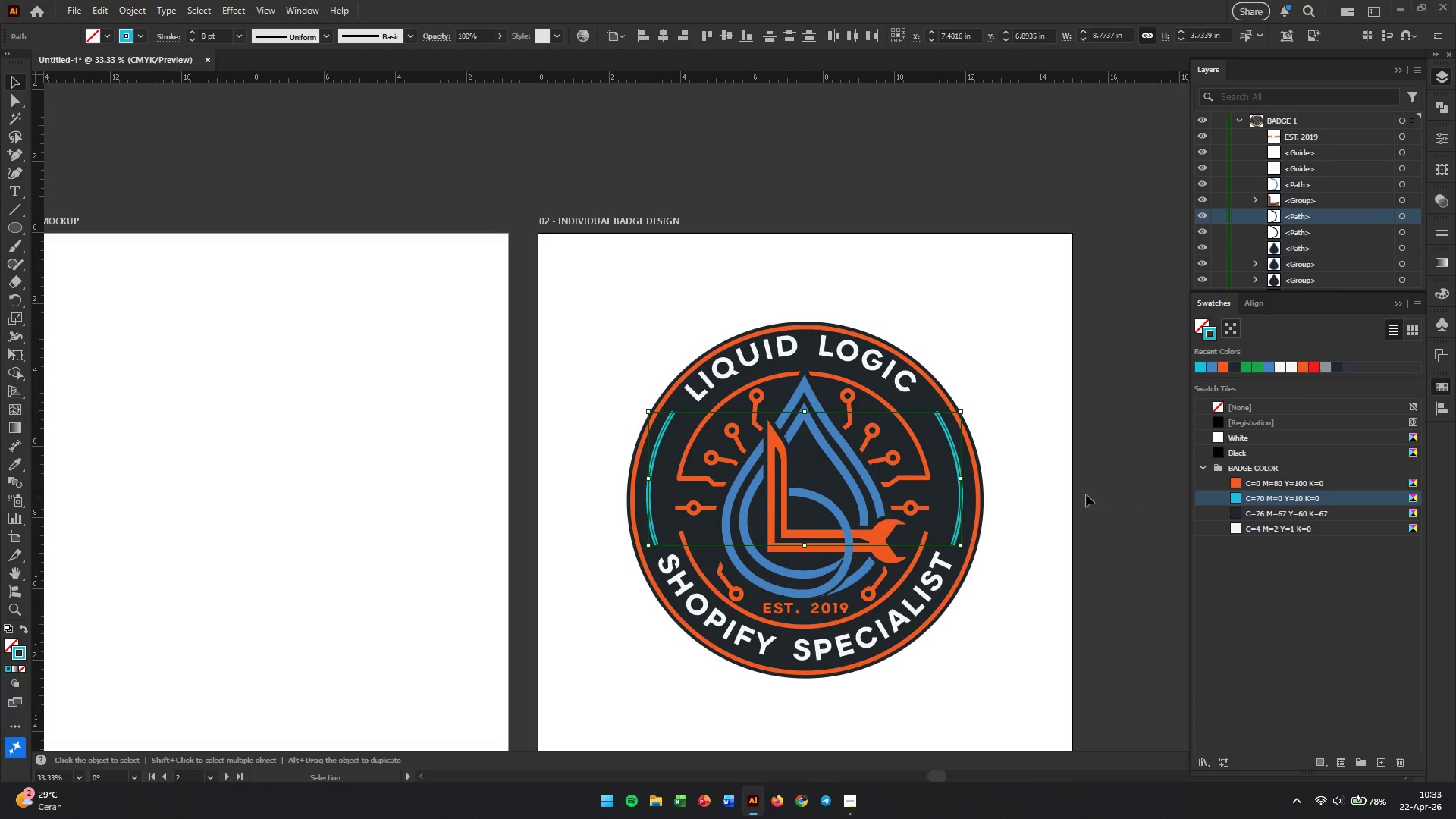 
left_click([1004, 485])
 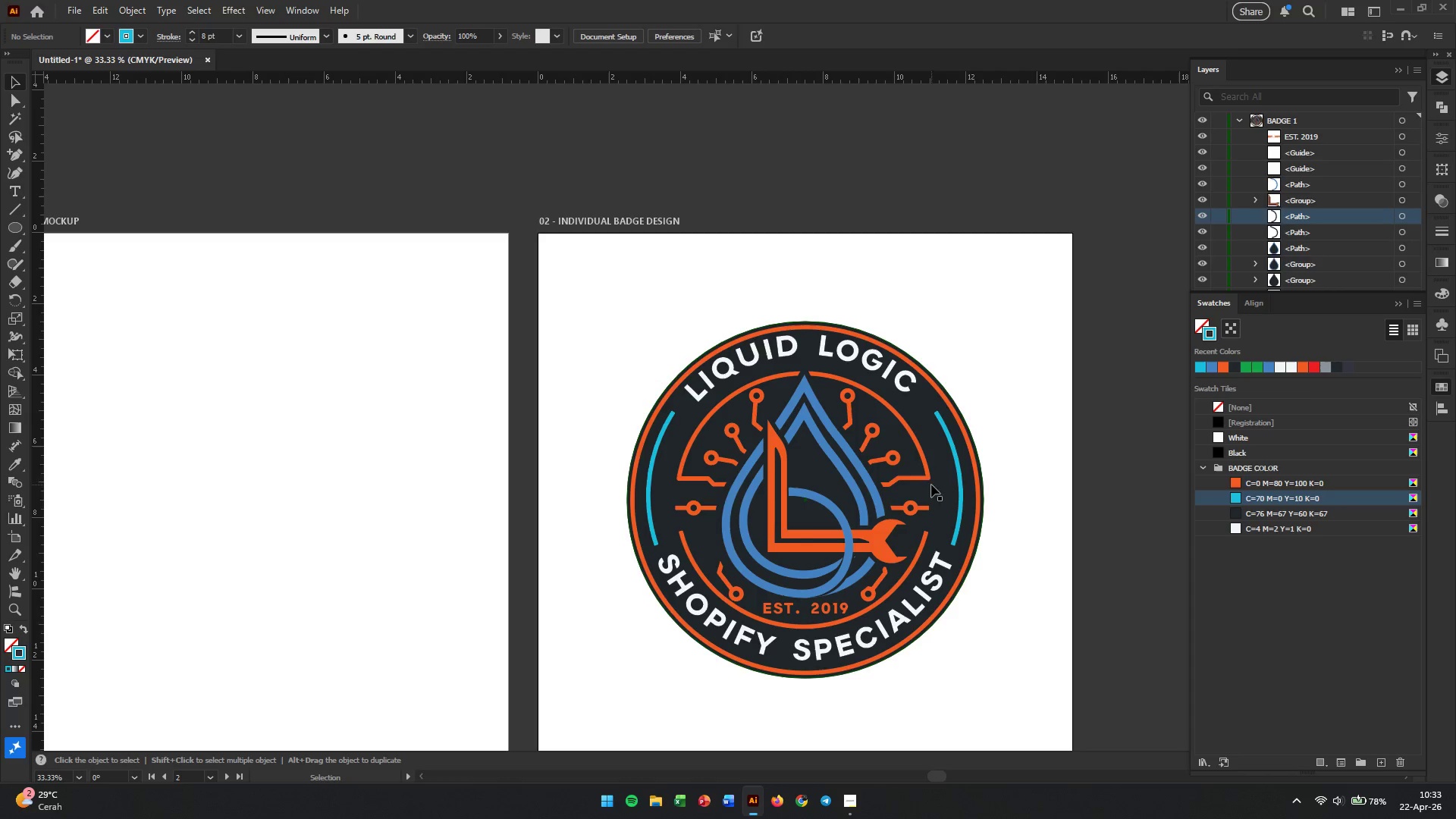 
hold_key(key=AltLeft, duration=0.47)
scroll: coordinate [877, 487], scroll_direction: up, amount: 1.0
 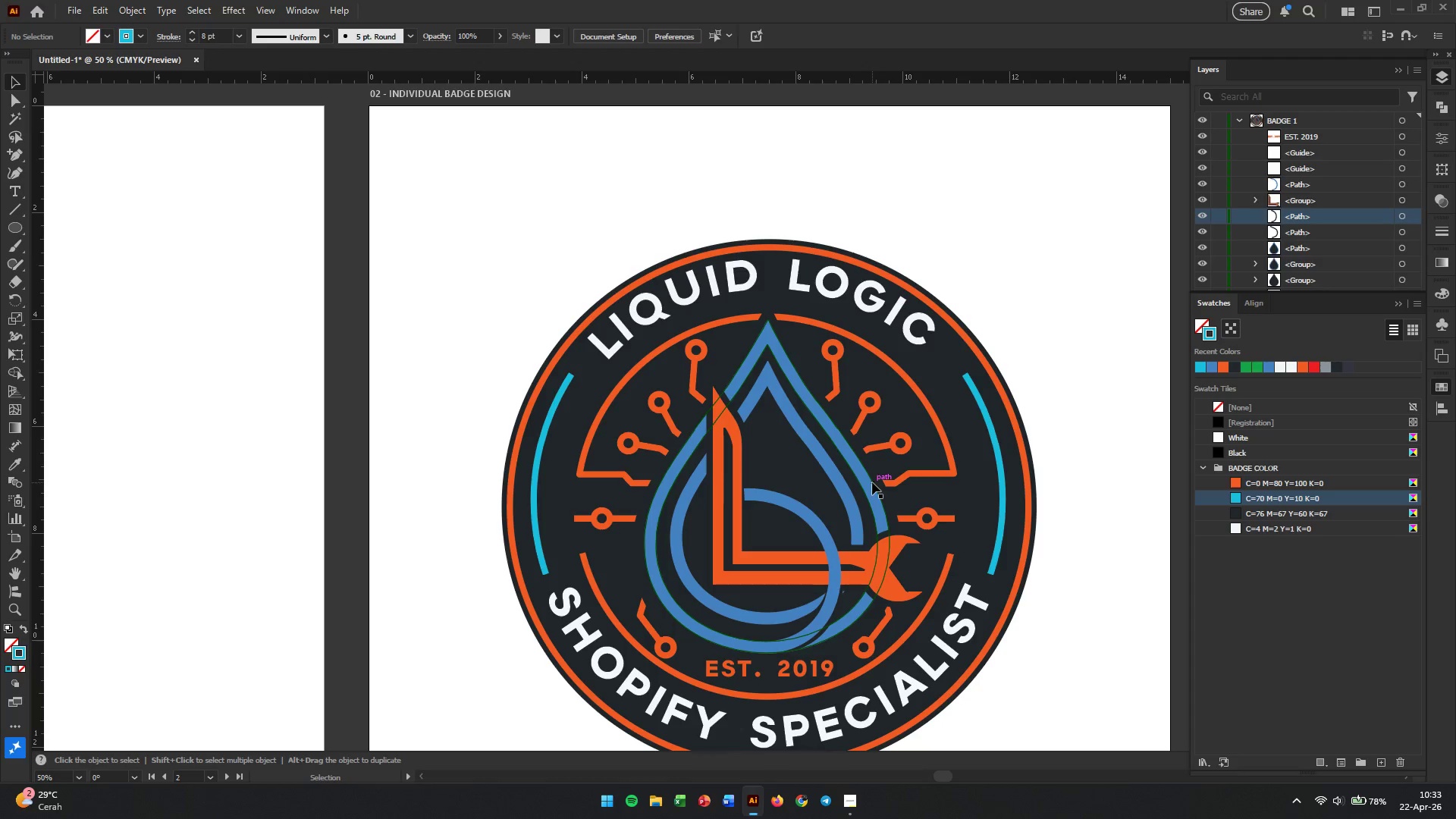 
left_click([871, 482])
 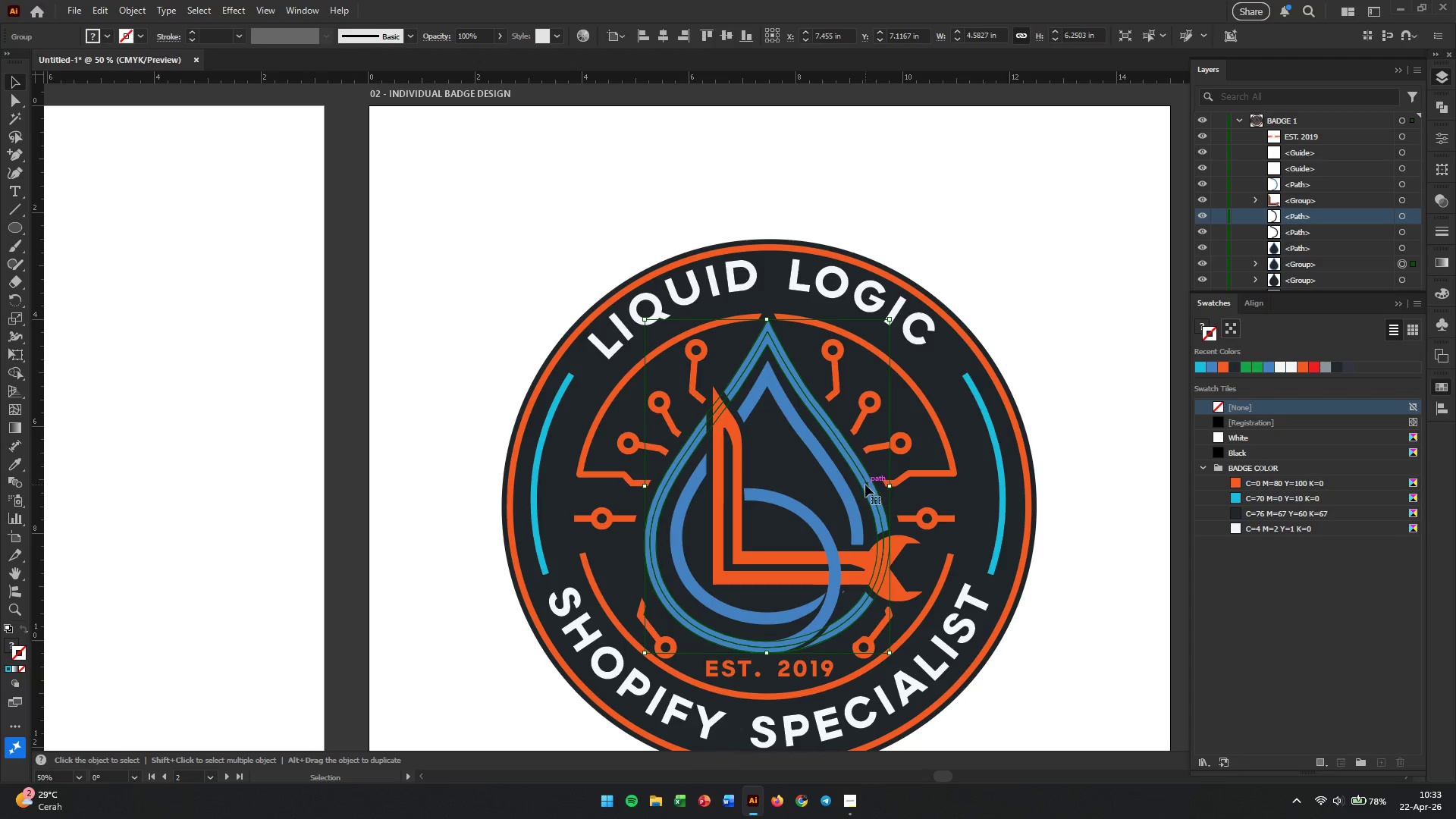 
left_click([865, 485])
 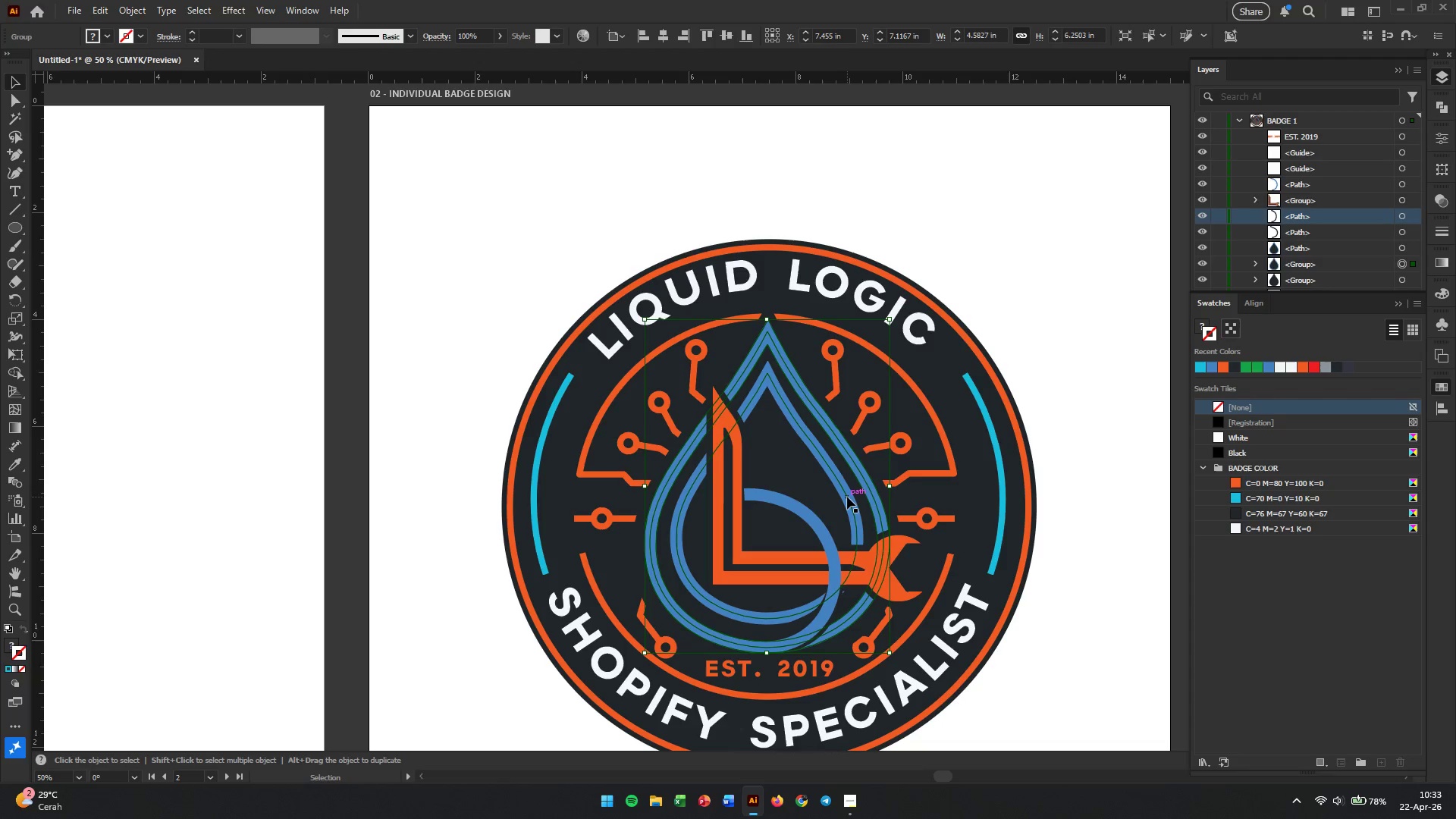 
hold_key(key=ShiftLeft, duration=2.3)
left_click([846, 497])
 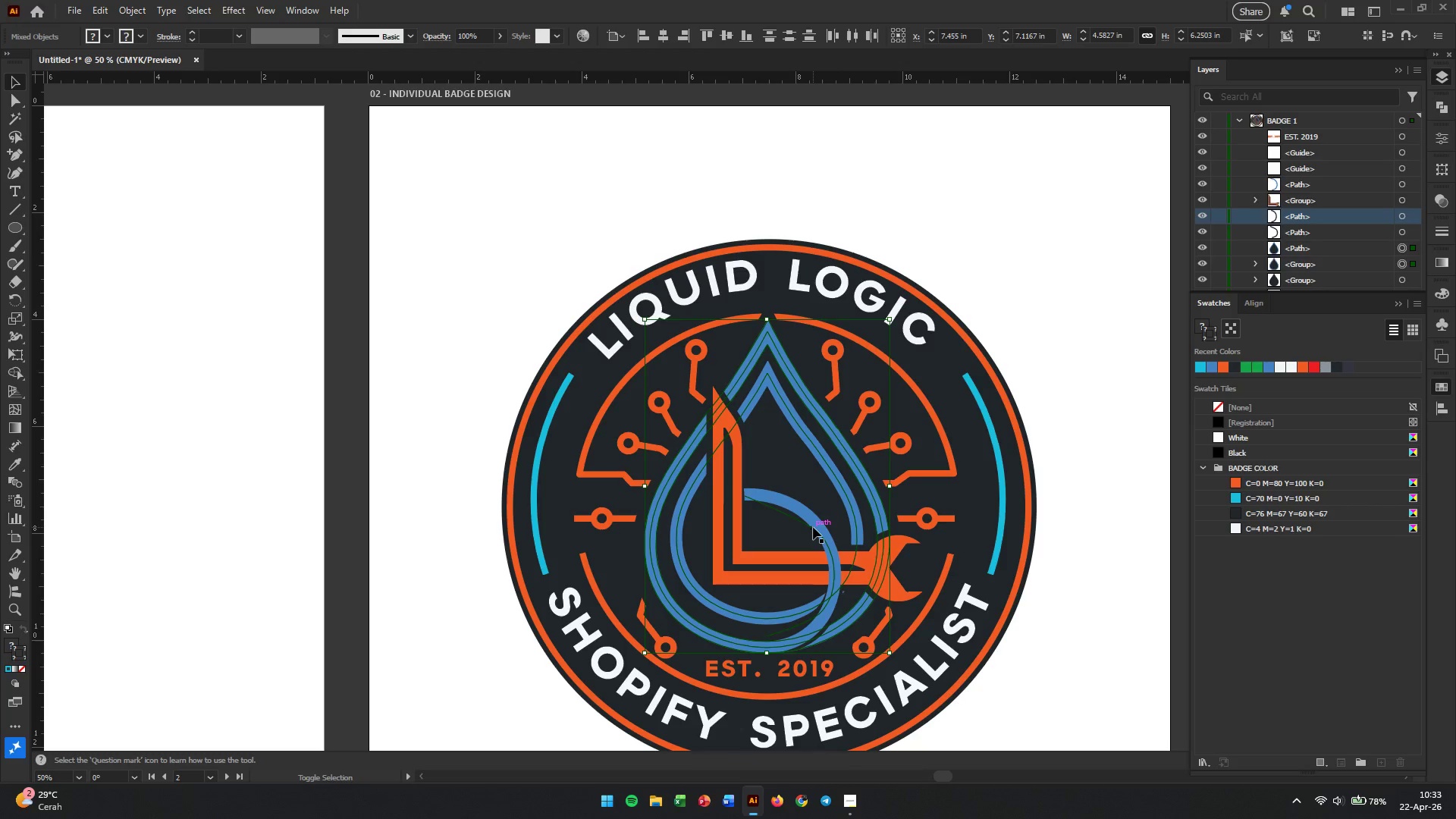 
left_click([813, 527])
 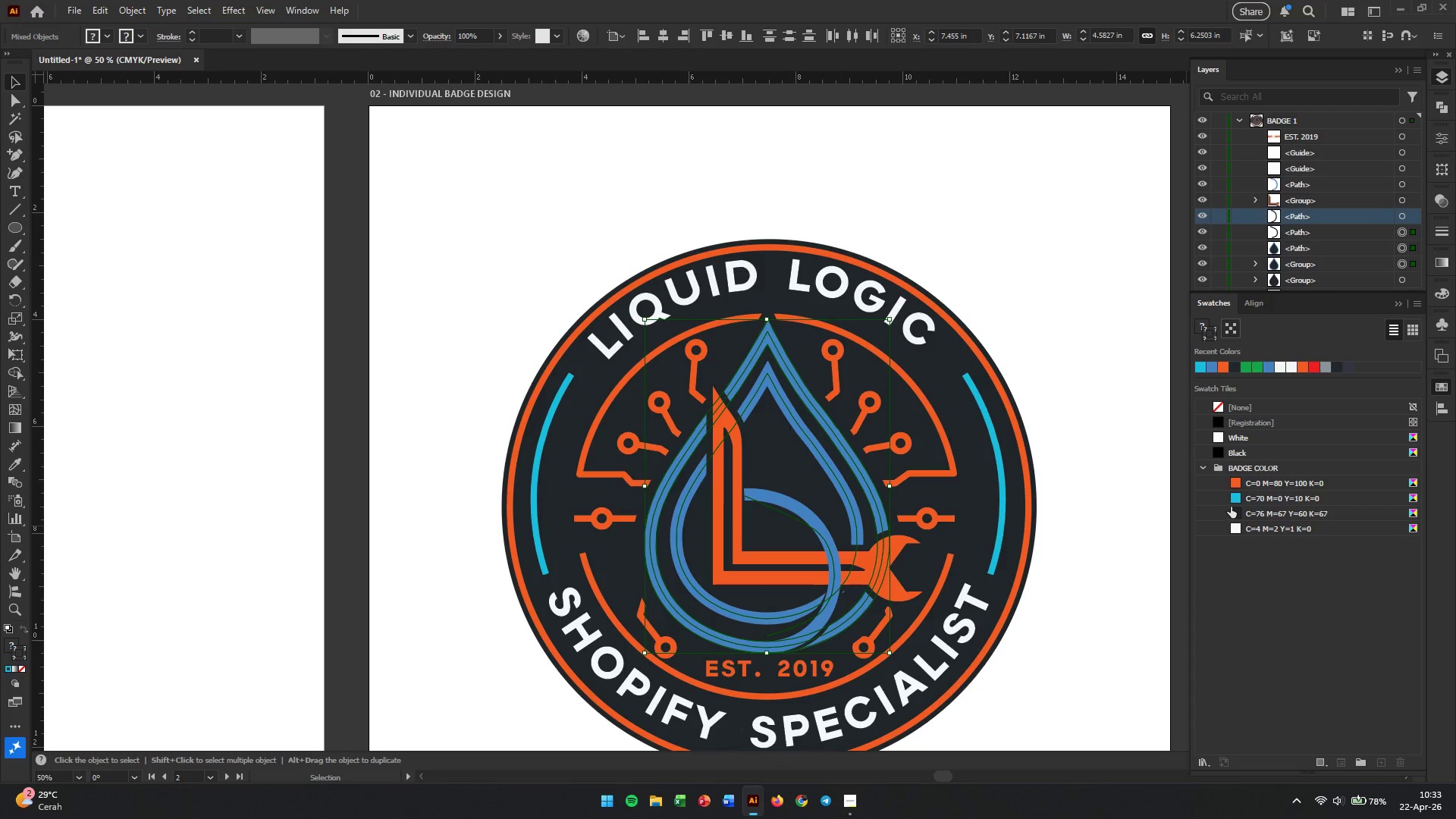 
left_click([1237, 500])
 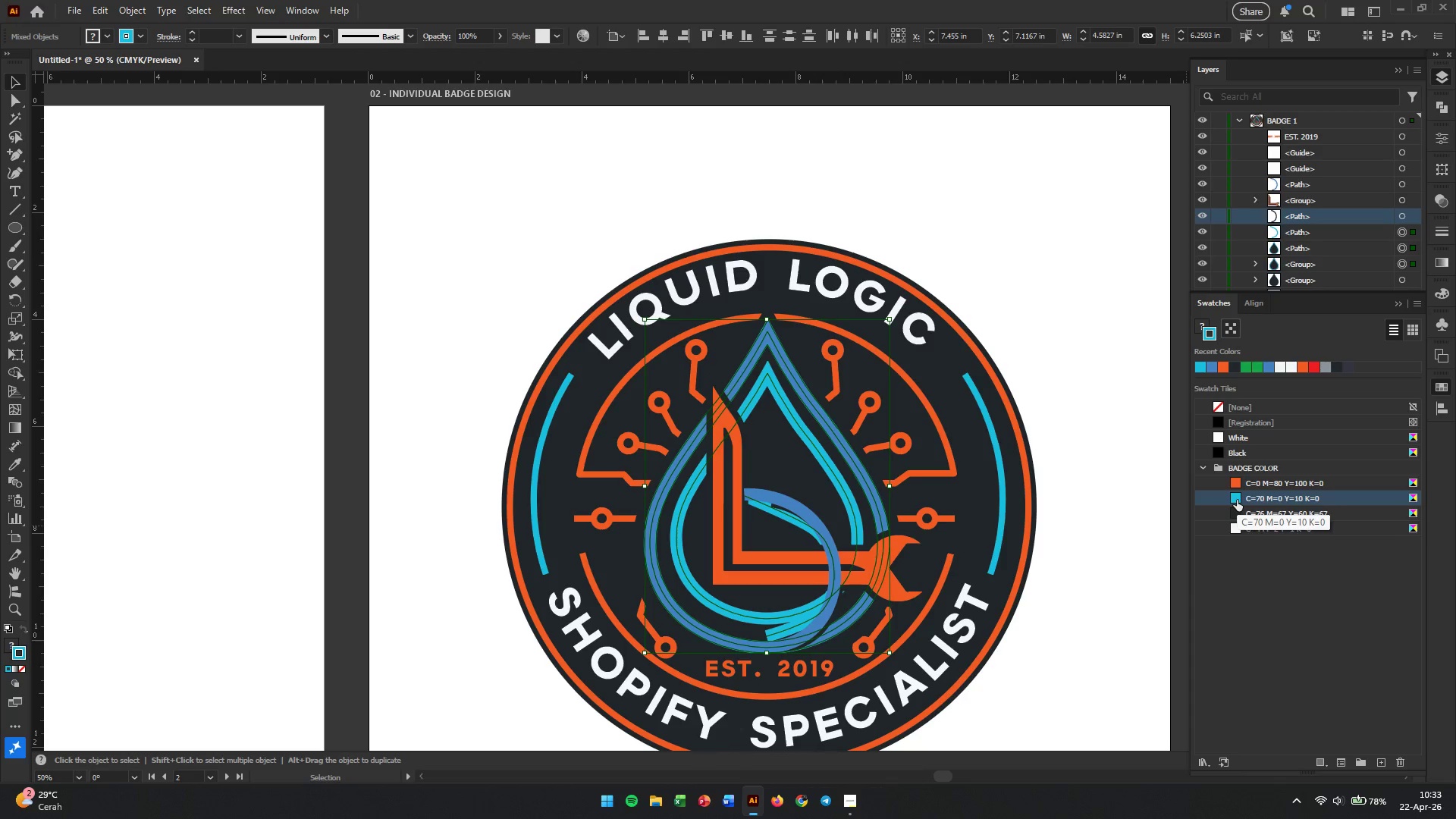 
key(Control+Z)
 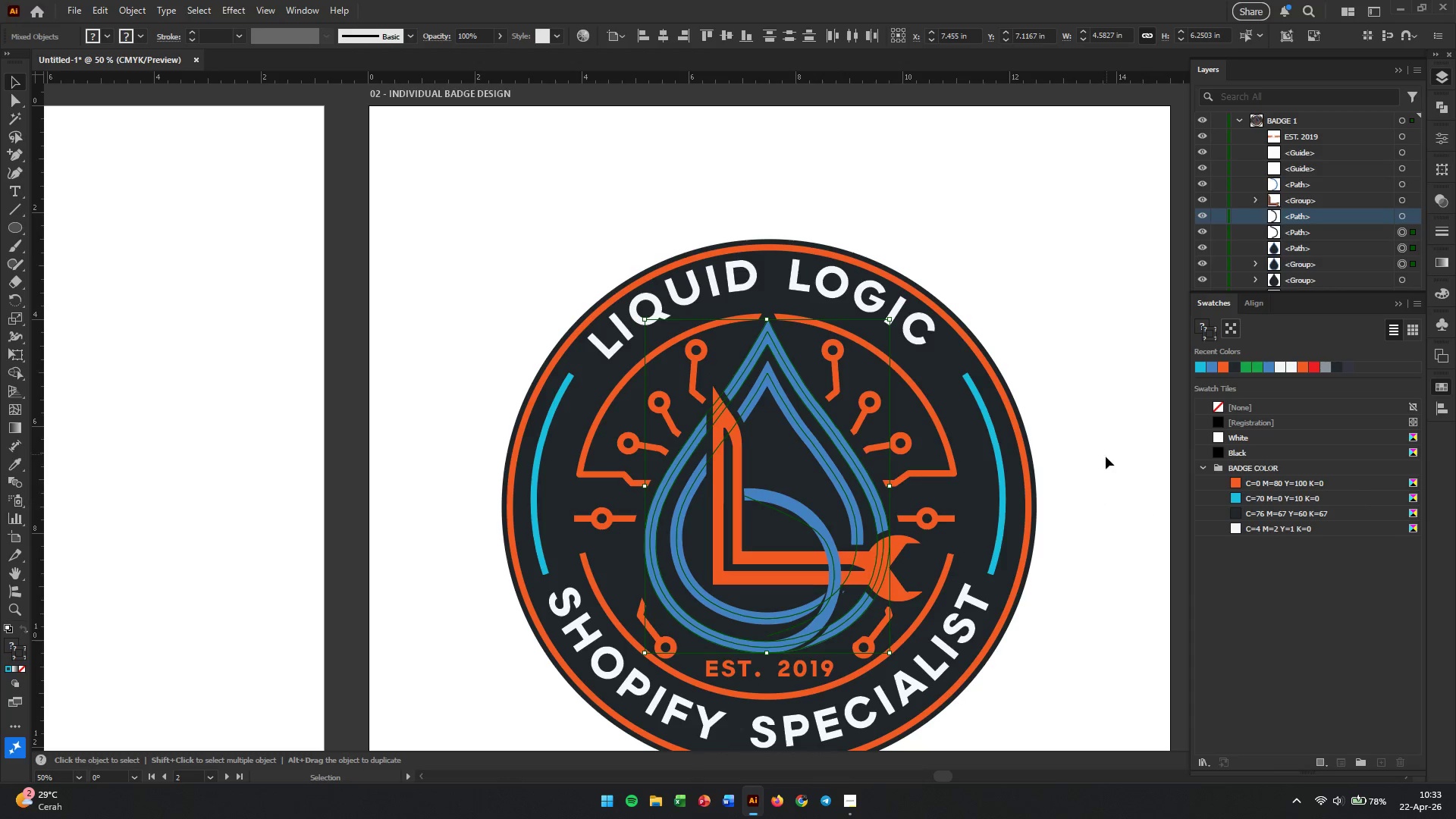 
left_click([1090, 375])
 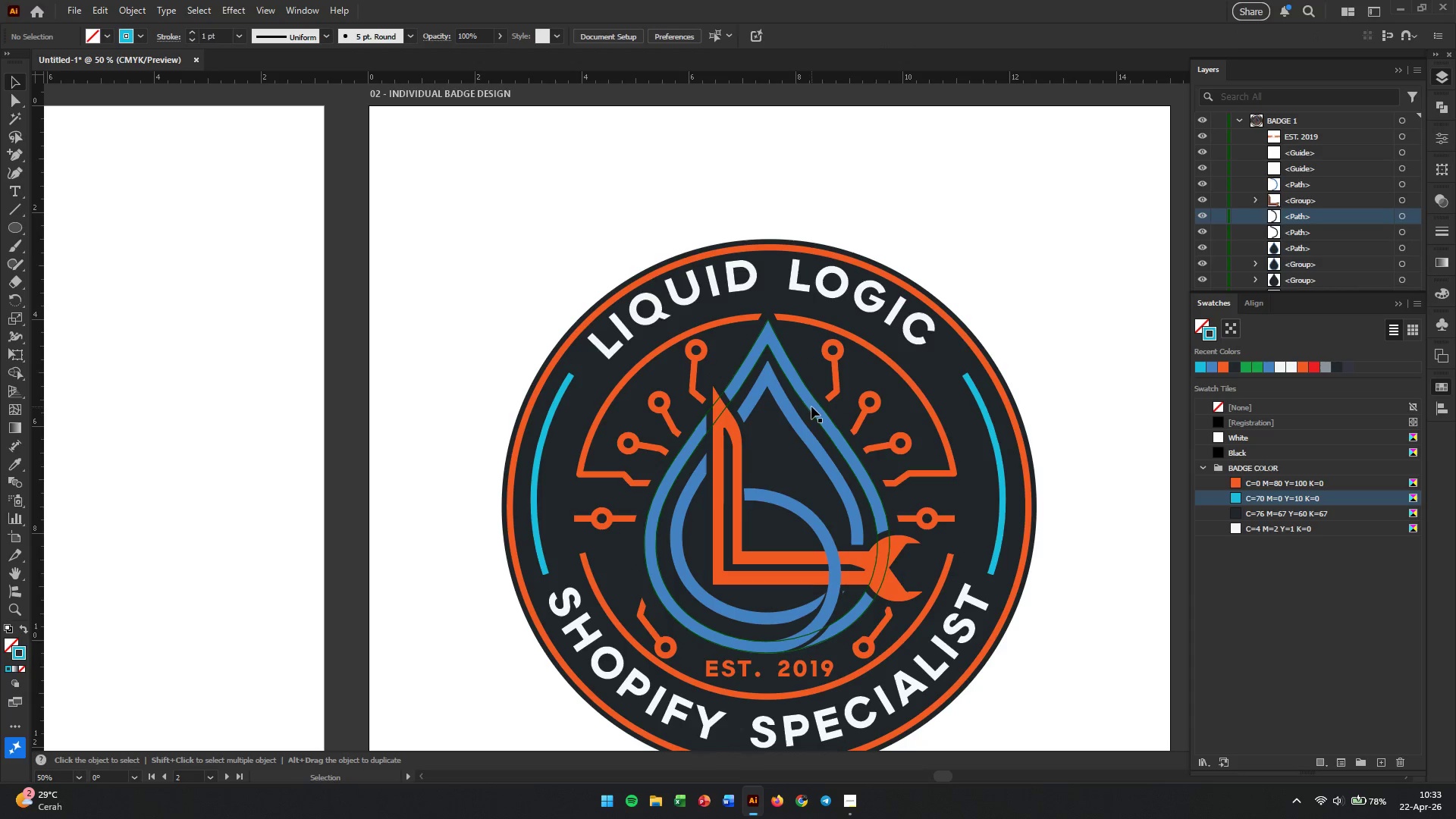 
left_click([815, 406])
 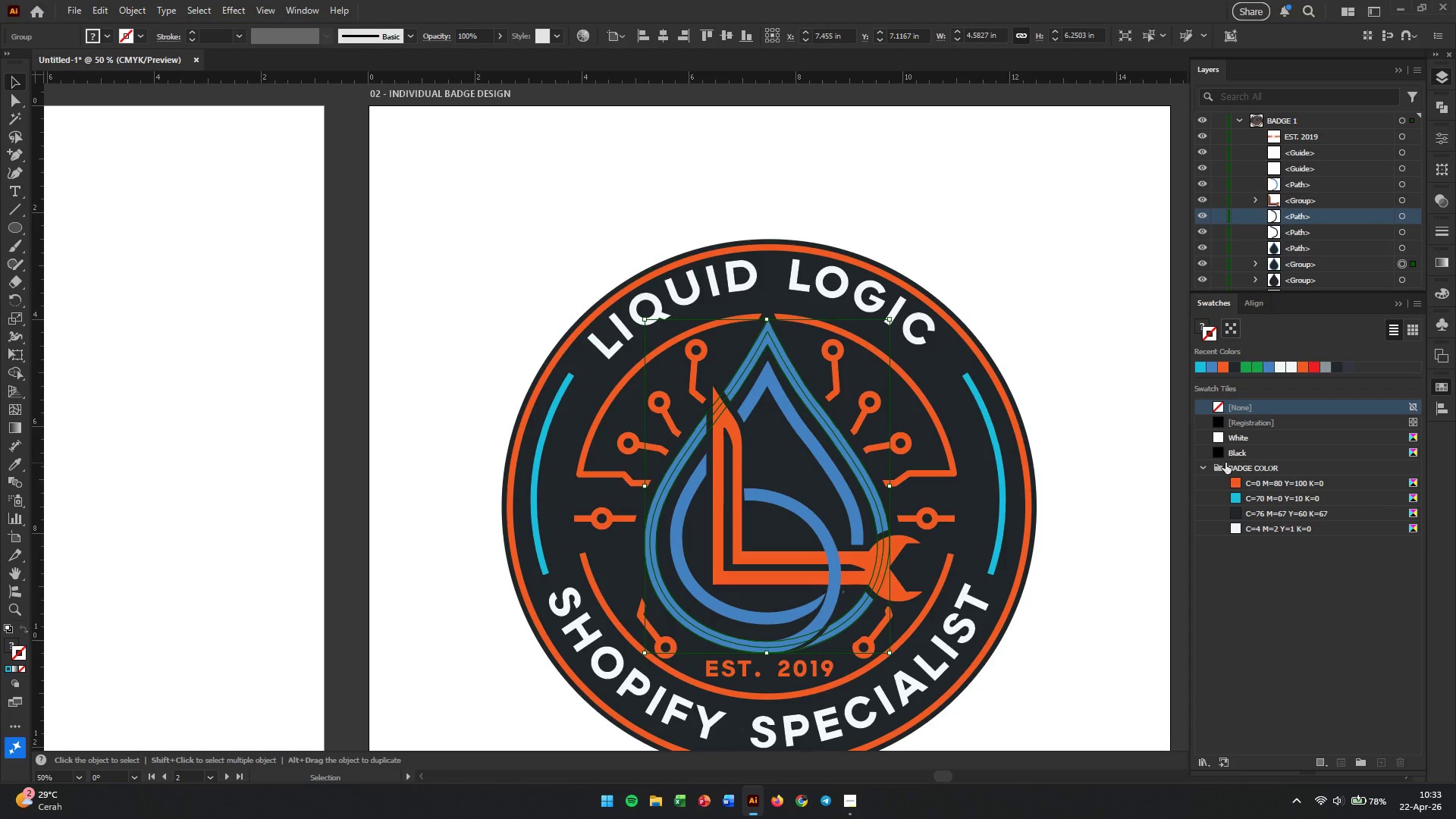 
left_click([1232, 497])
 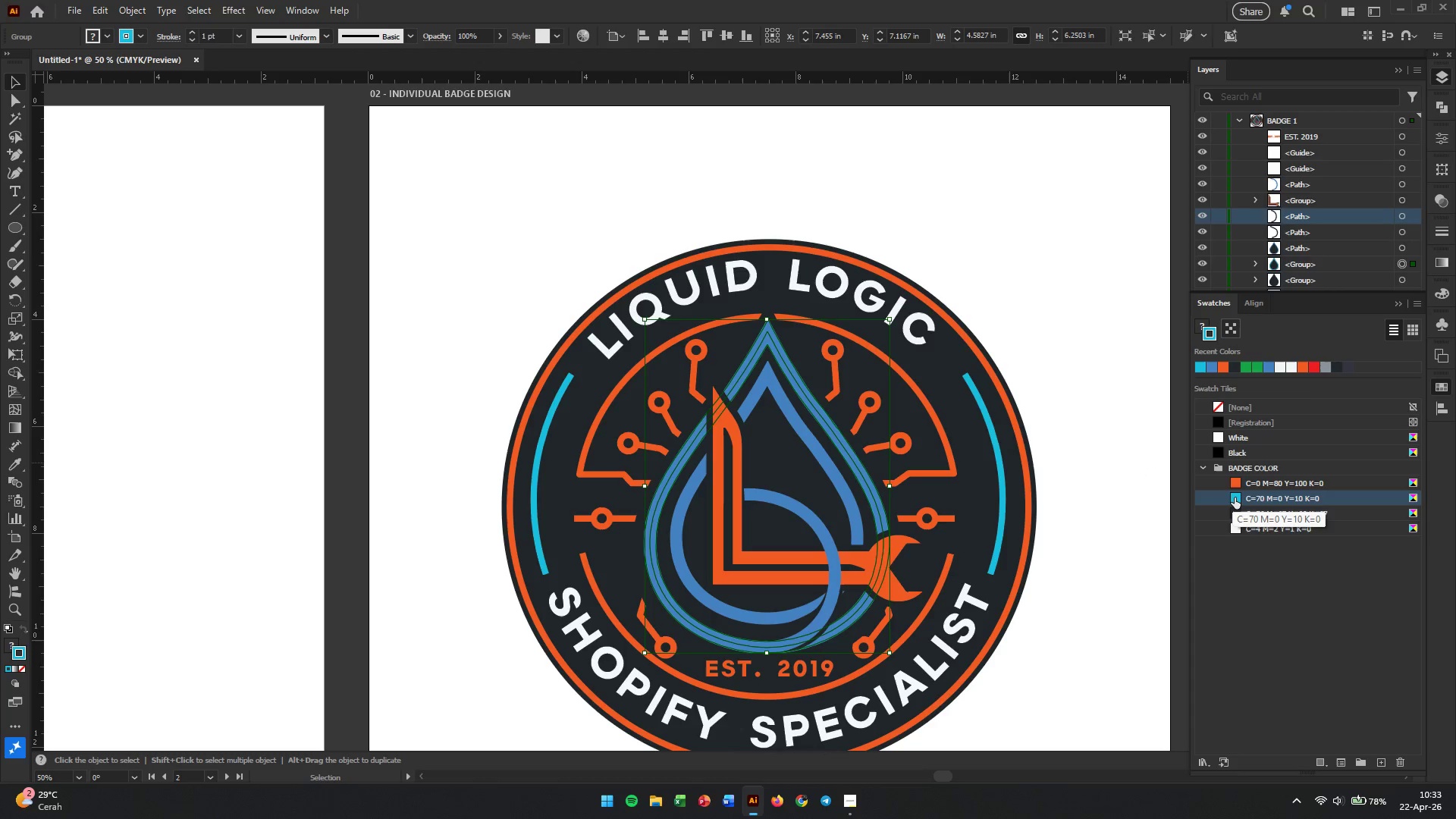 
left_click([1235, 497])
 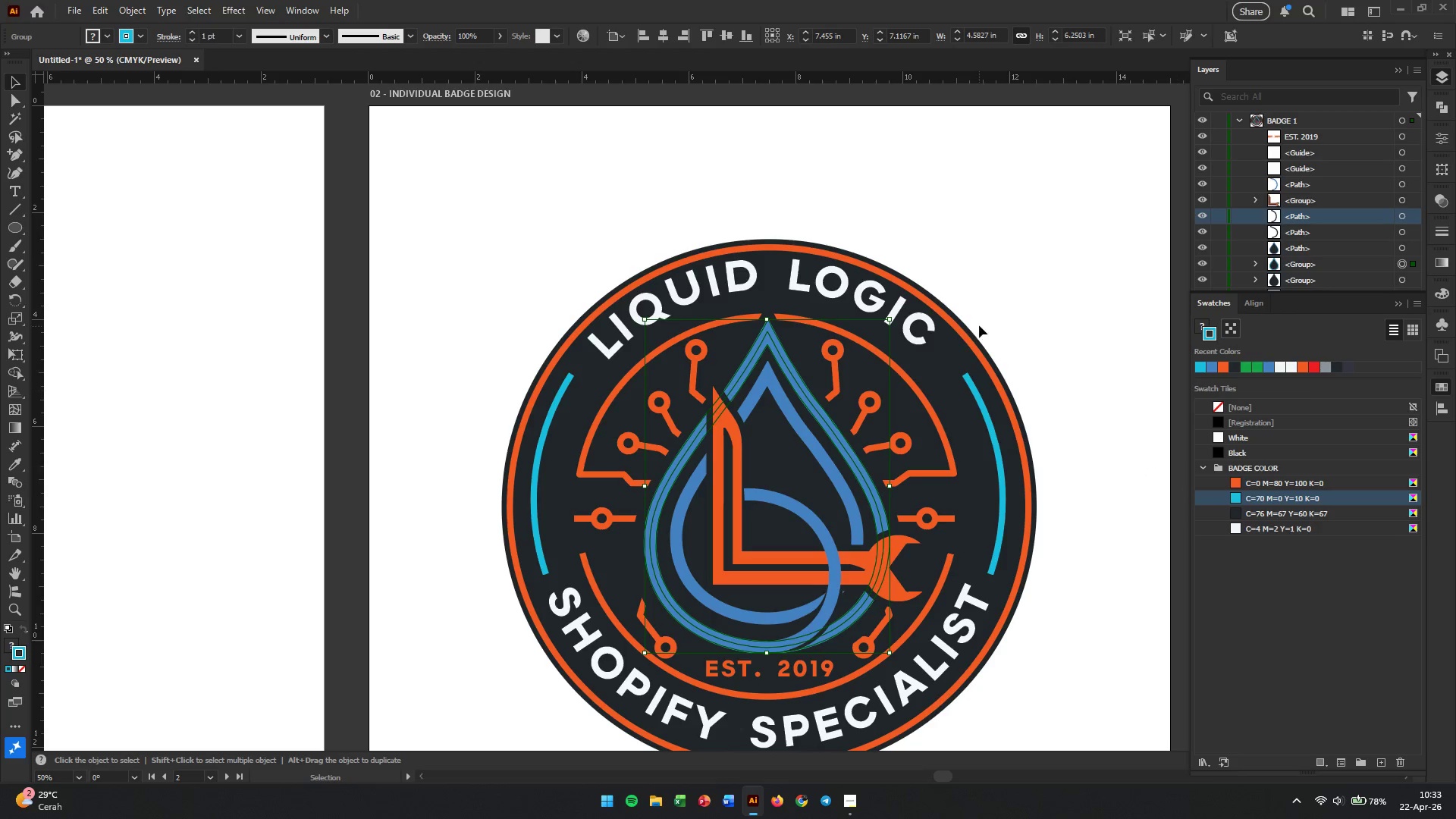 
left_click([977, 322])
 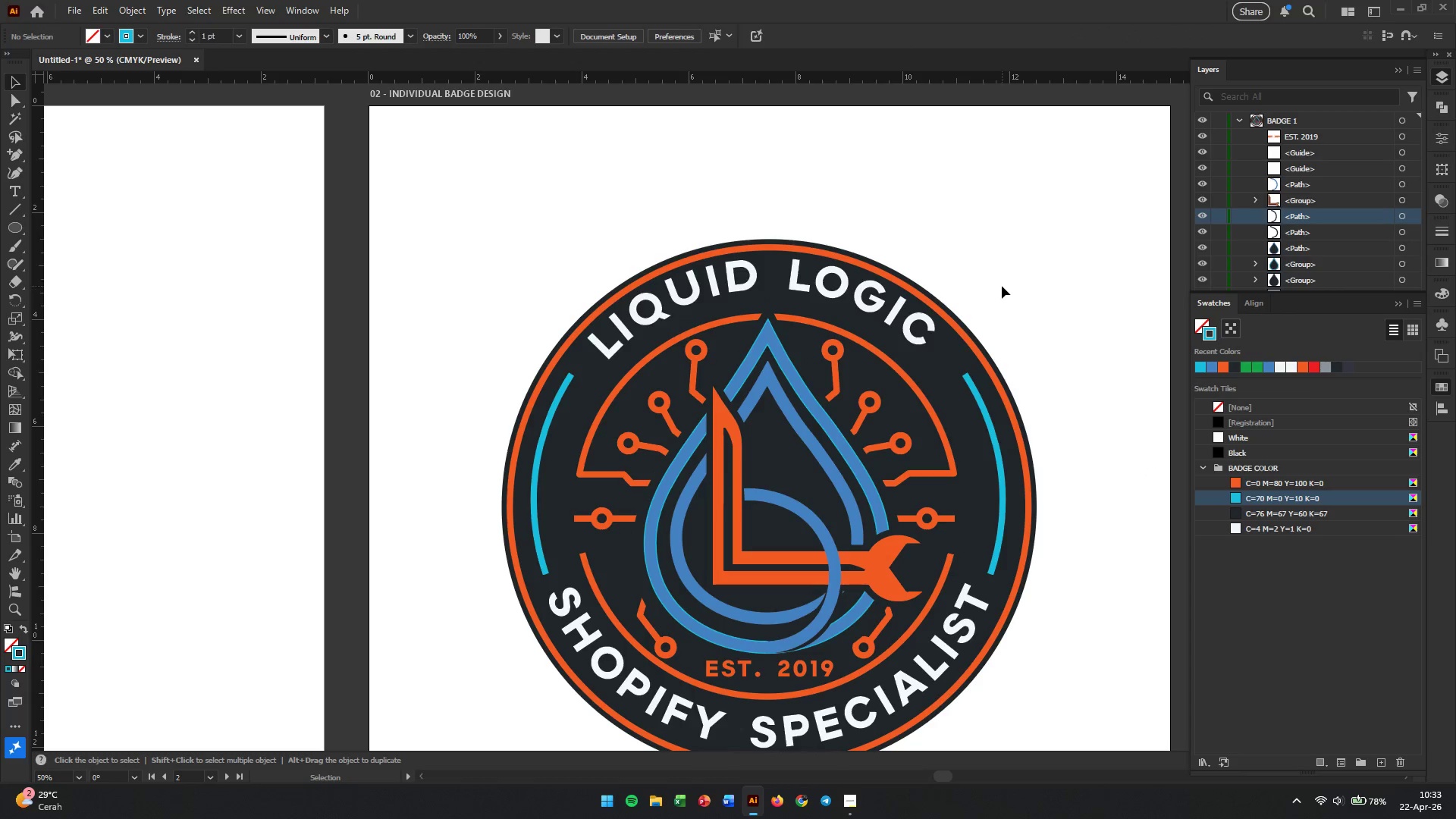 
key(Control+Z)
 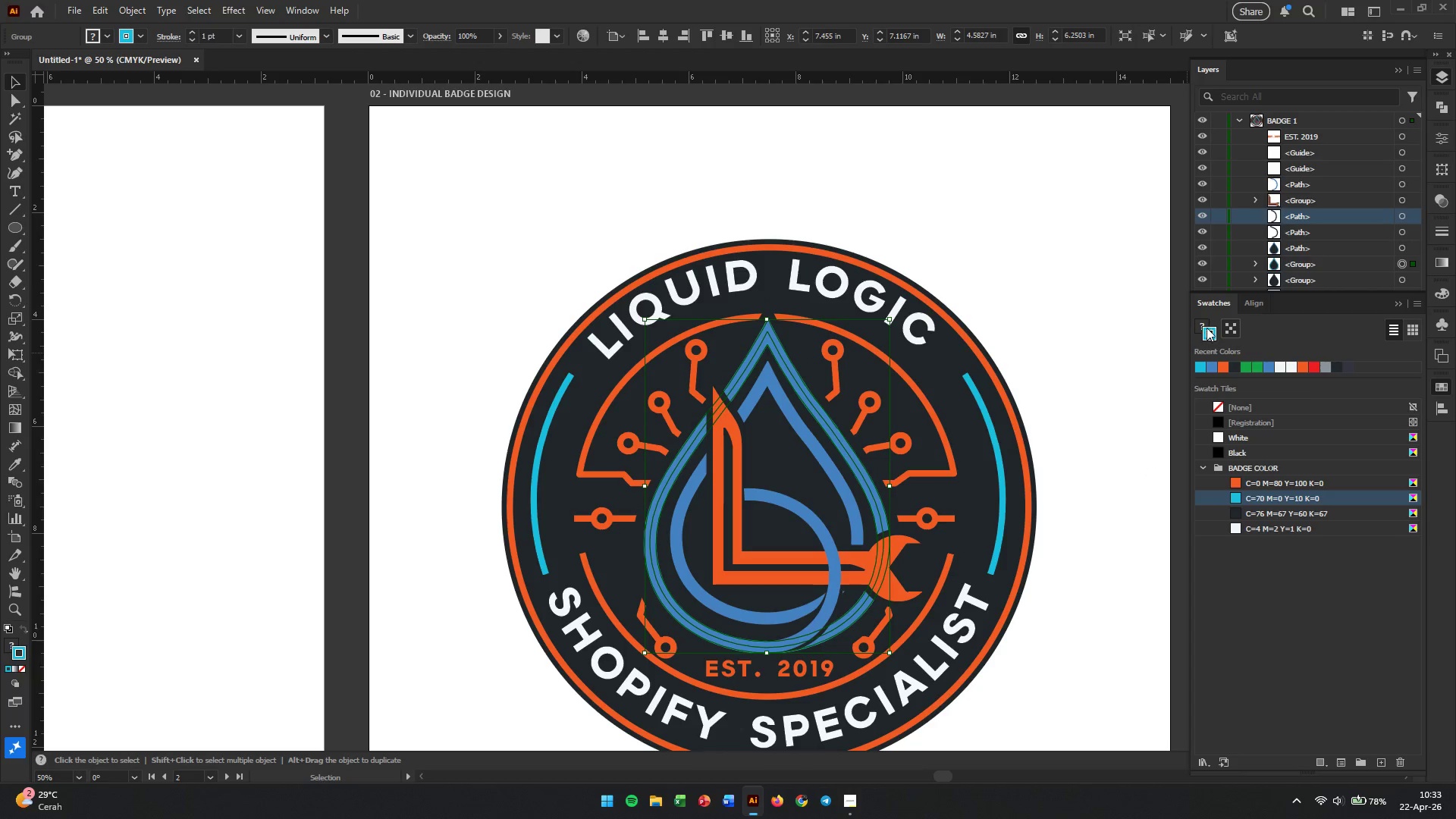 
left_click([1202, 319])
 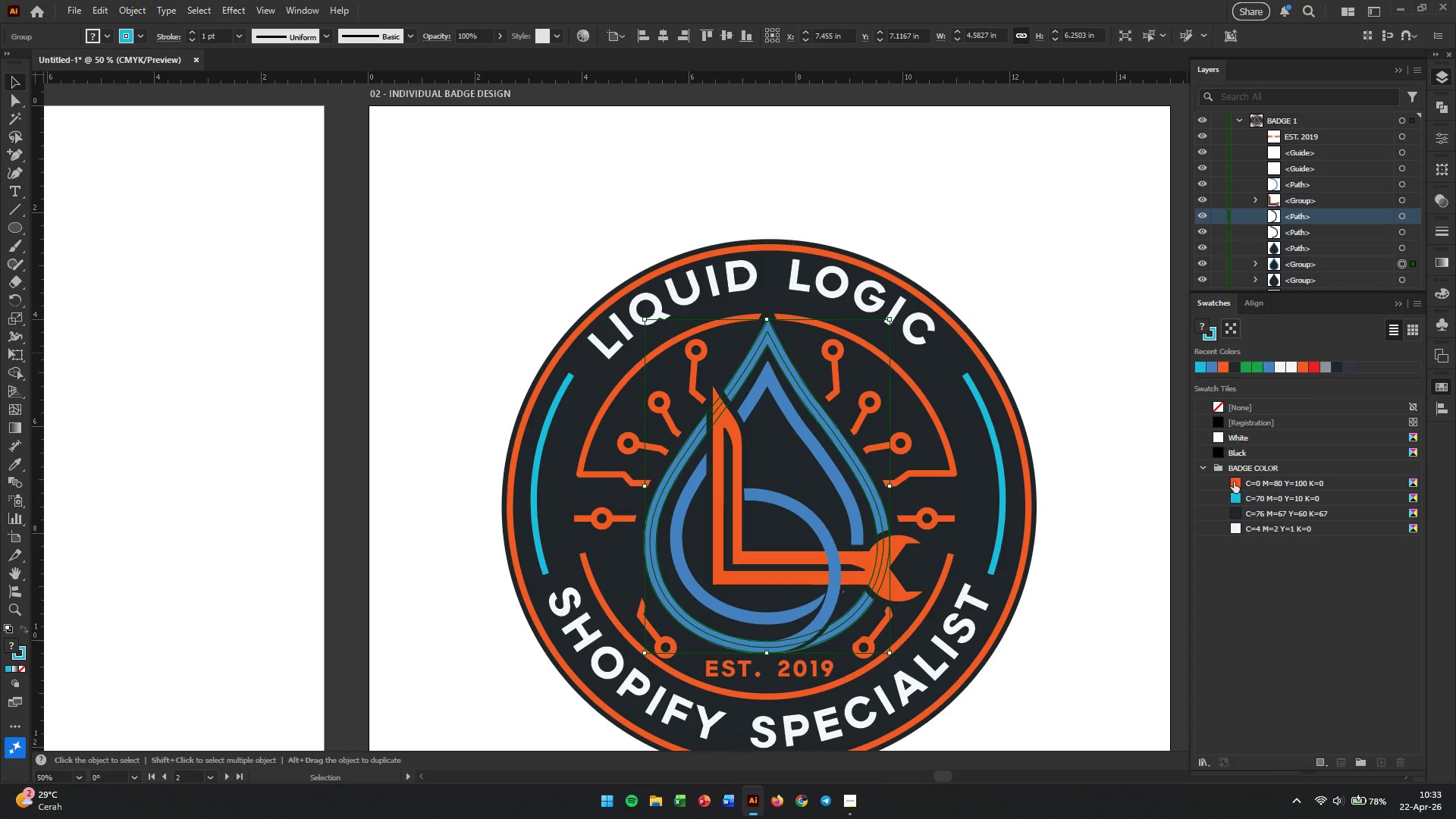 
left_click([1234, 494])
 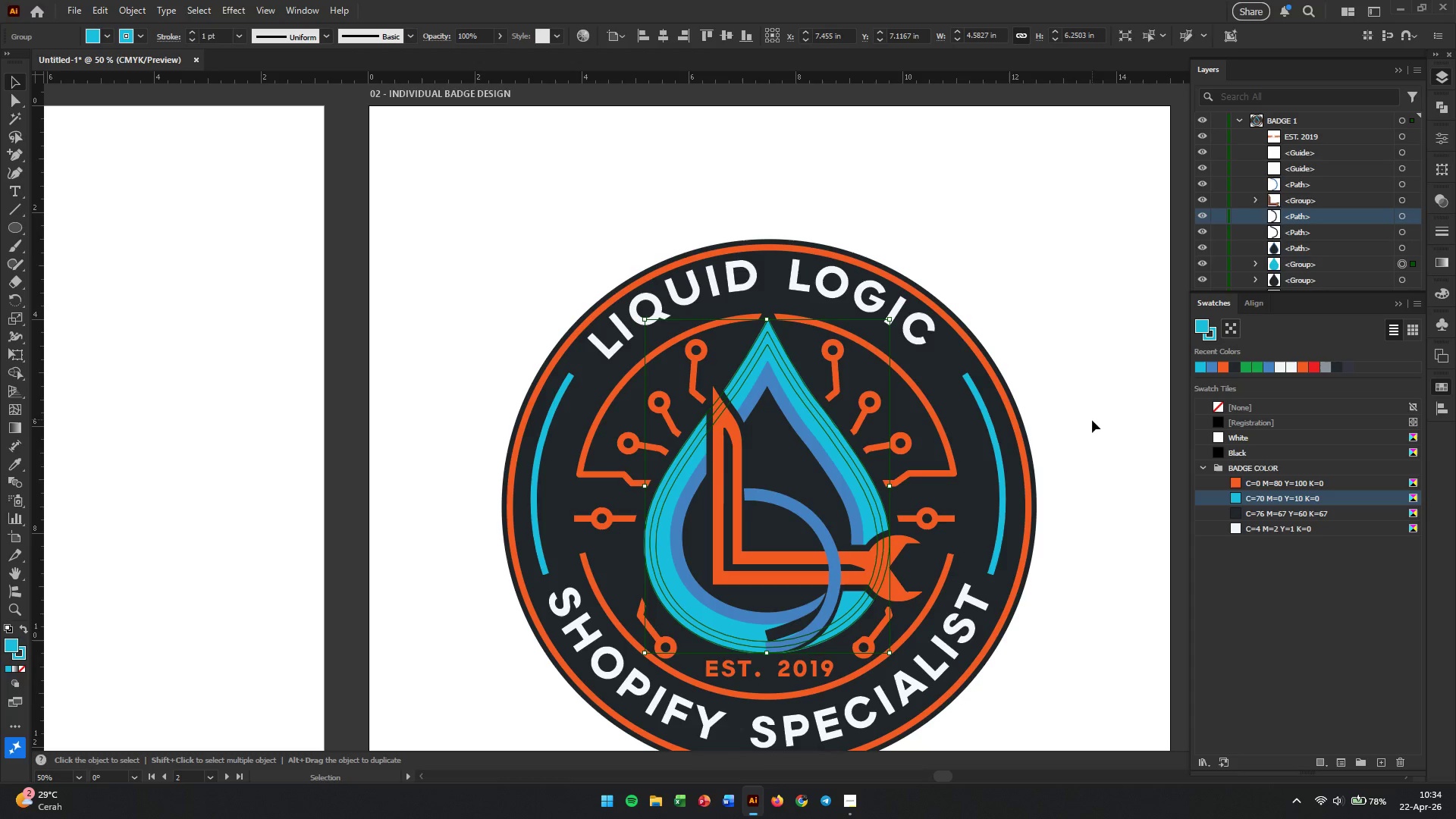 
left_click([1084, 368])
 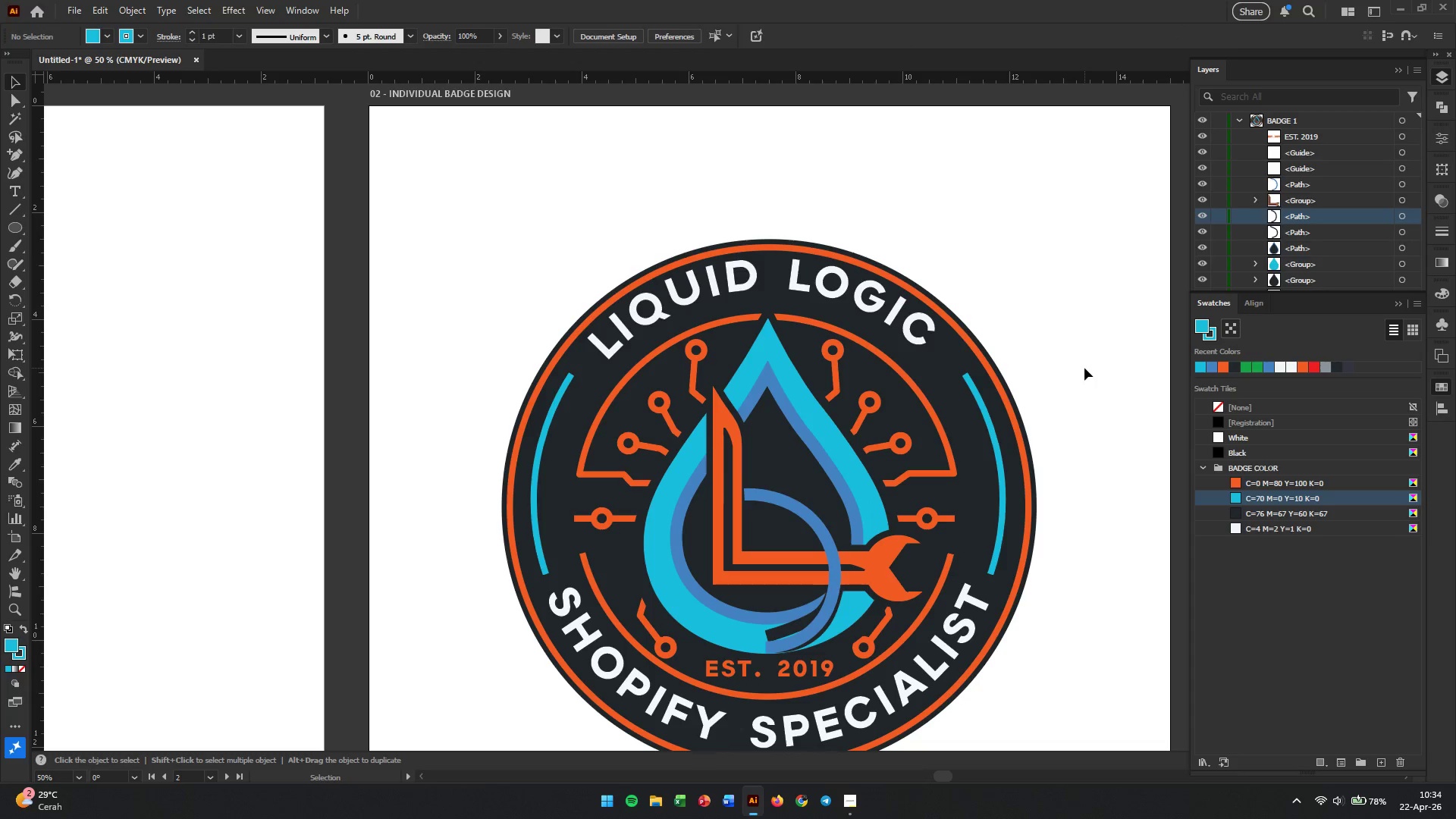 
key(Control+ControlLeft)
 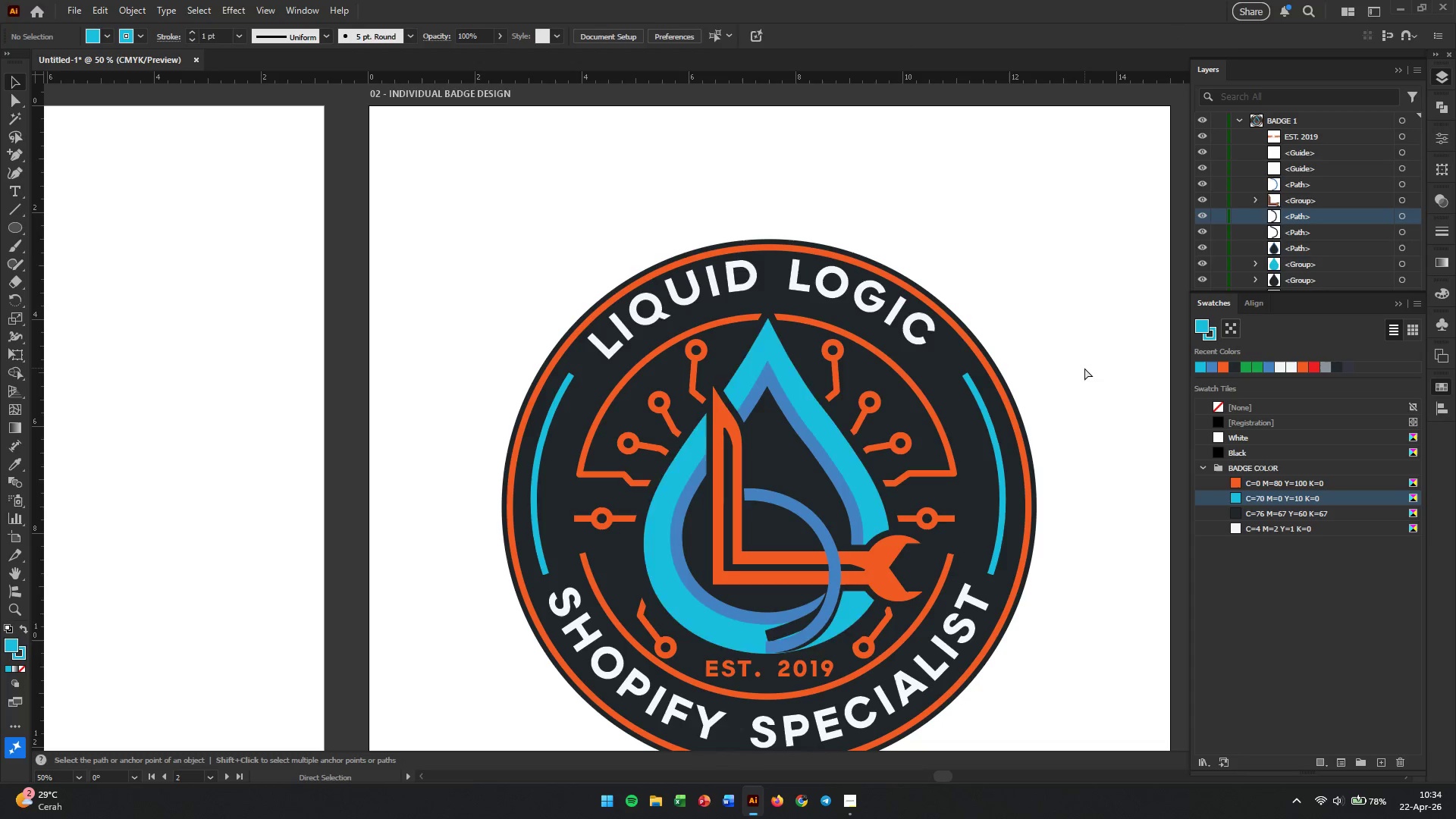 
key(Control+Z)
 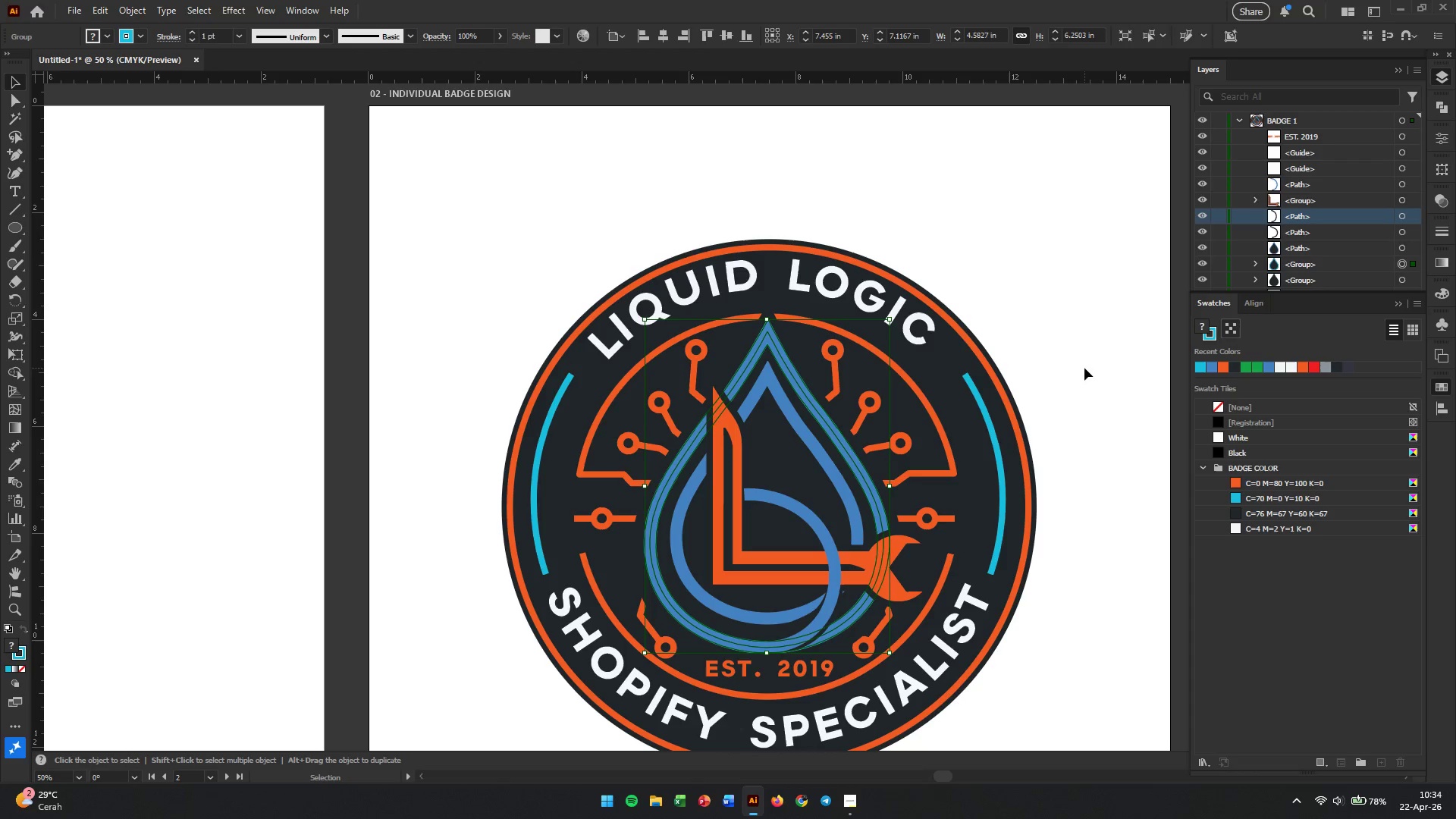 
left_click([1075, 323])
 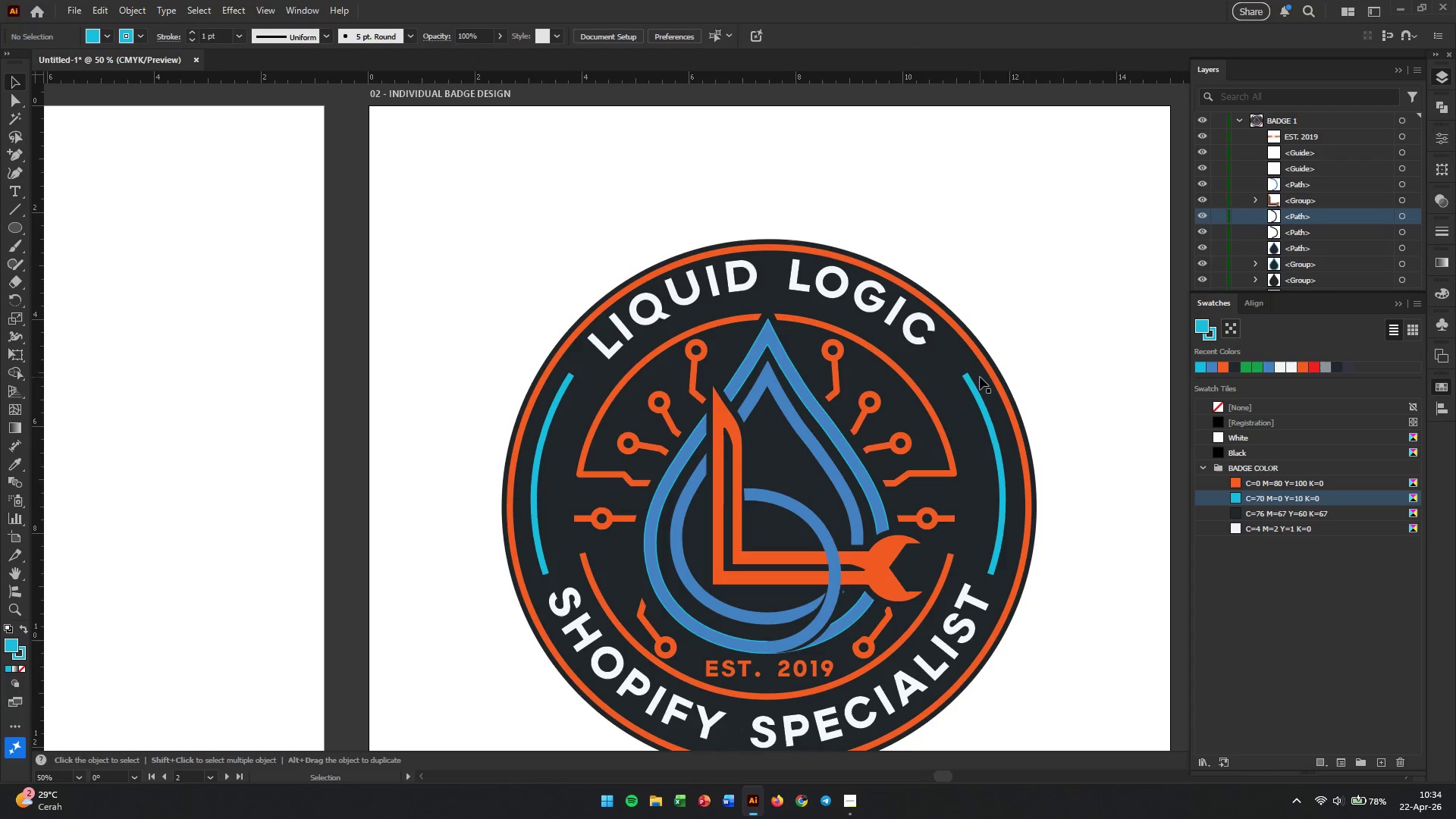 
hold_key(key=AltLeft, duration=0.58)
scroll: coordinate [846, 450], scroll_direction: up, amount: 2.0
 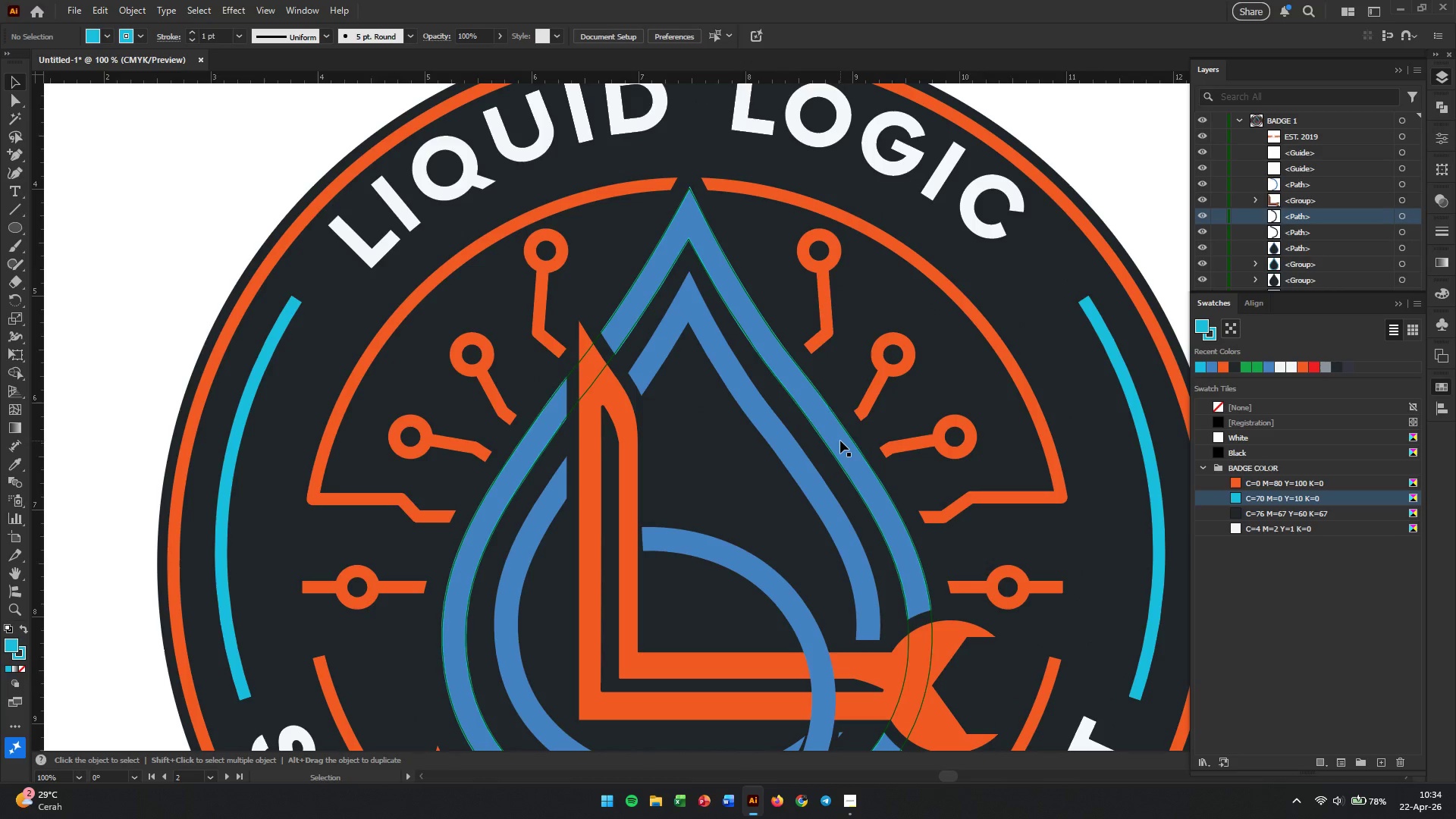 
left_click([840, 441])
 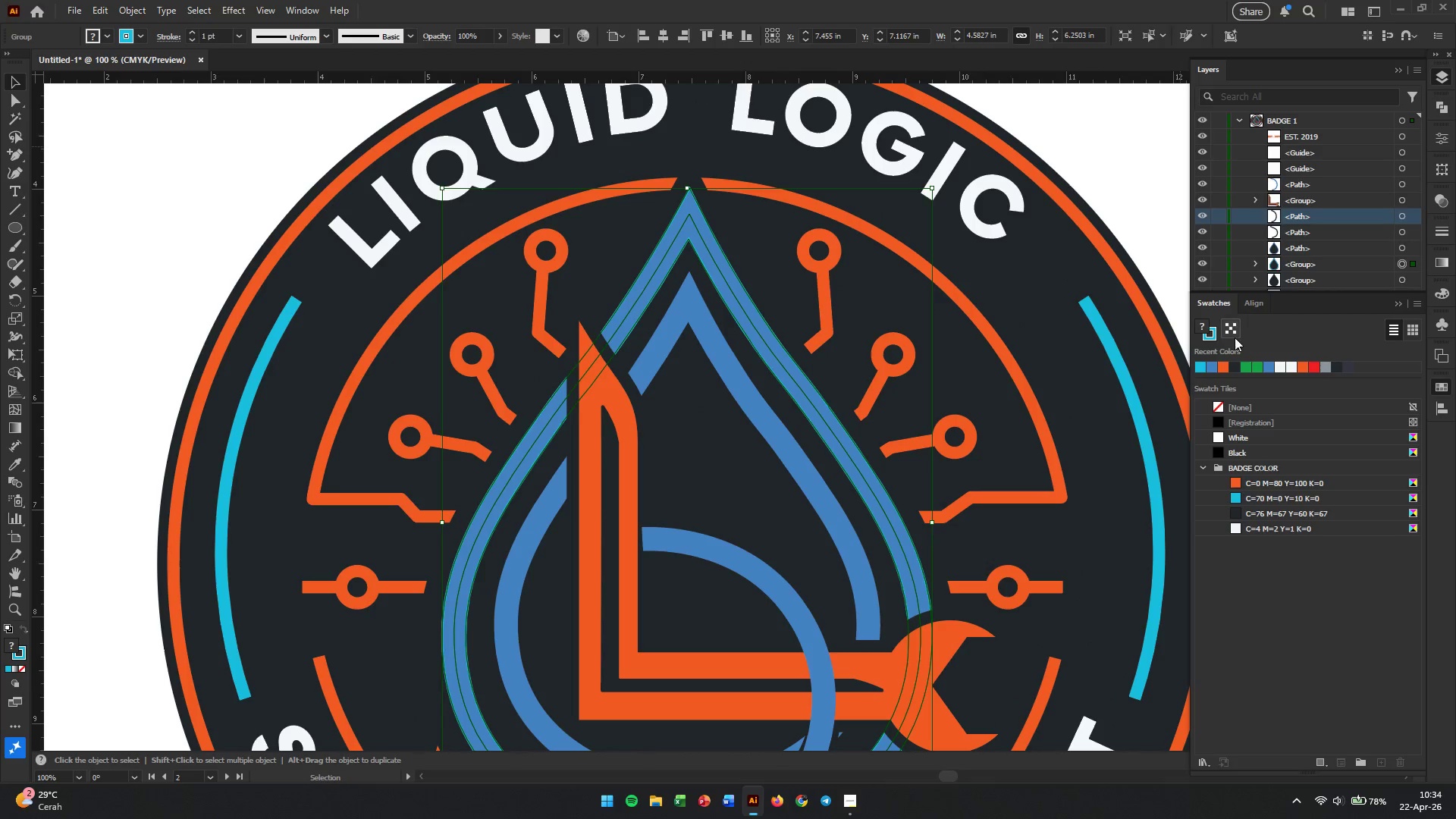 
left_click([1213, 334])
 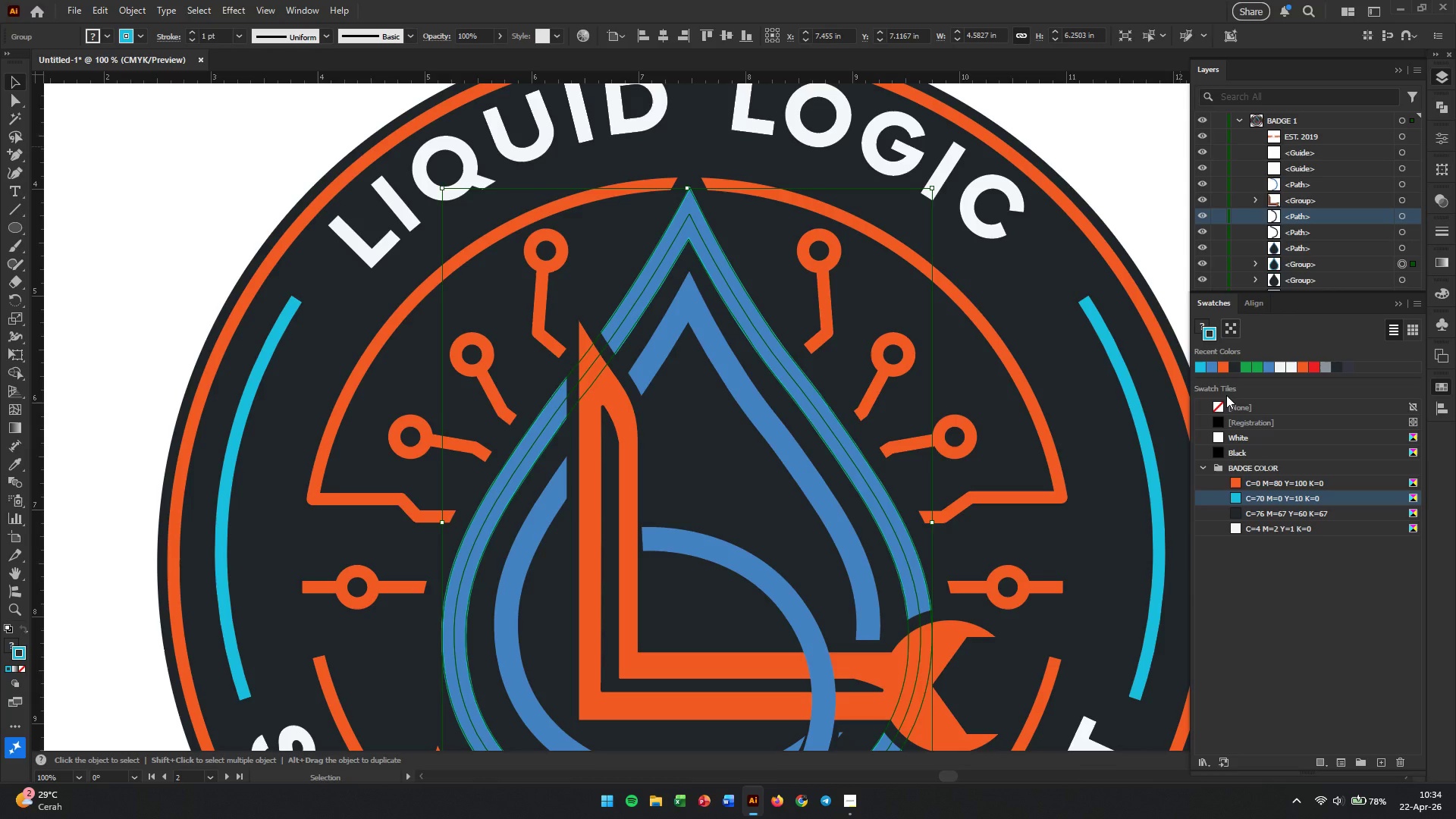 
left_click([1226, 402])
 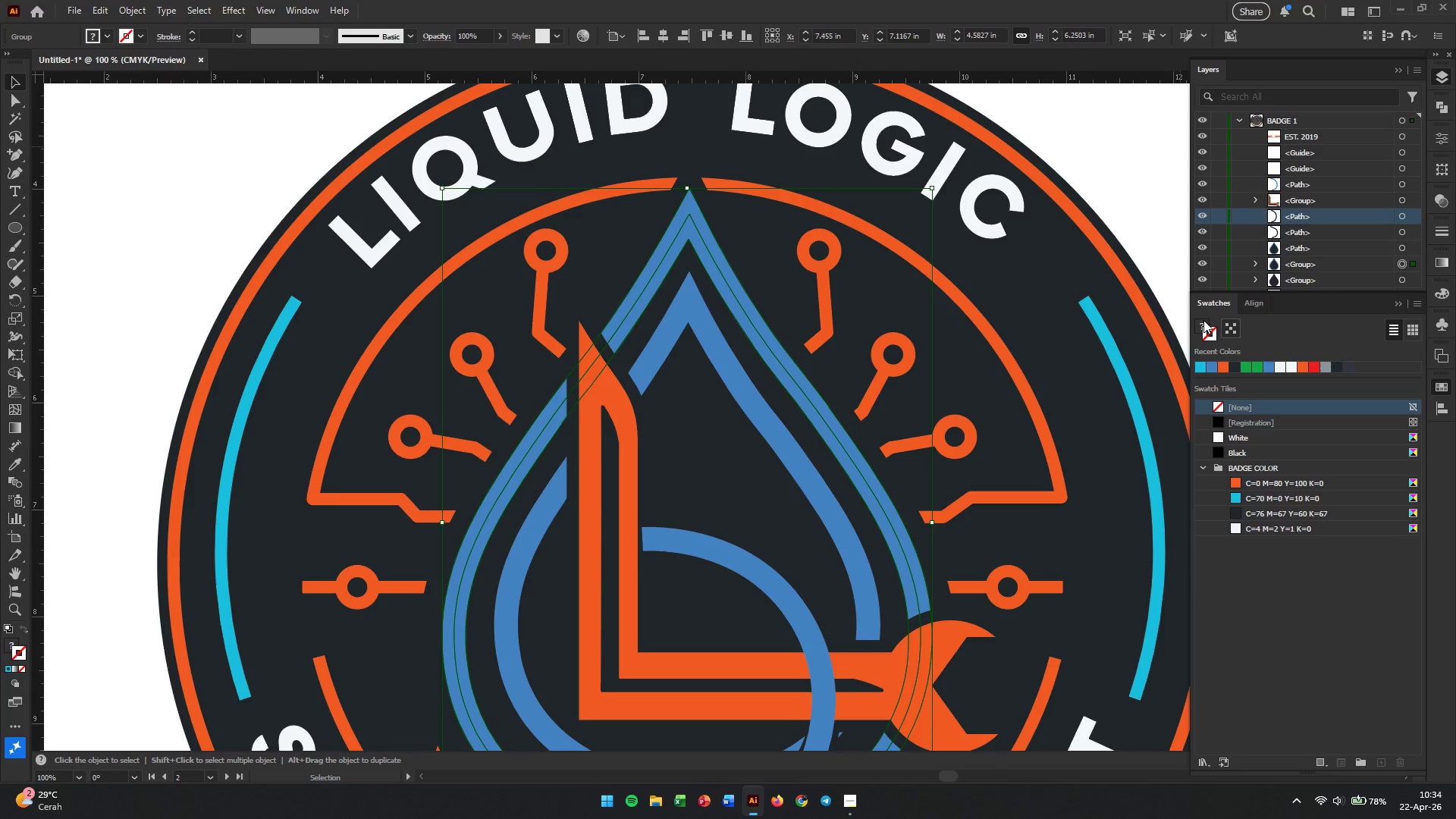 
left_click([1202, 325])
 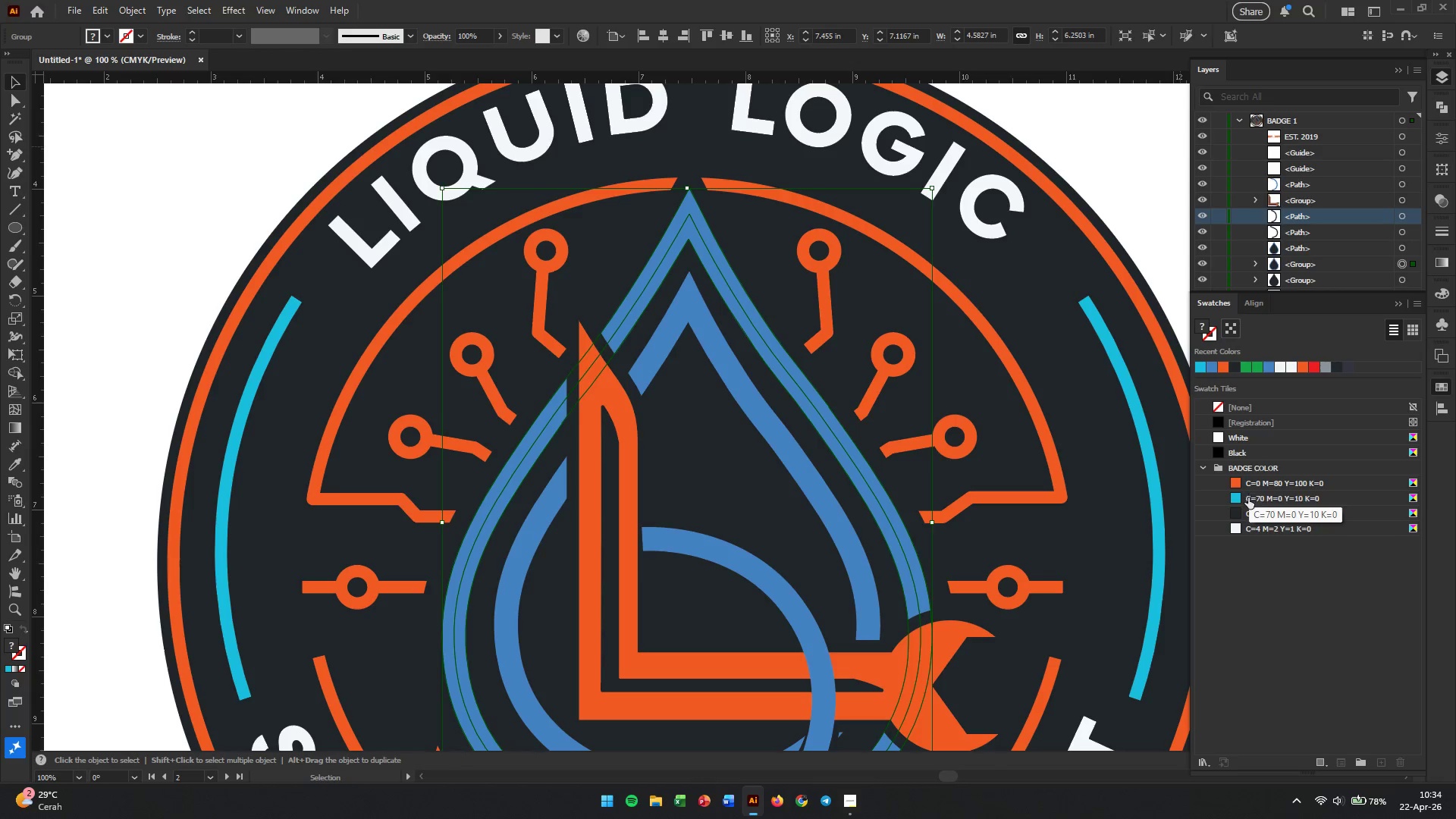 
left_click([1244, 498])
 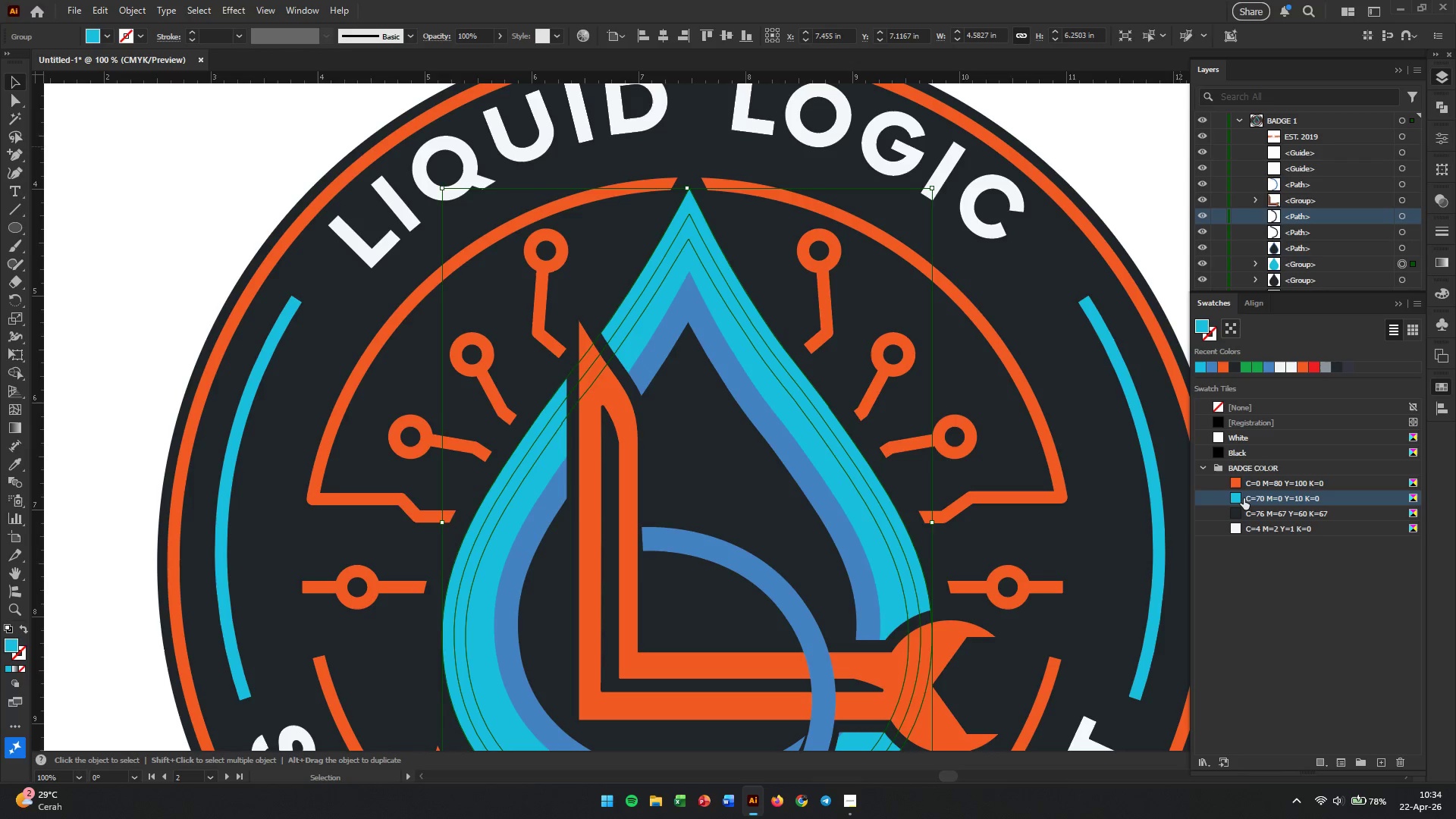 
wait(6.14)
 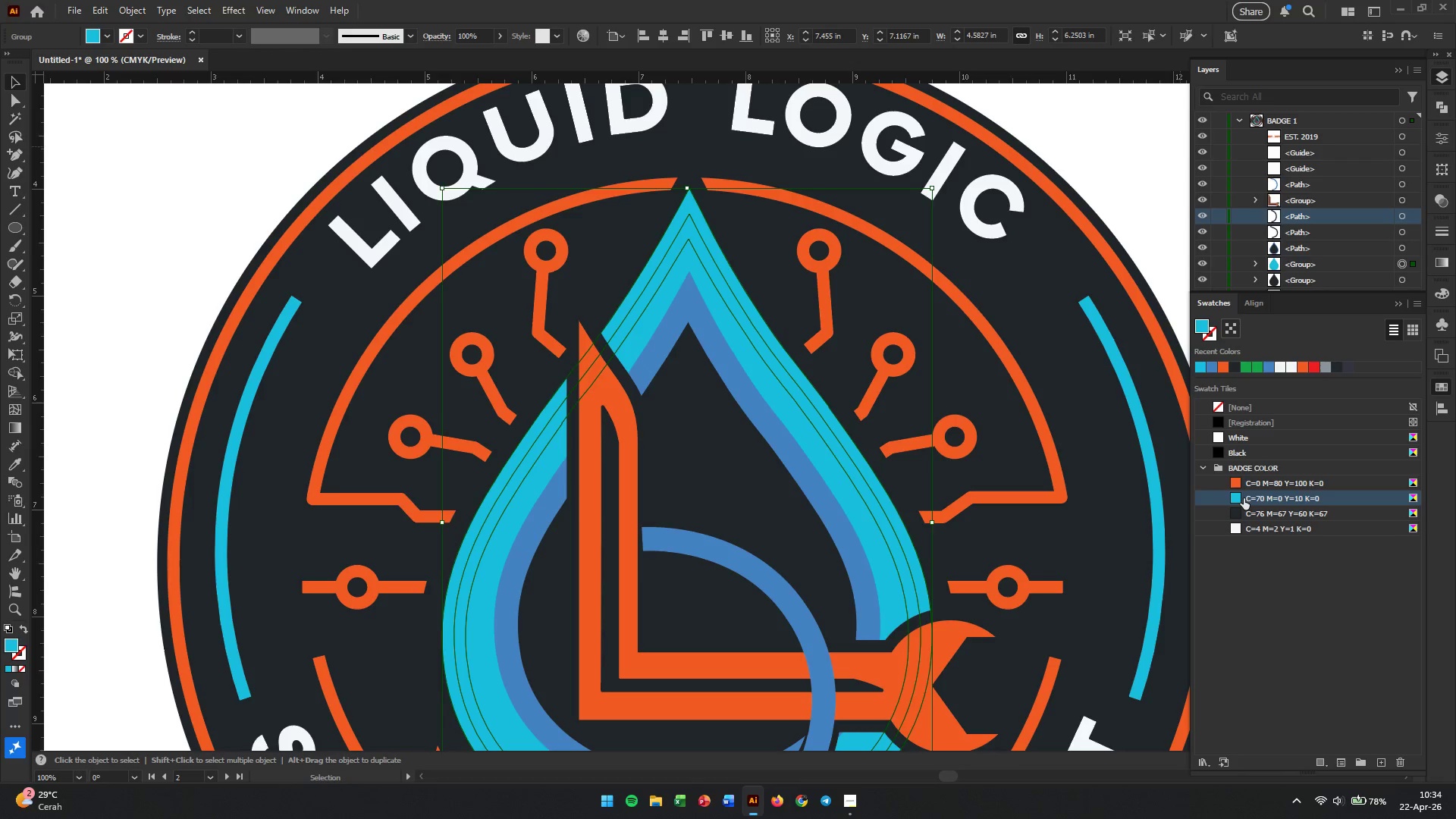 
hold_key(key=AltLeft, duration=1.12)
scroll: coordinate [927, 453], scroll_direction: down, amount: 3.0
 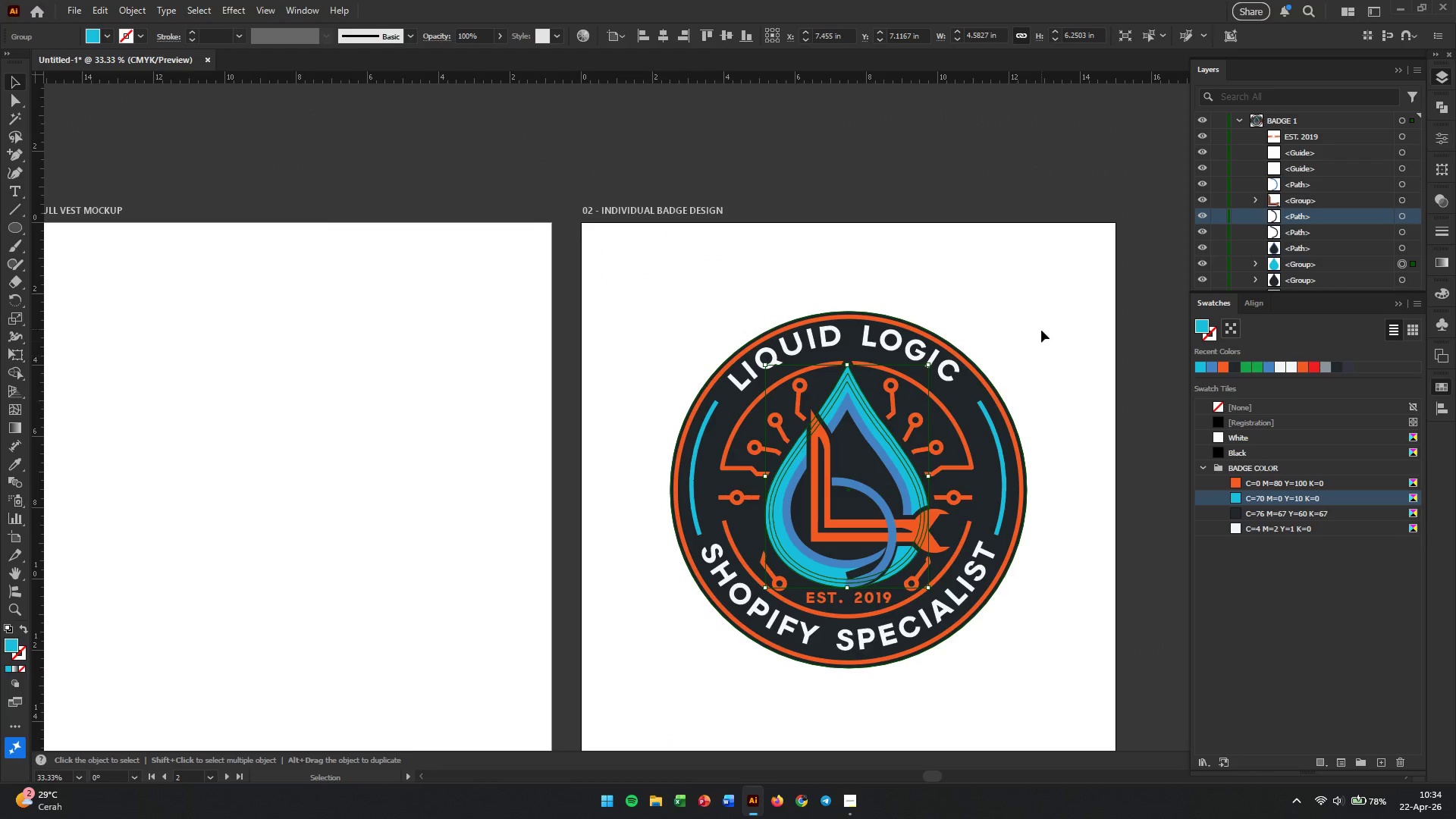 
left_click([1046, 327])
 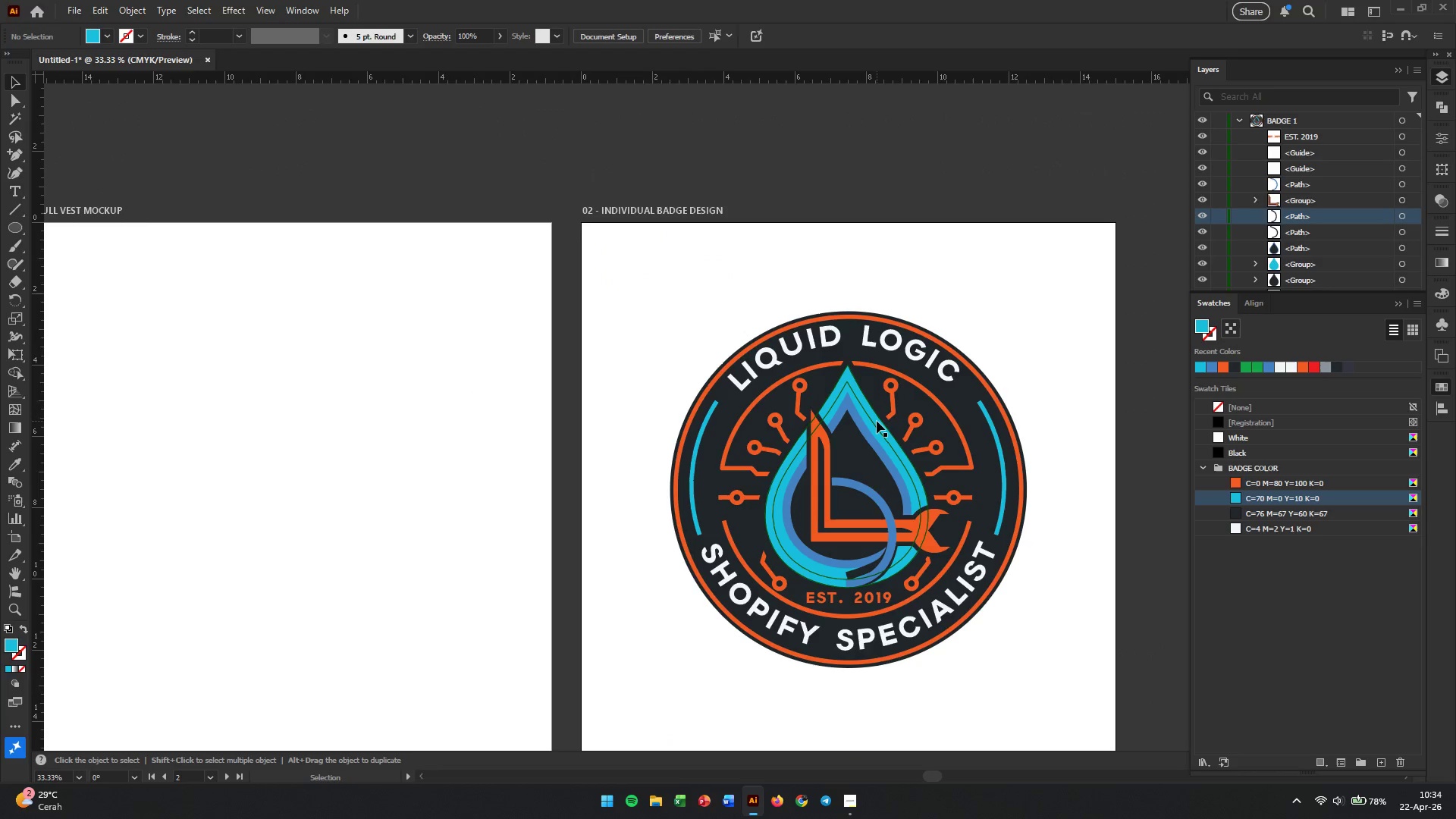 
left_click([877, 421])
 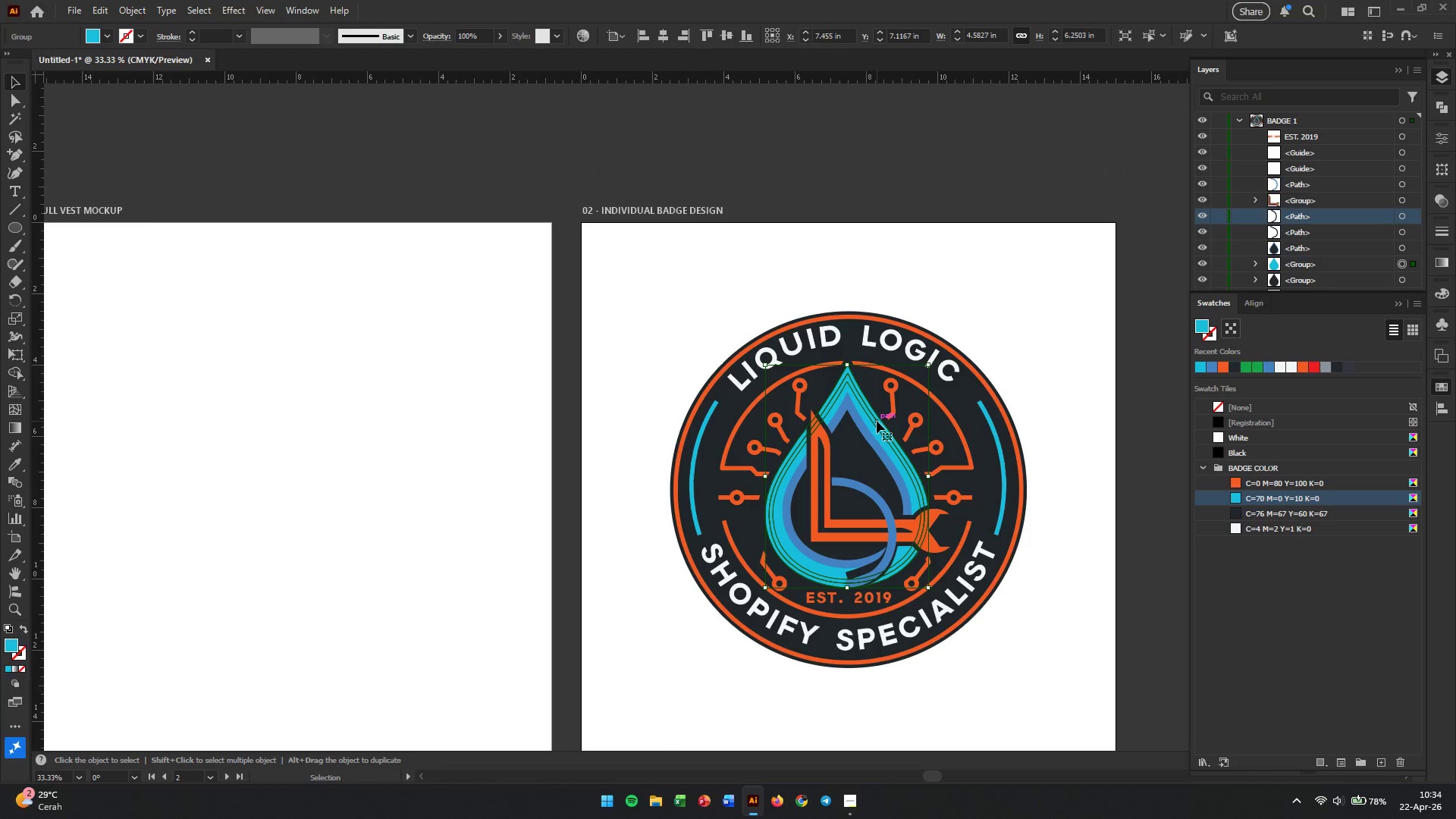 
key(Control+Z)
 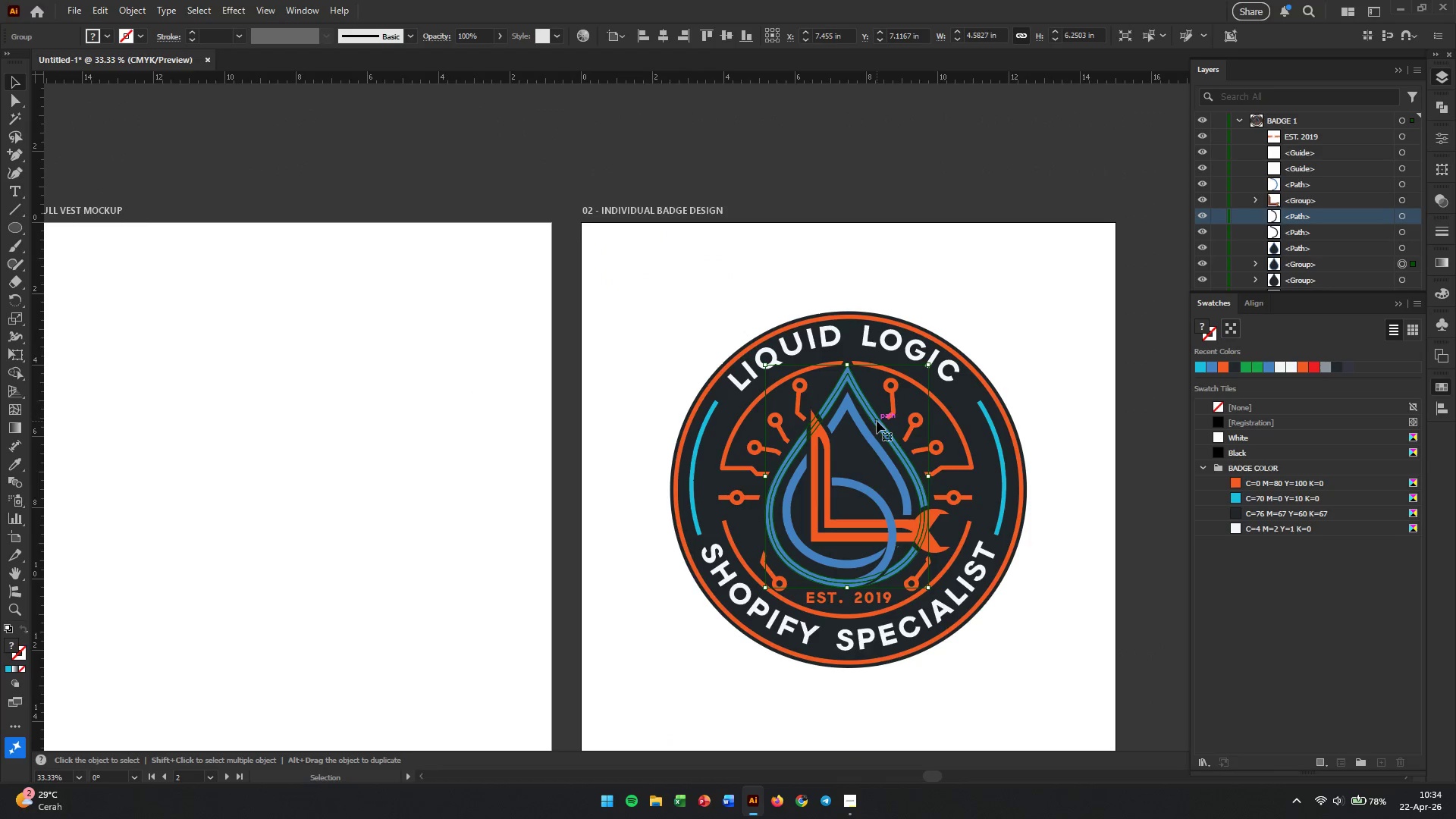 
double_click([877, 421])
 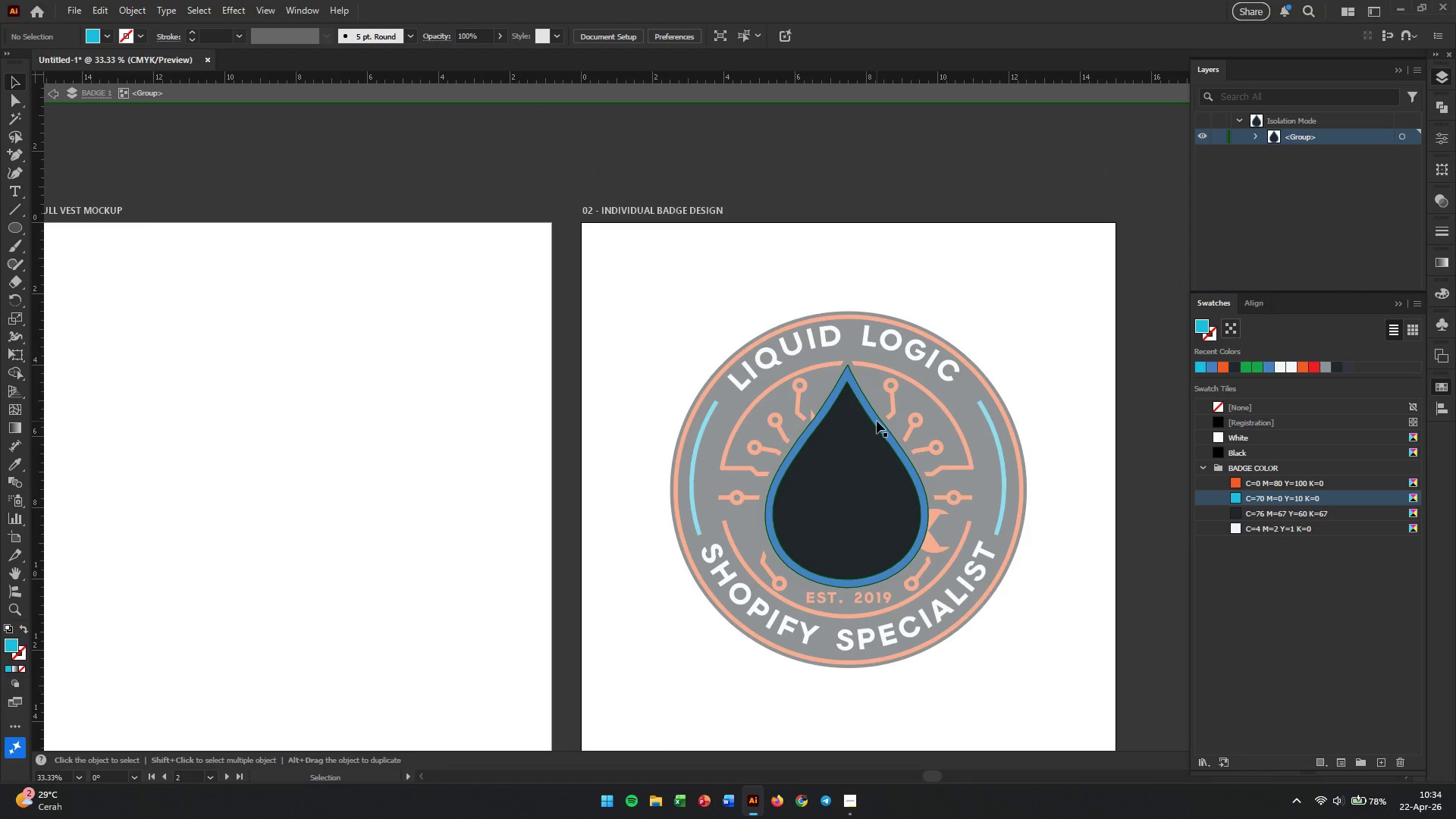 
left_click([877, 421])
 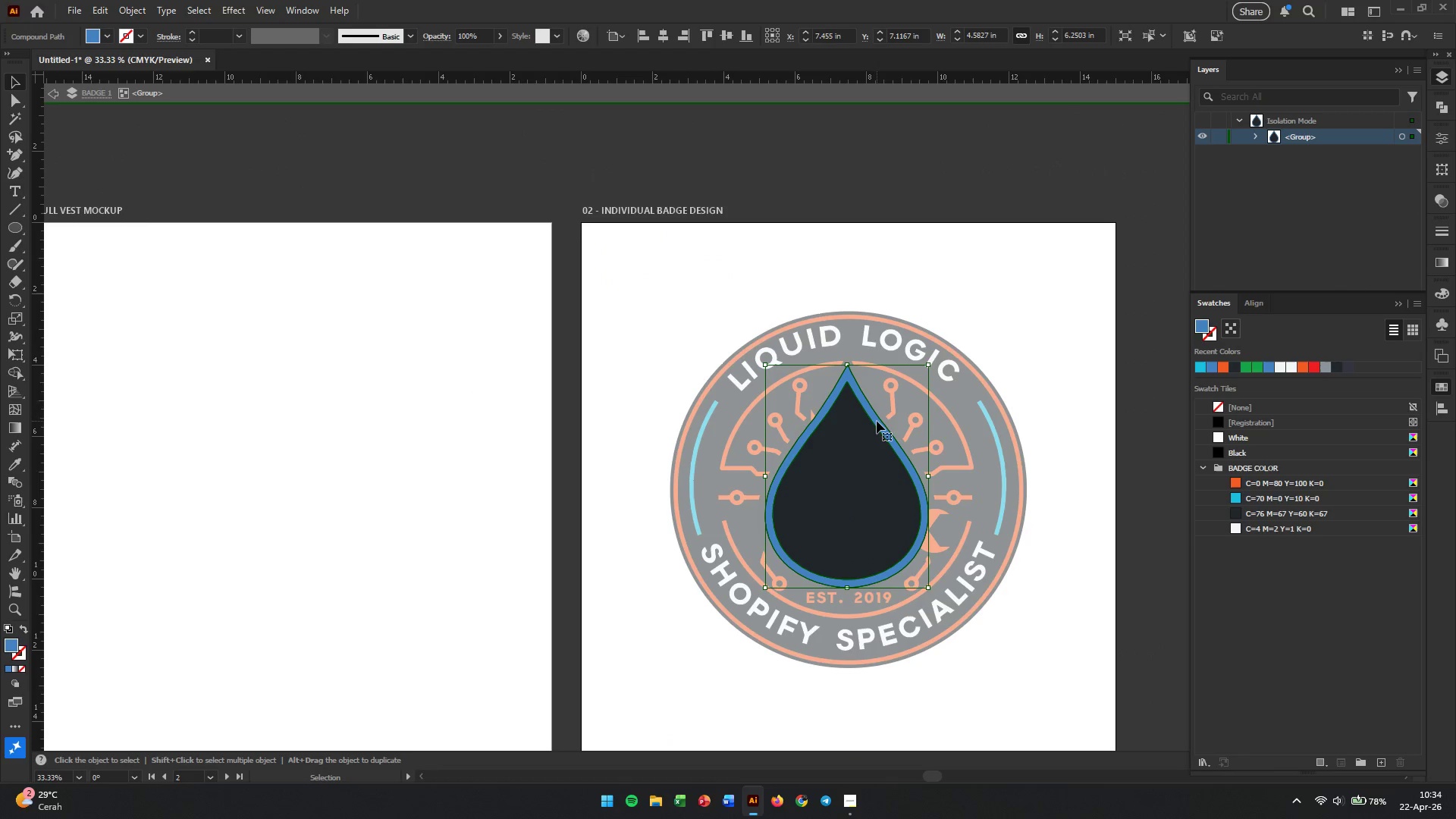 
left_click([860, 475])
 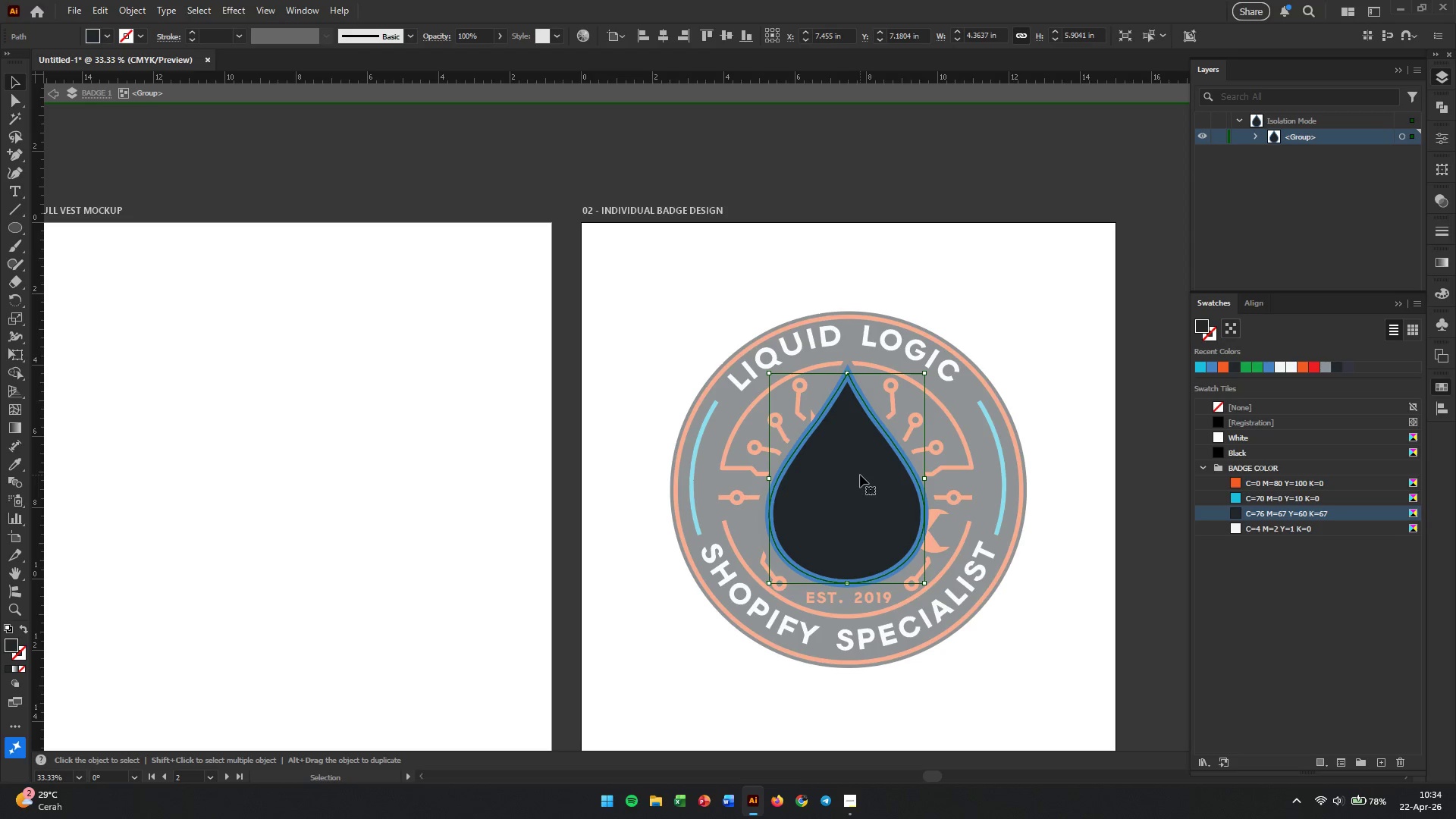 
key(Backspace)
 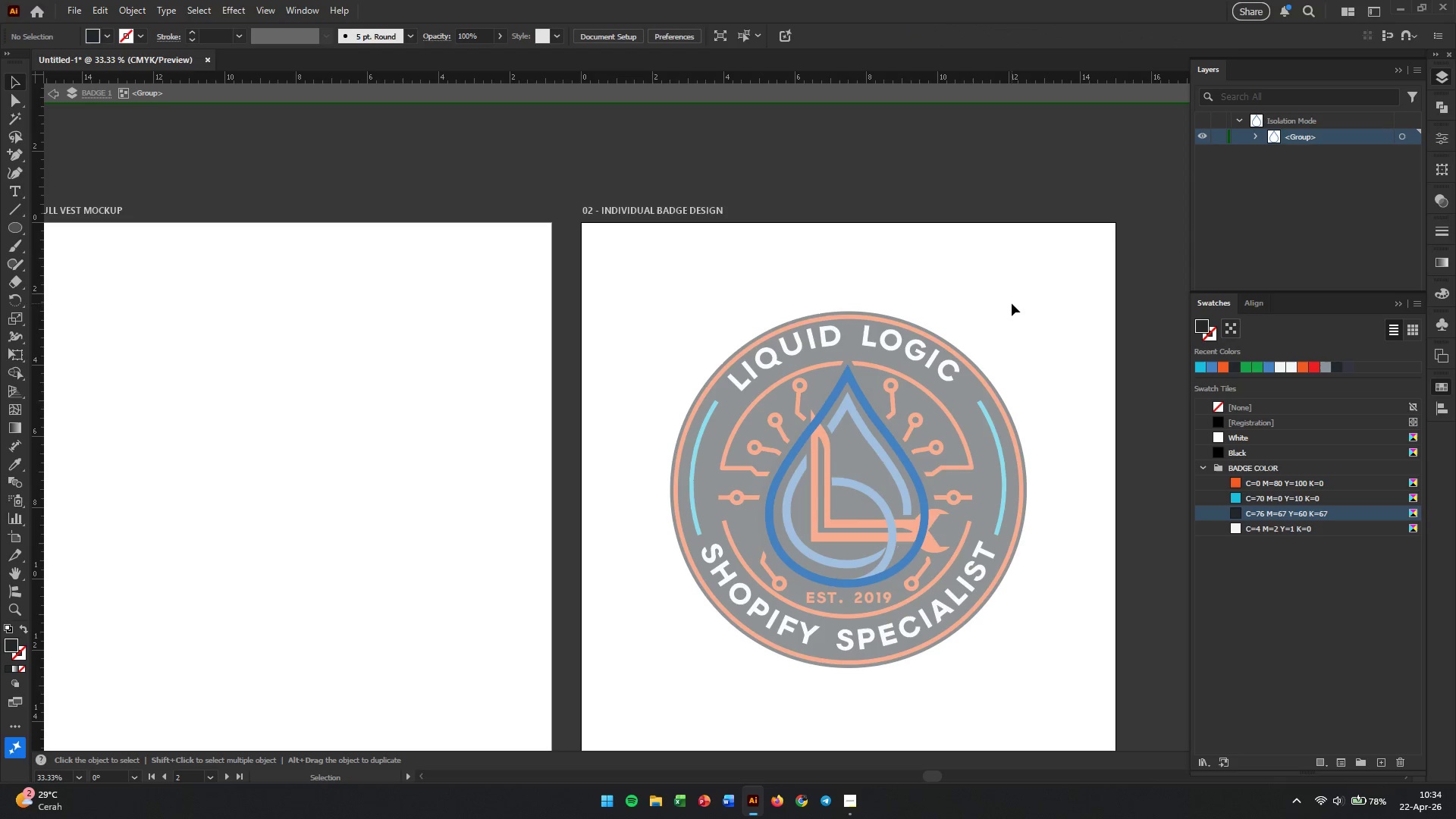 
left_click([1014, 300])
 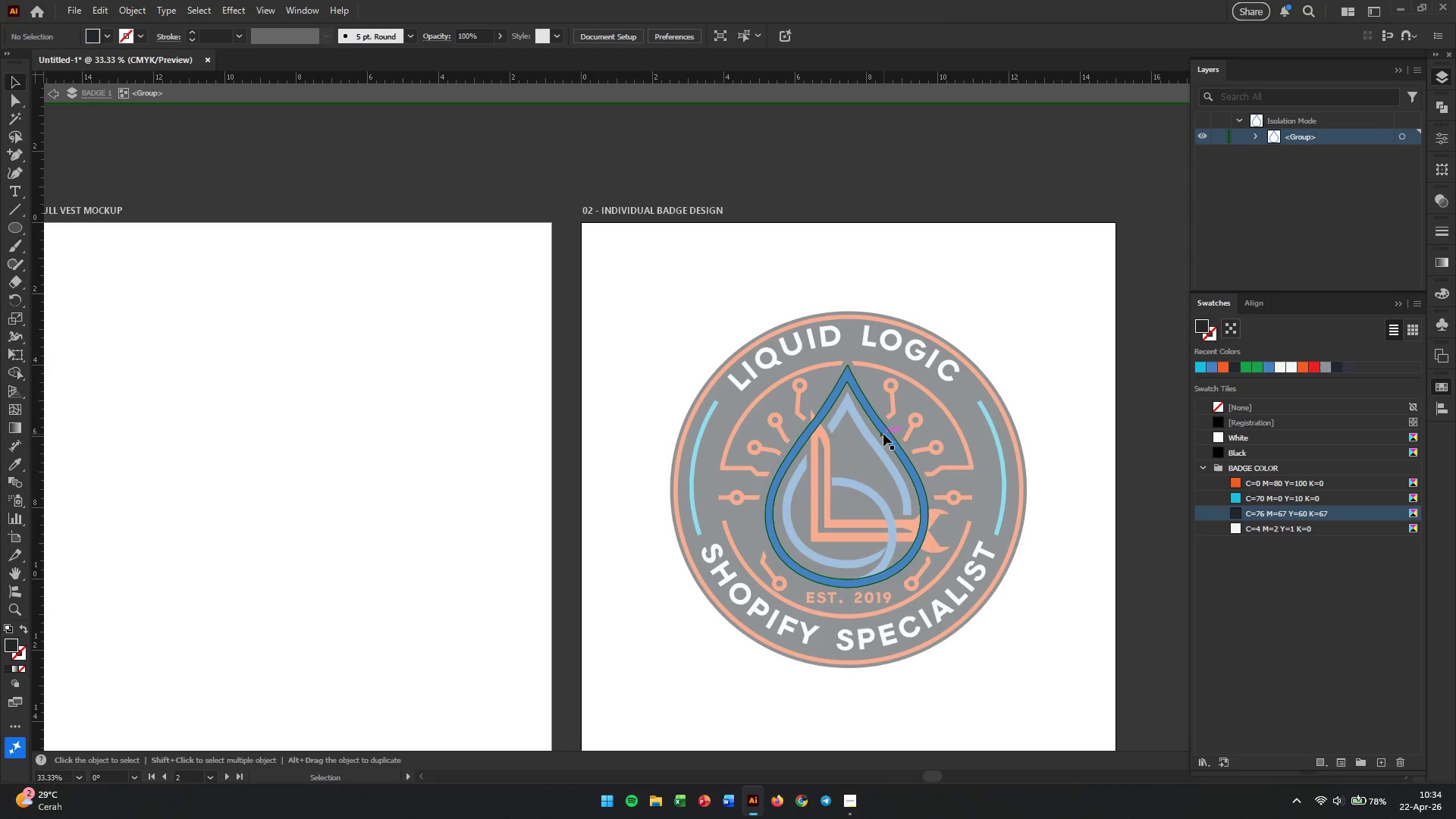 
left_click([883, 434])
 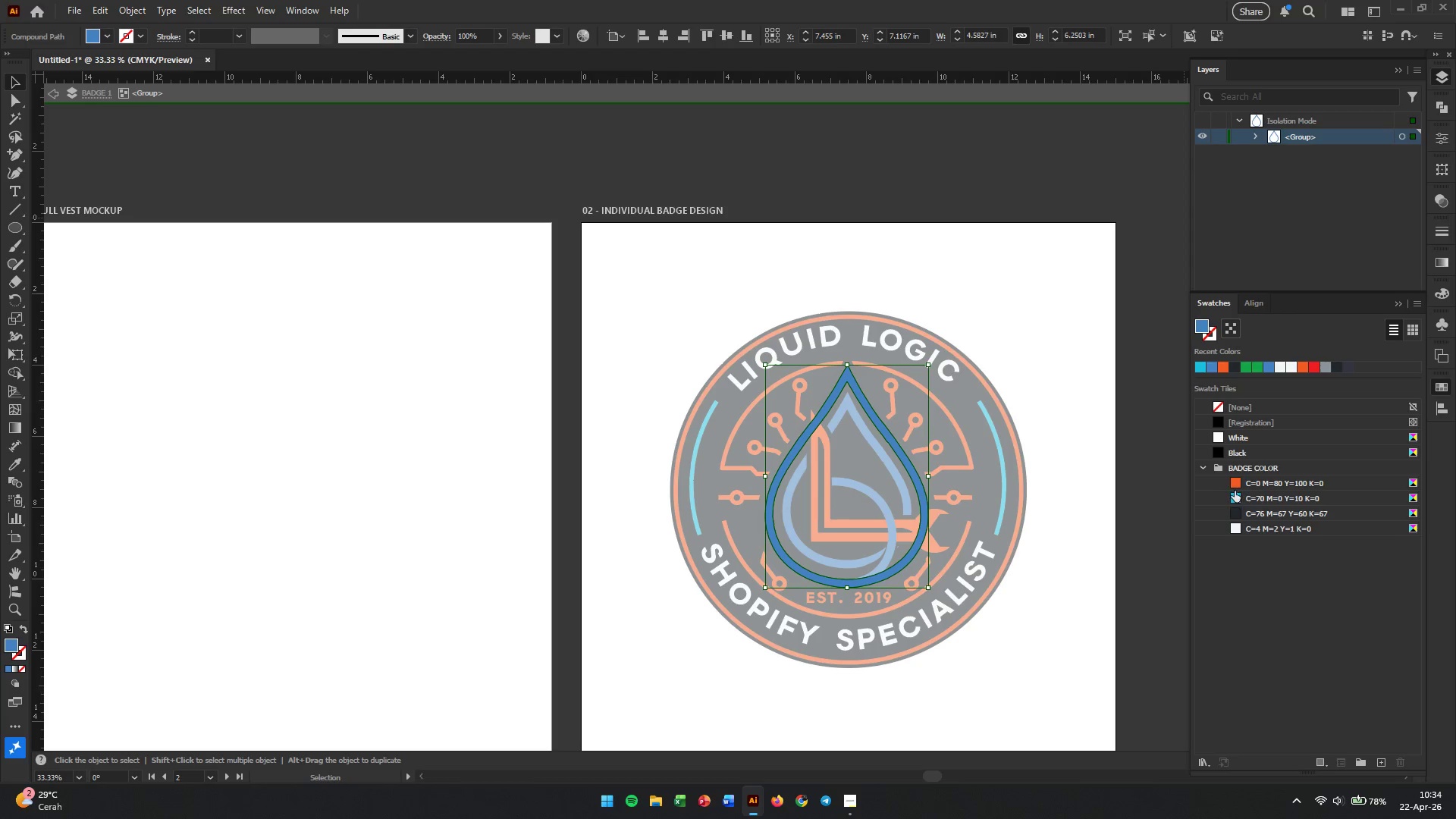 
left_click([1233, 496])
 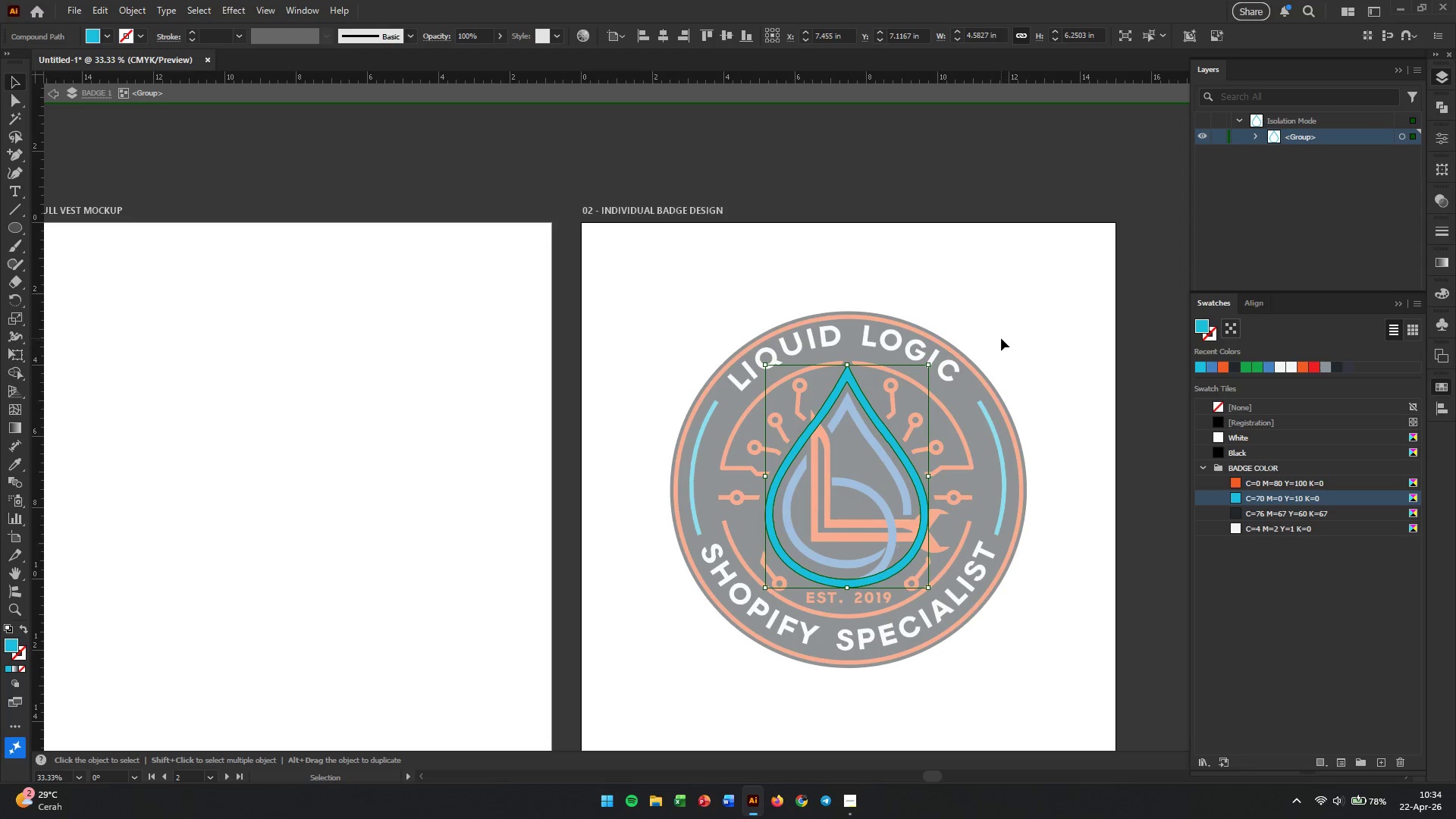 
left_click([1018, 328])
 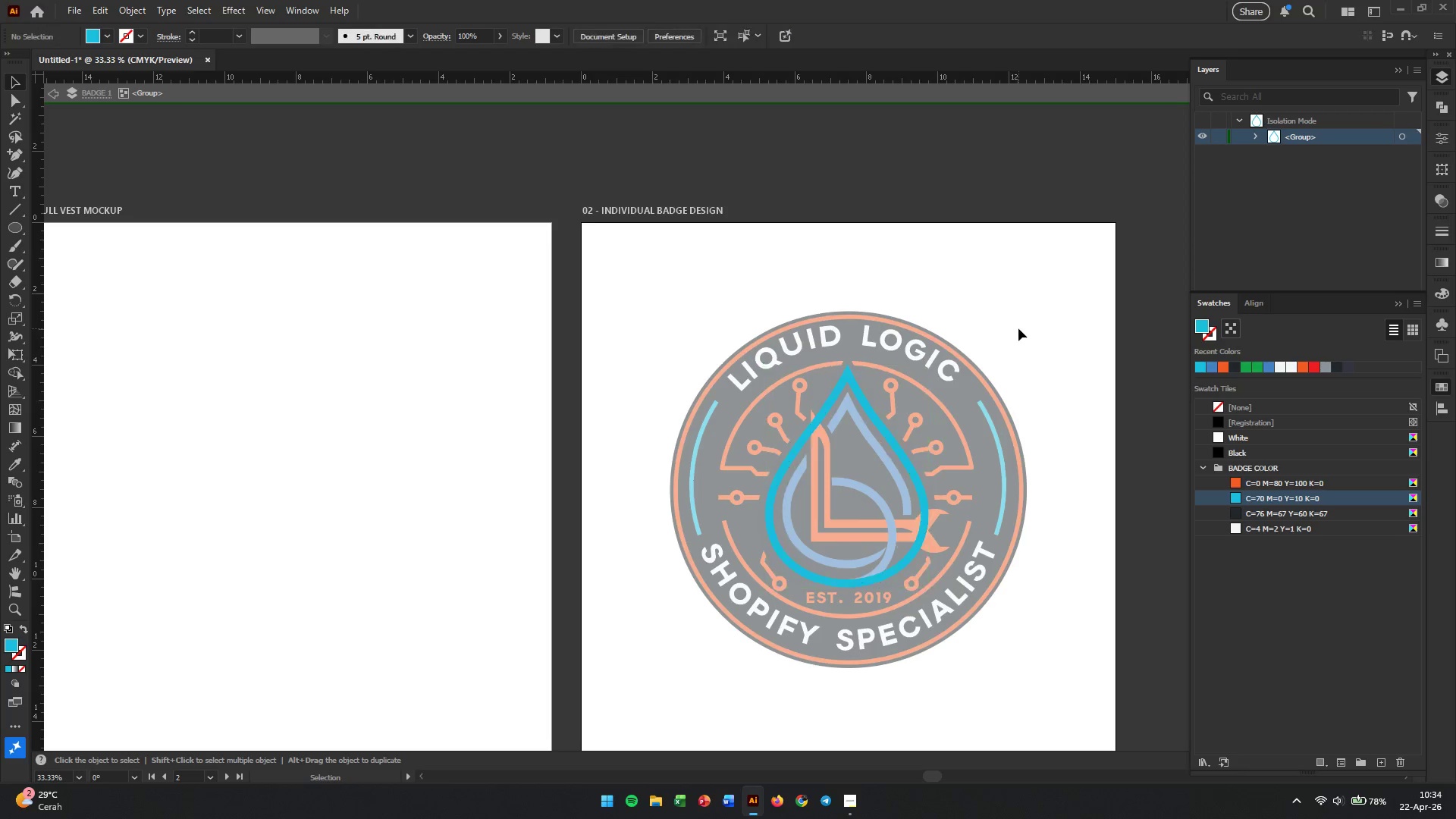 
left_click_drag(start_coordinate=[1018, 328], to_coordinate=[872, 443])
 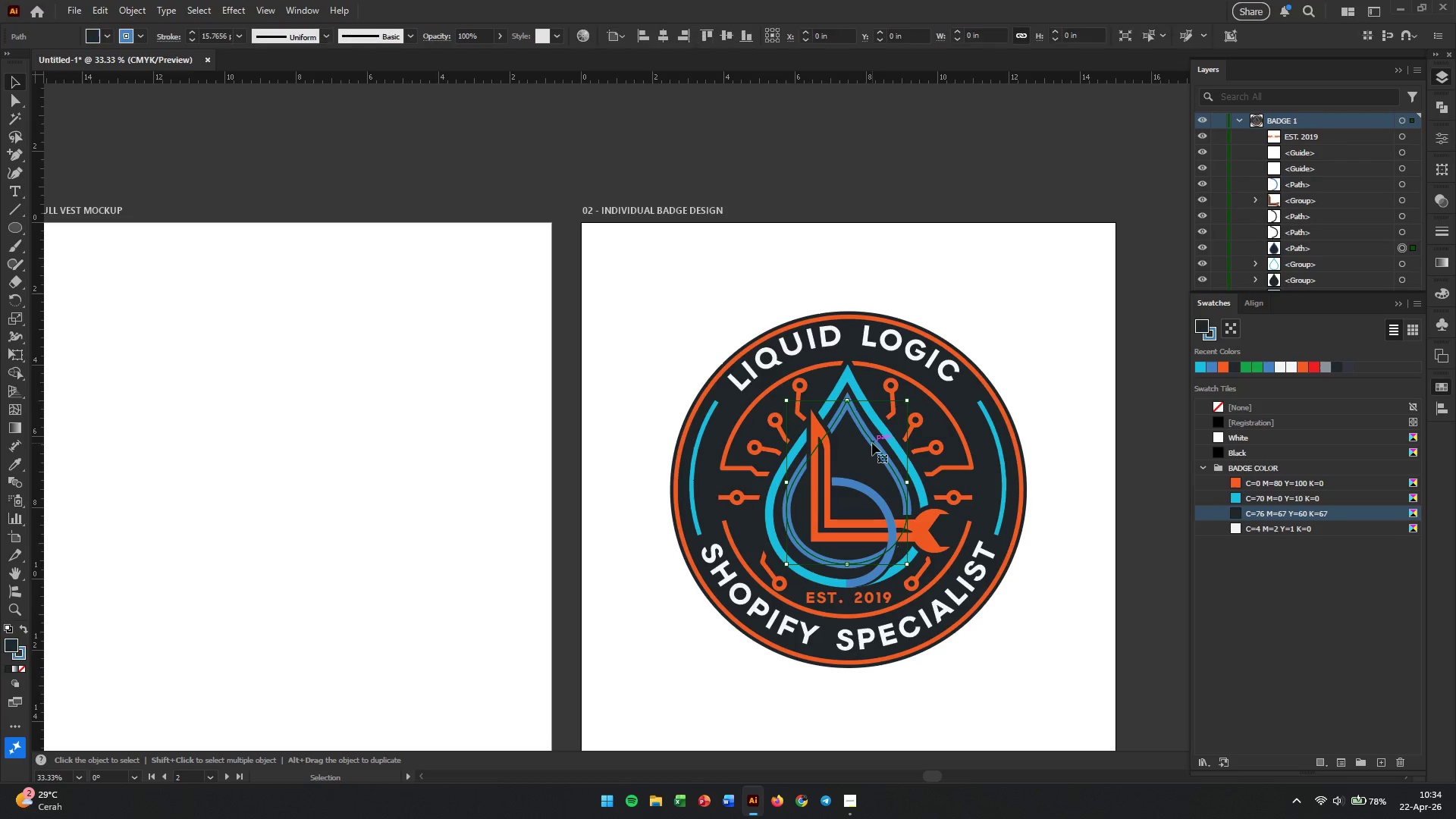 
double_click([872, 443])
 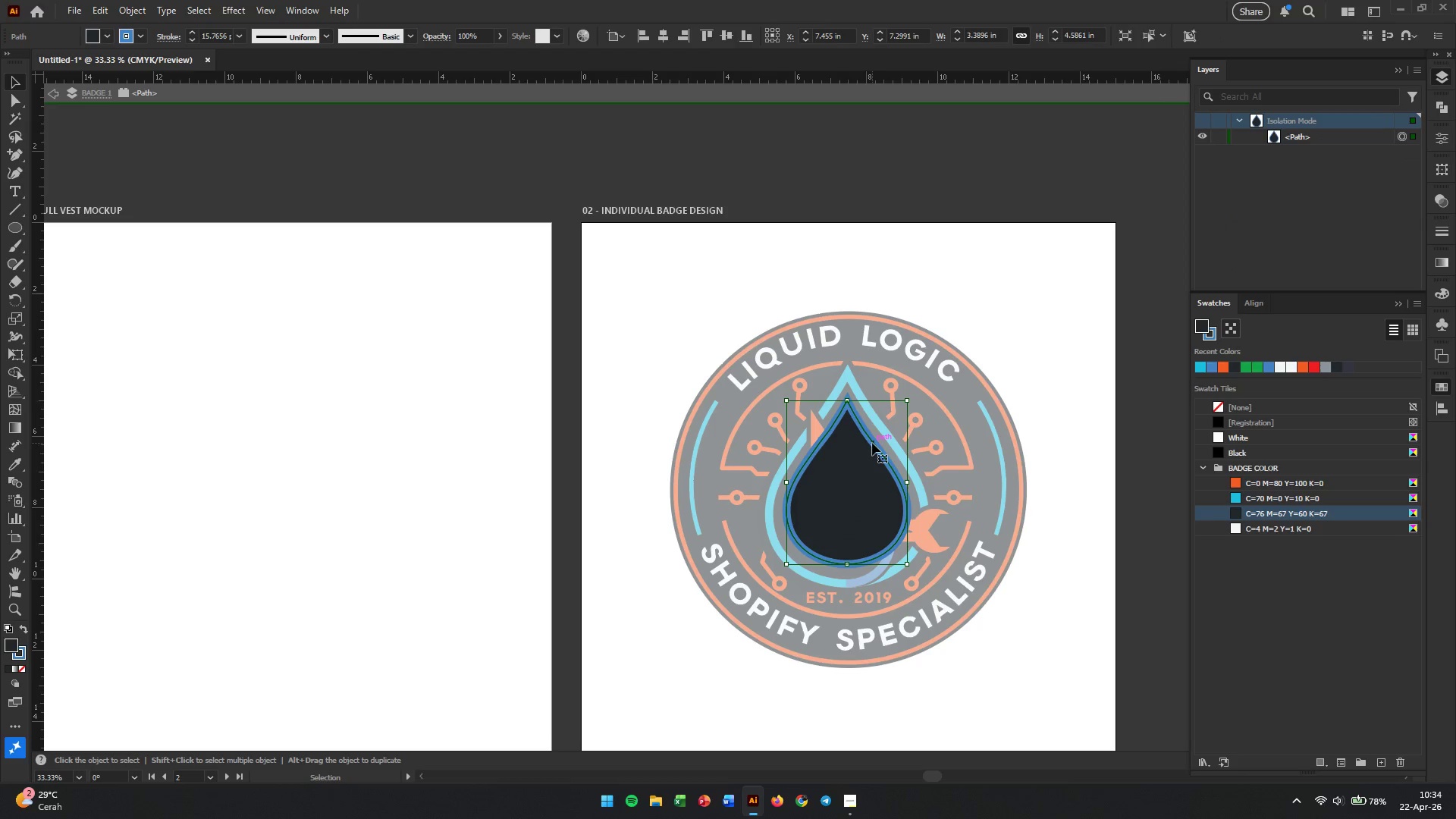 
left_click([850, 482])
 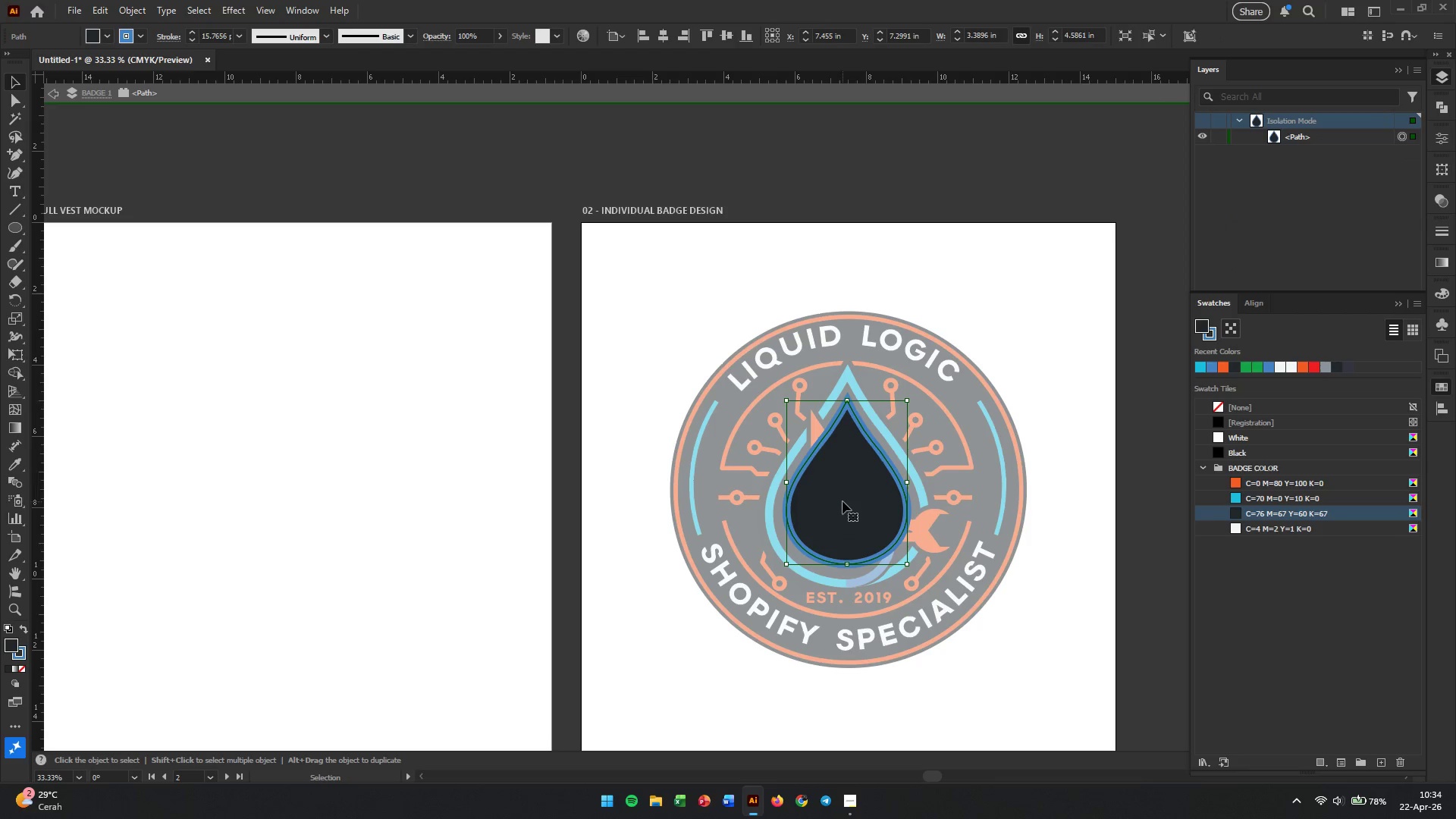 
double_click([843, 504])
 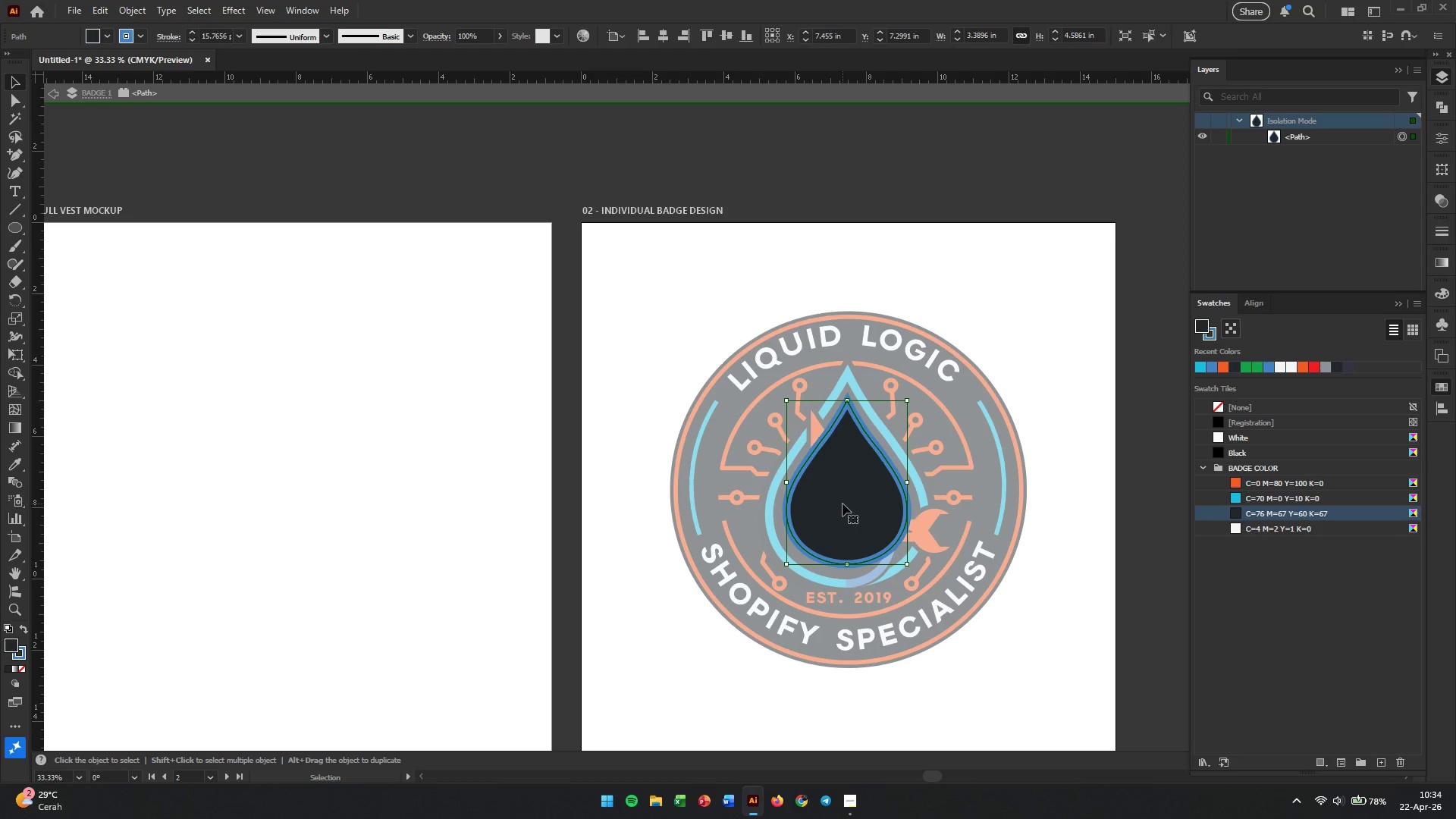 
key(Backspace)
 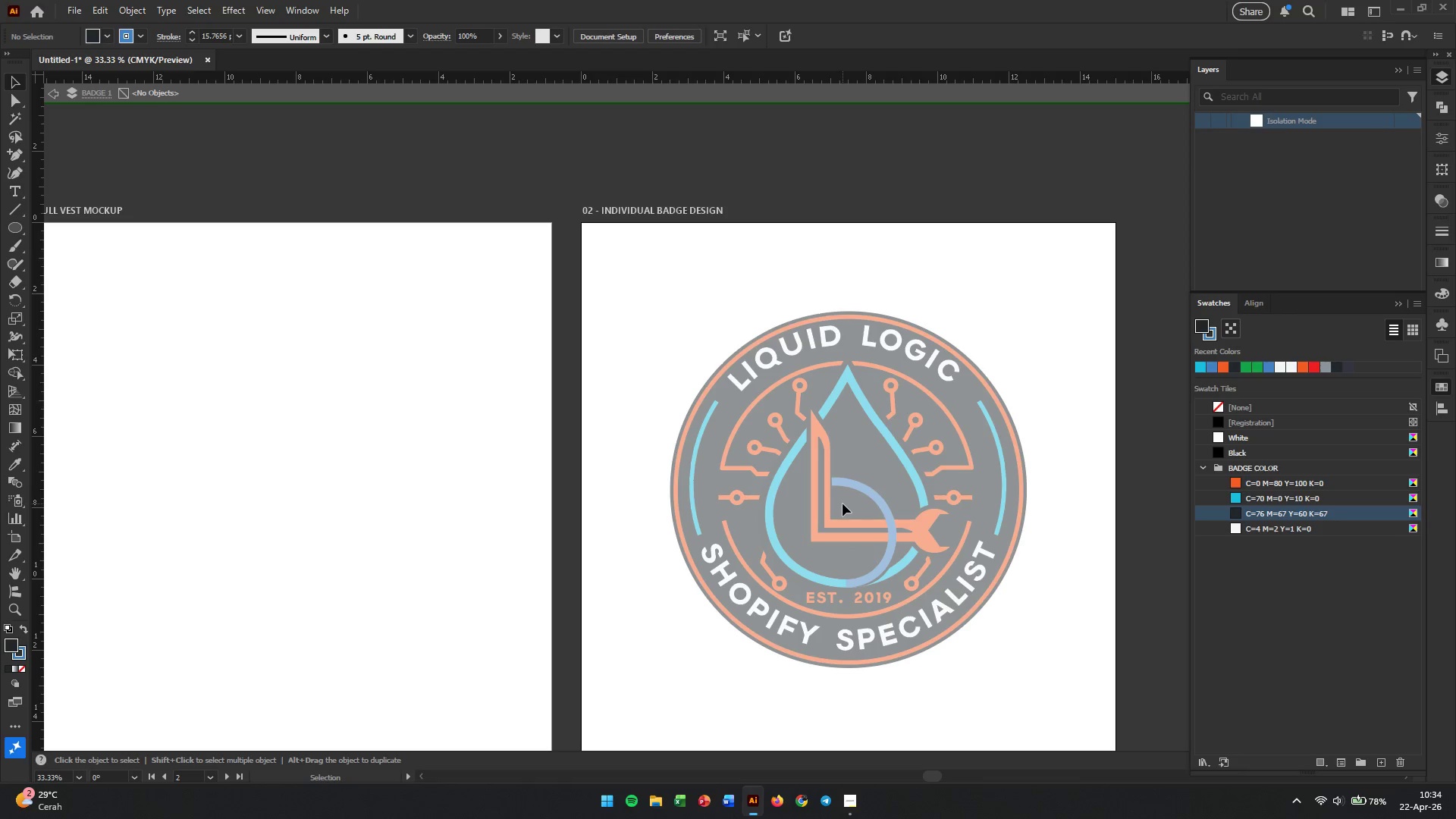 
key(Control+Z)
 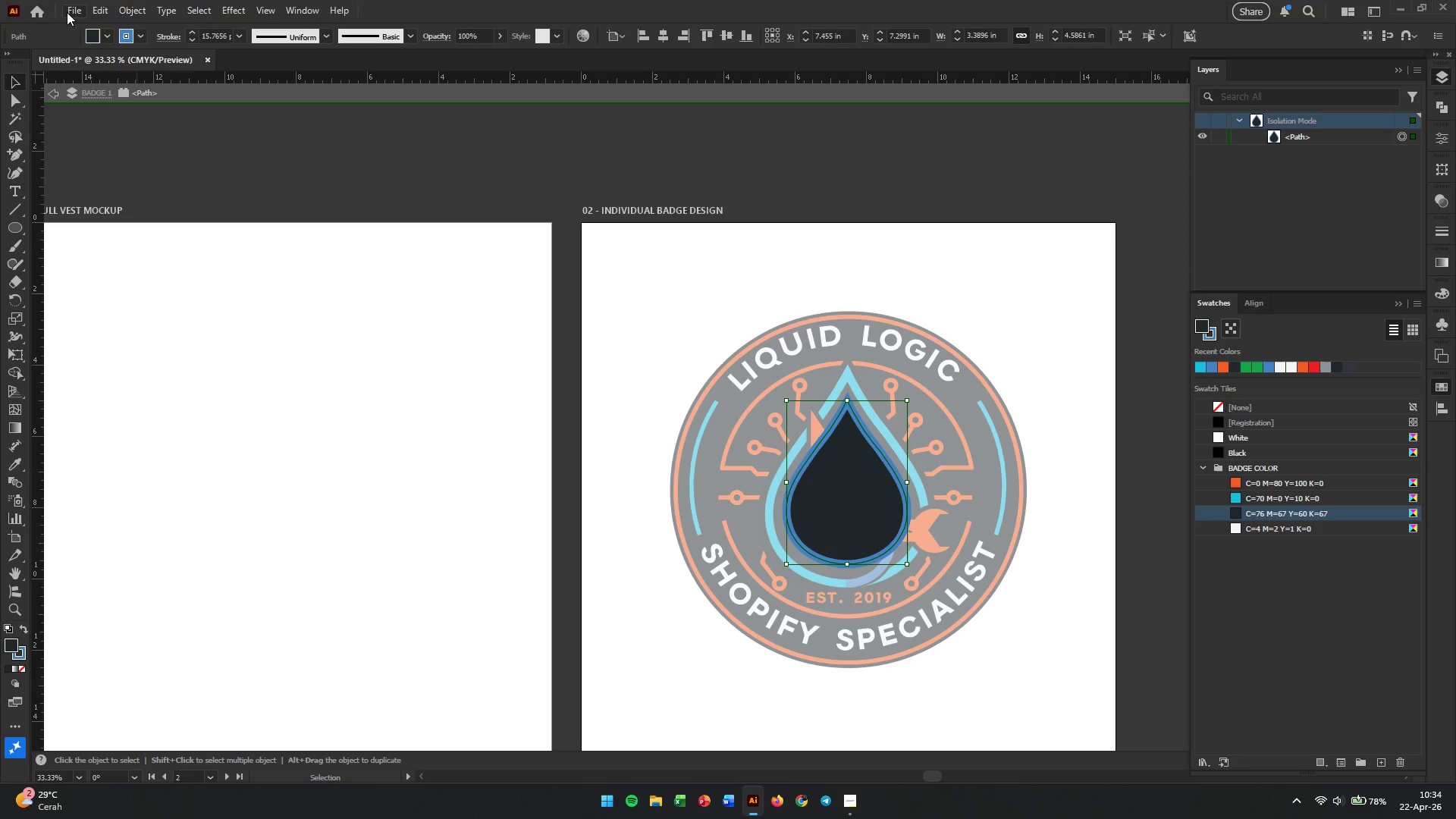 
left_click([133, 3])
 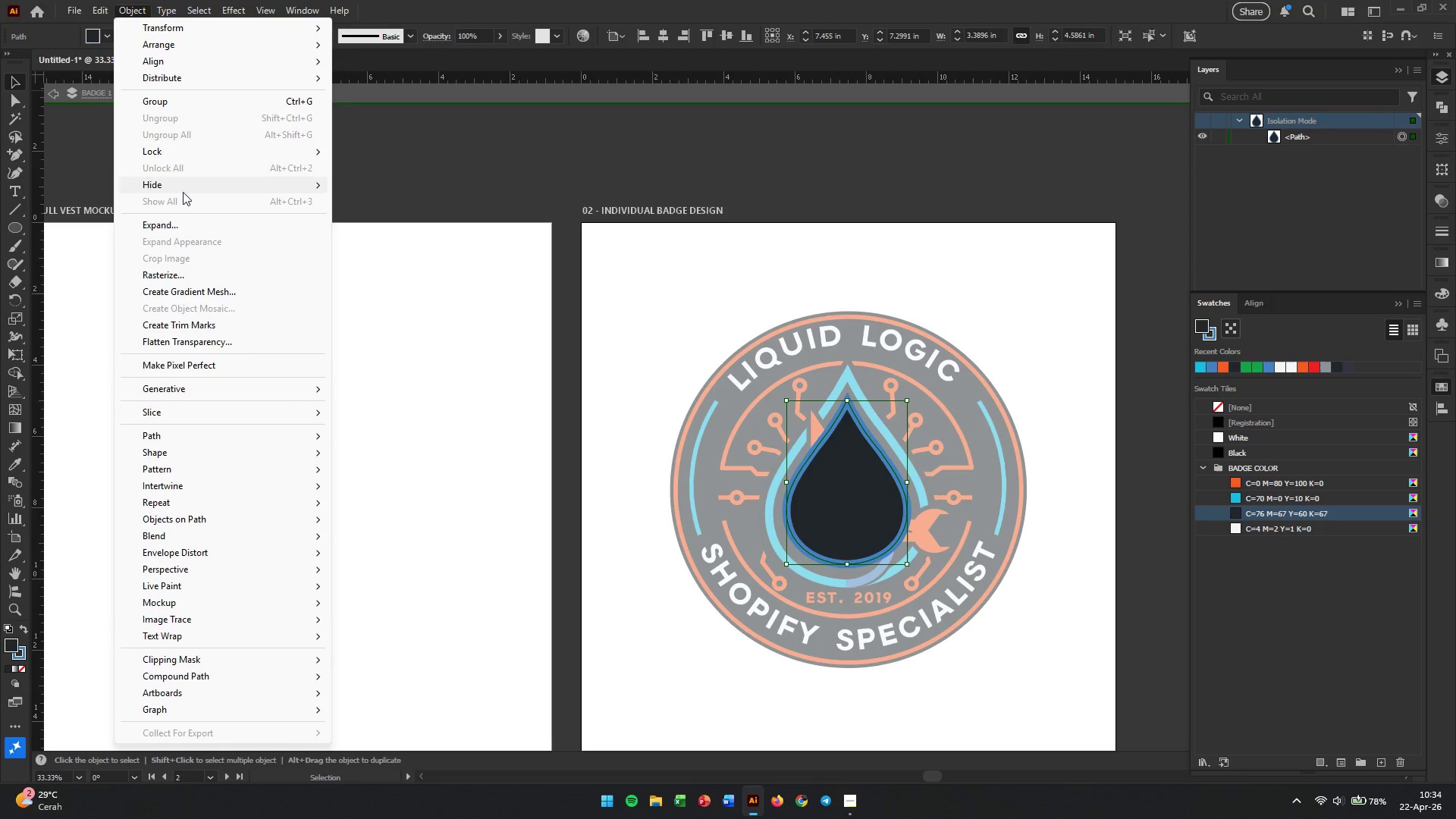 
left_click([183, 229])
 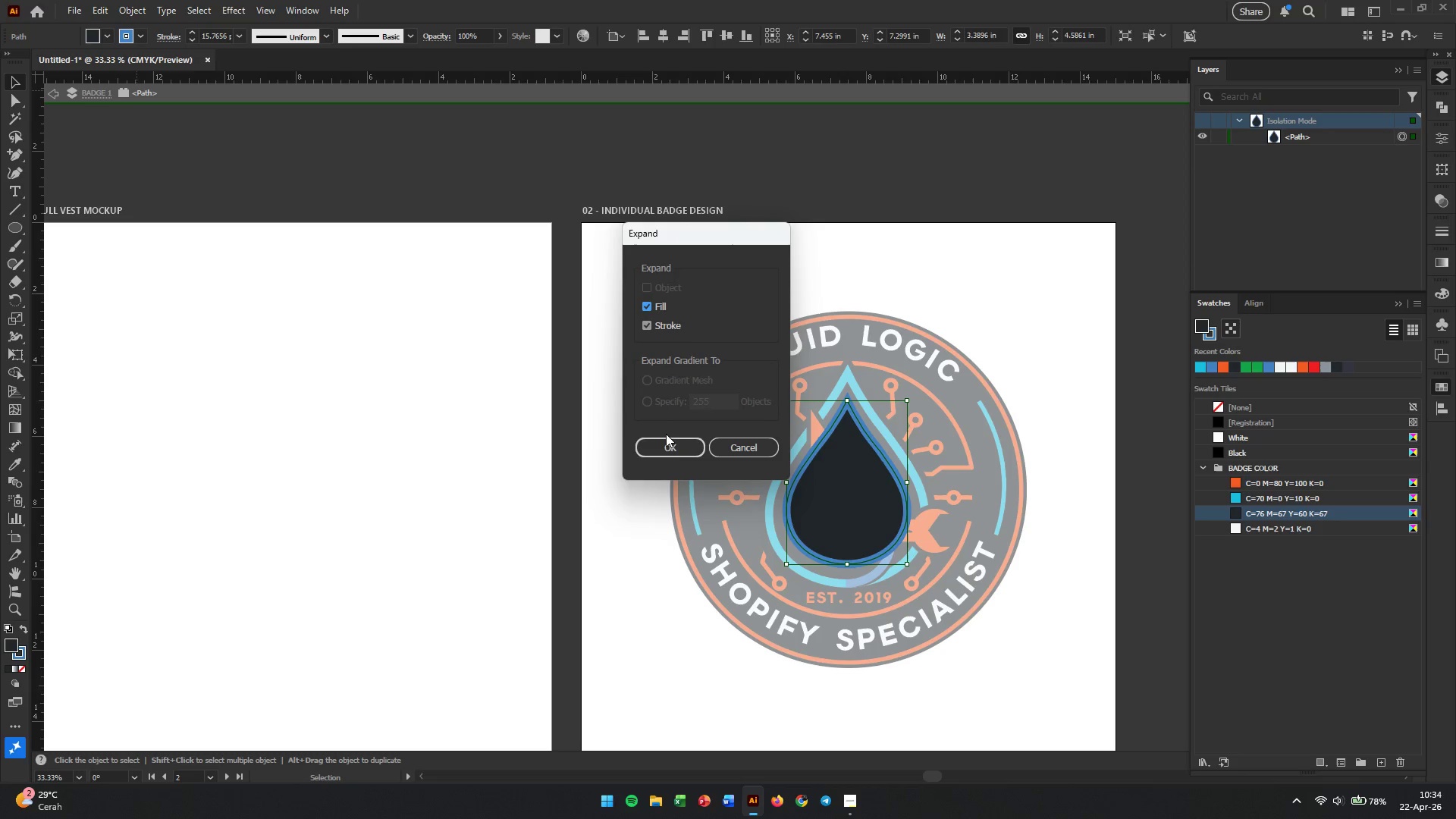 
left_click([664, 450])
 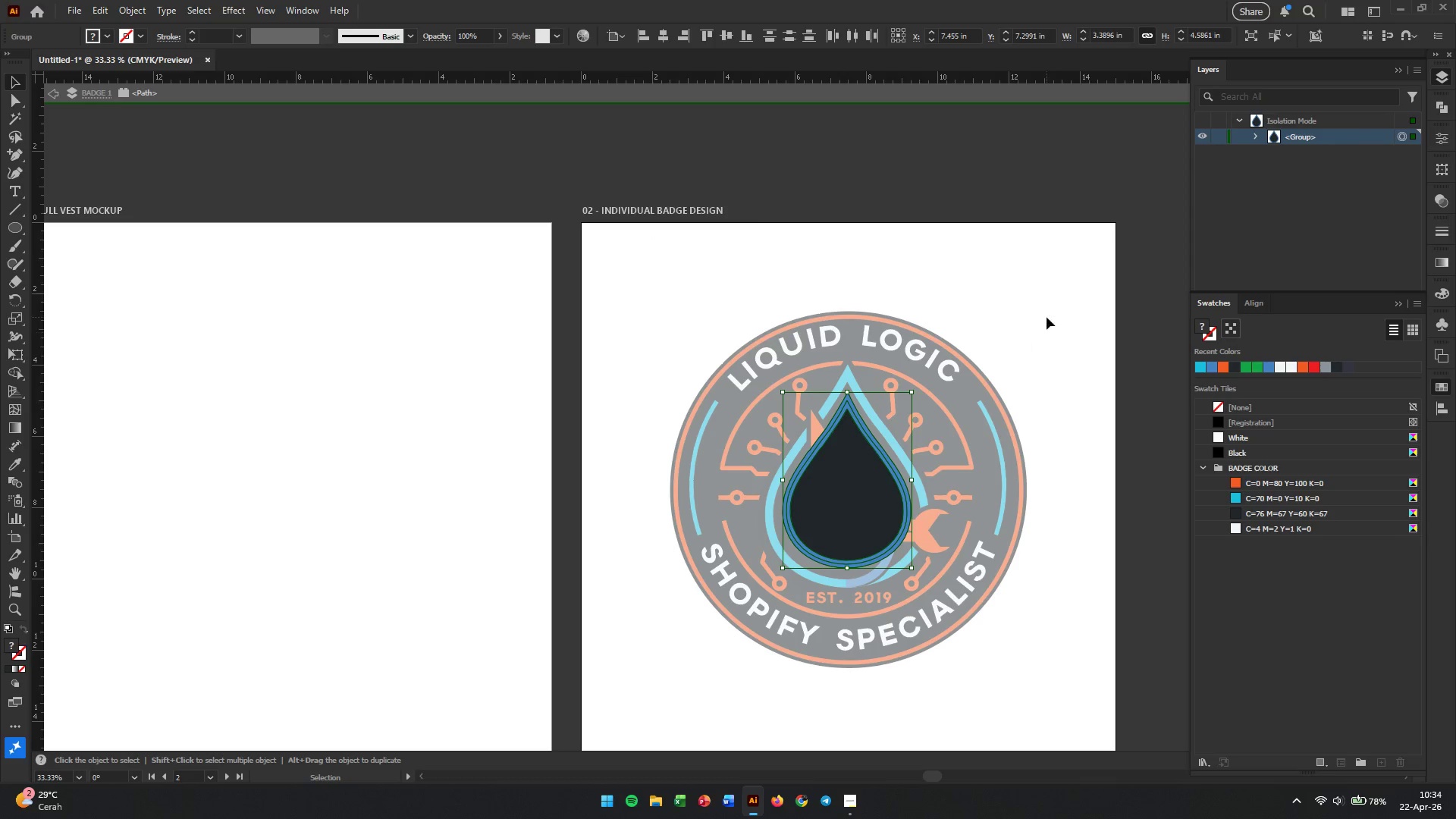 
left_click([1054, 314])
 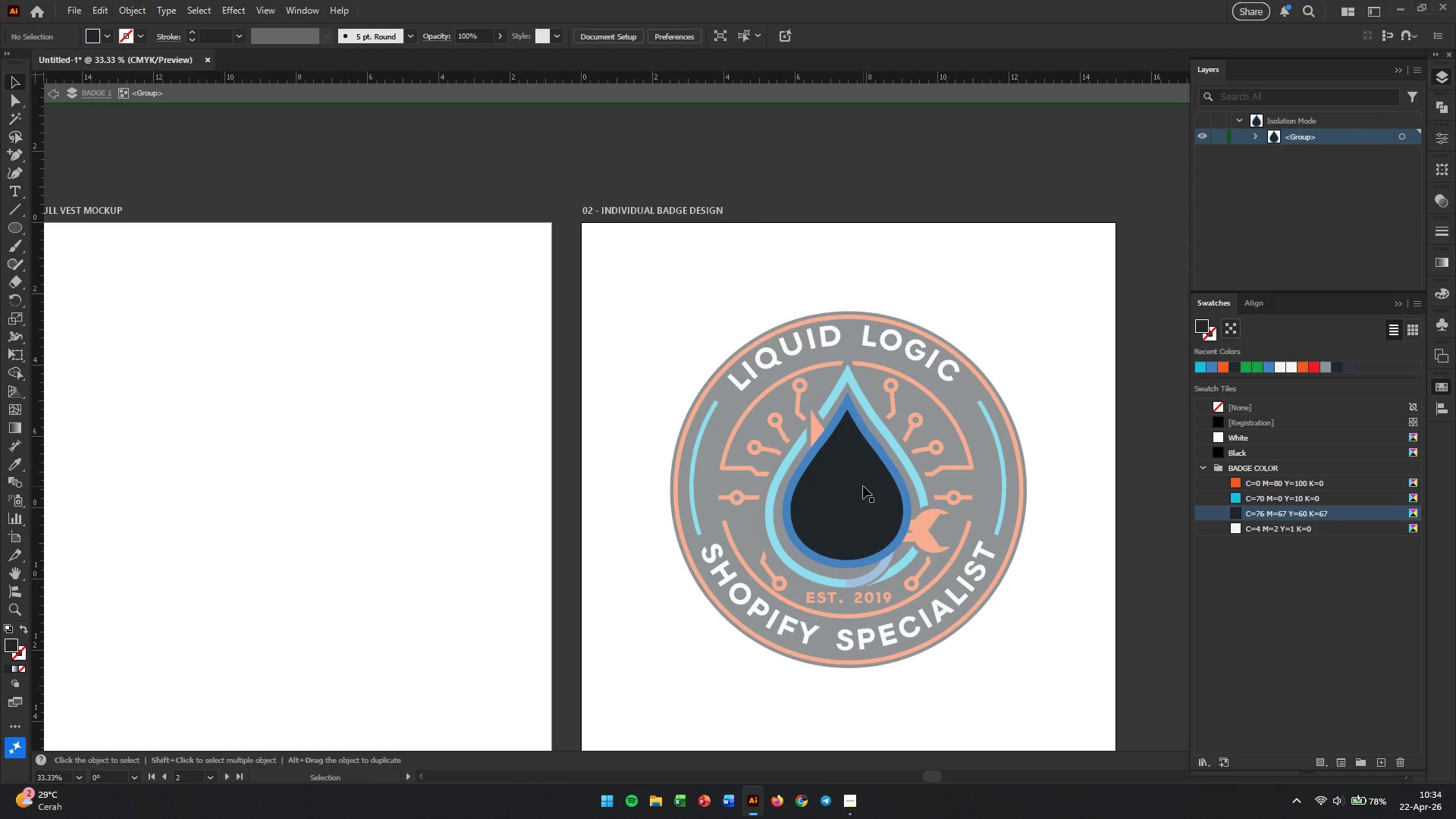 
left_click([861, 491])
 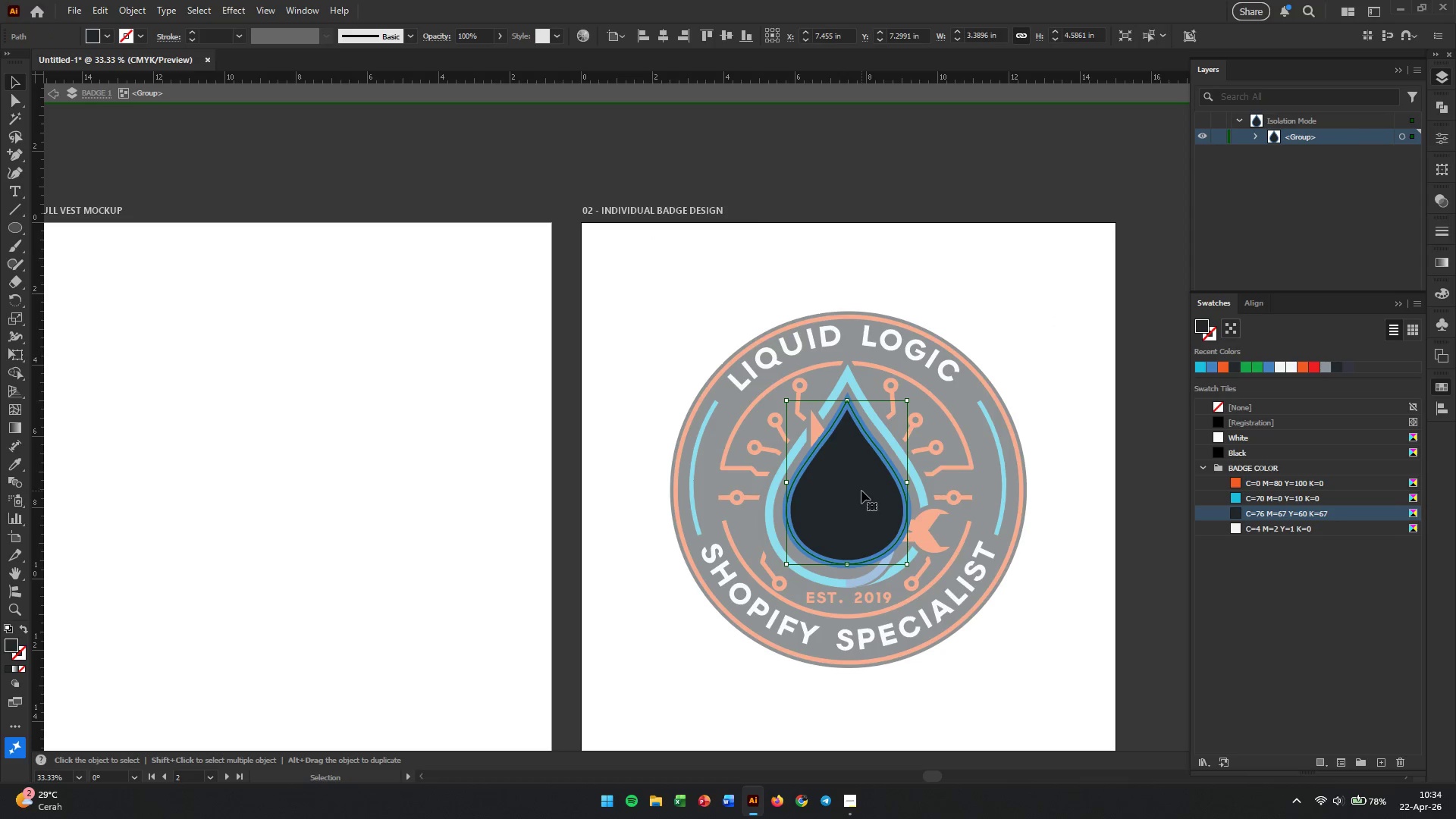 
key(Backspace)
 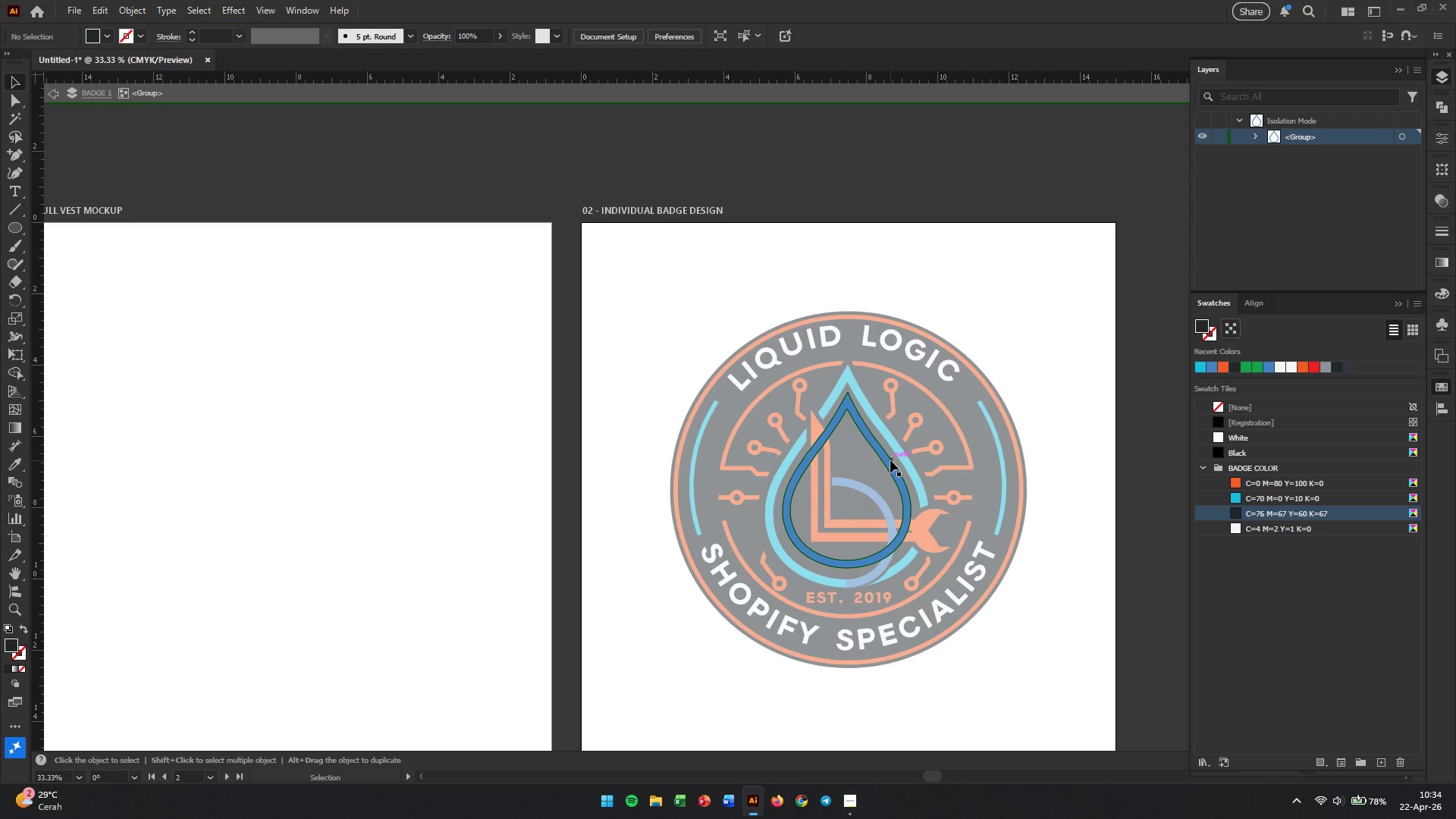 
left_click([890, 460])
 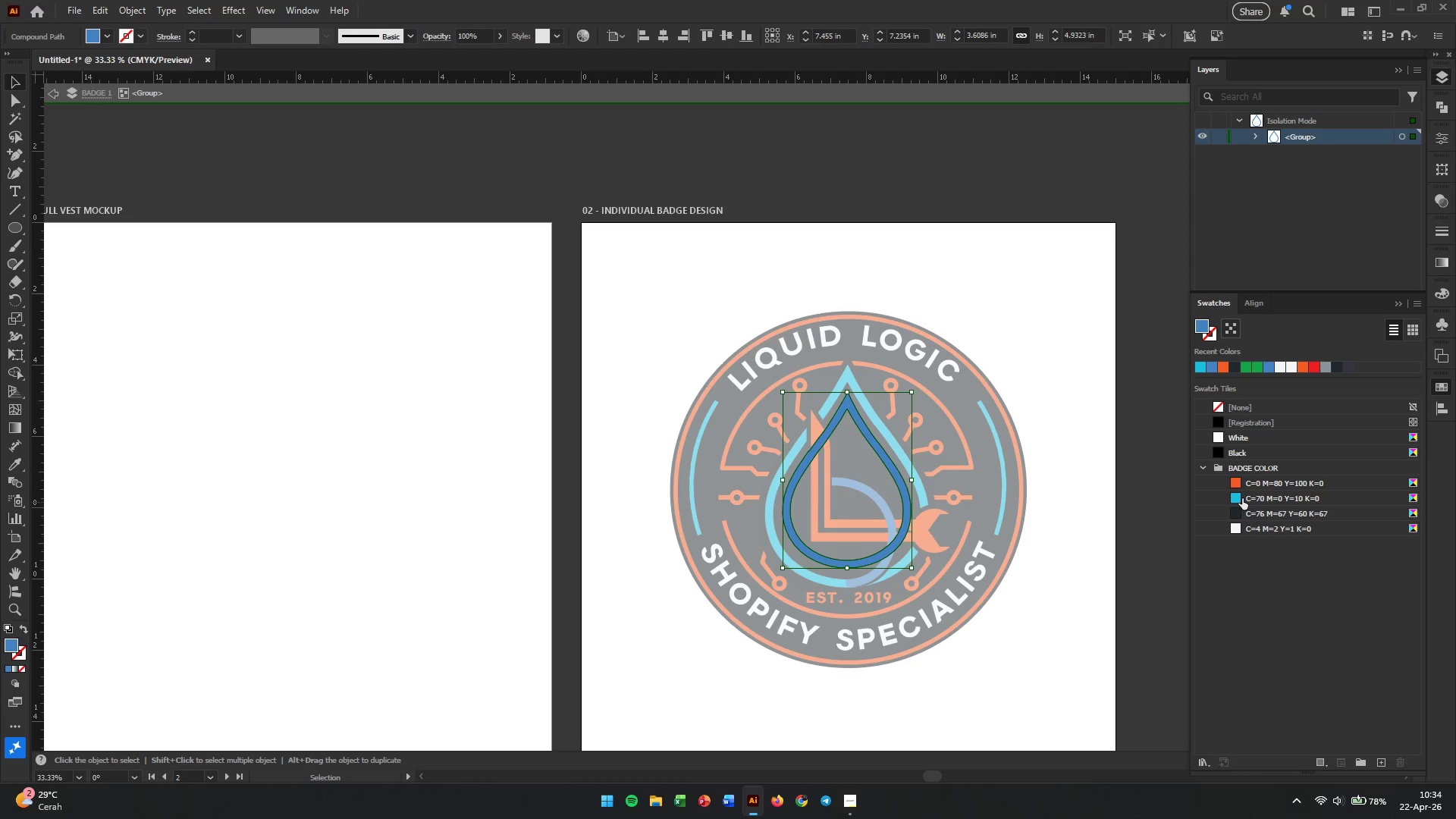 
left_click([1241, 498])
 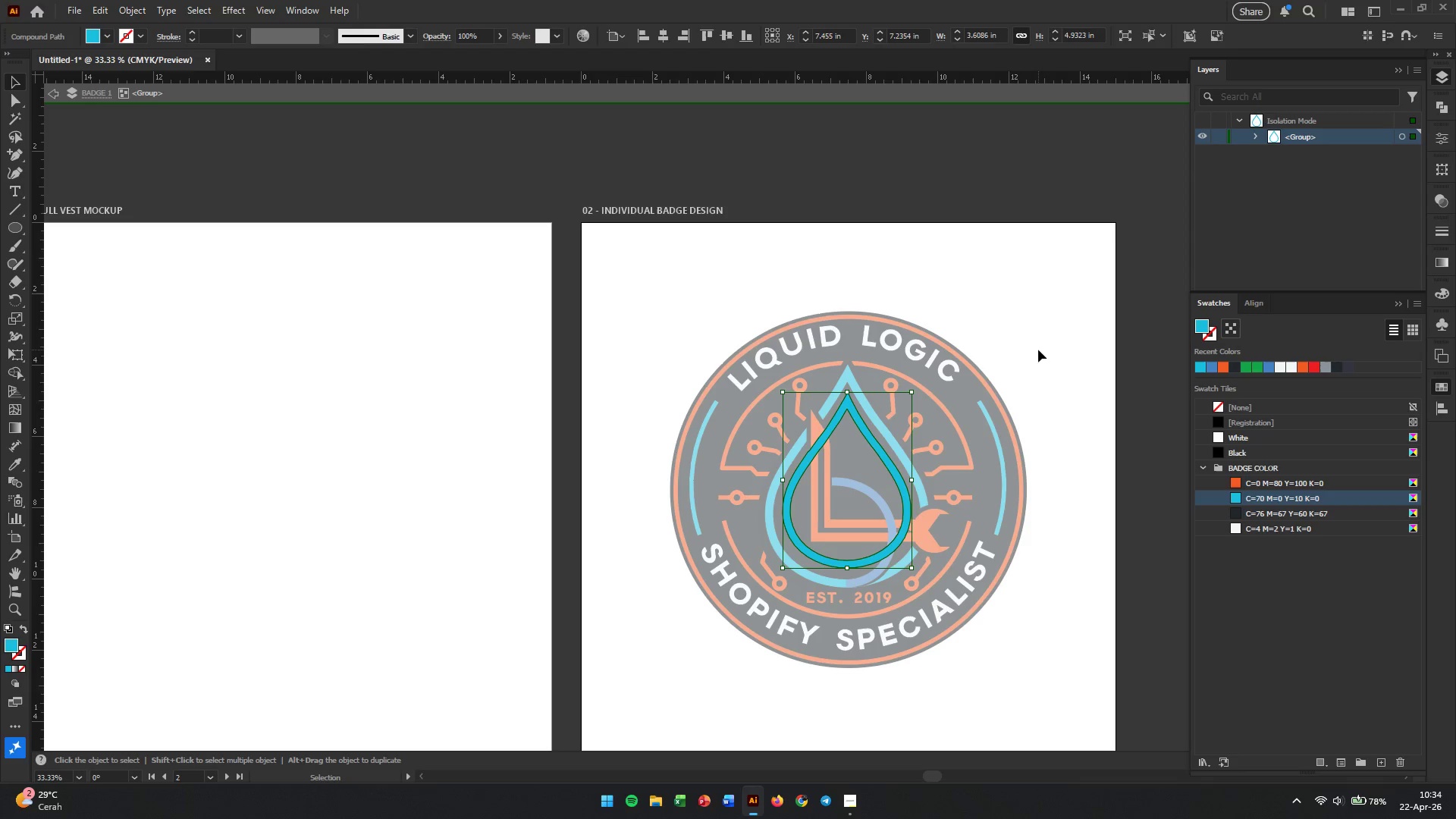 
double_click([1038, 350])
 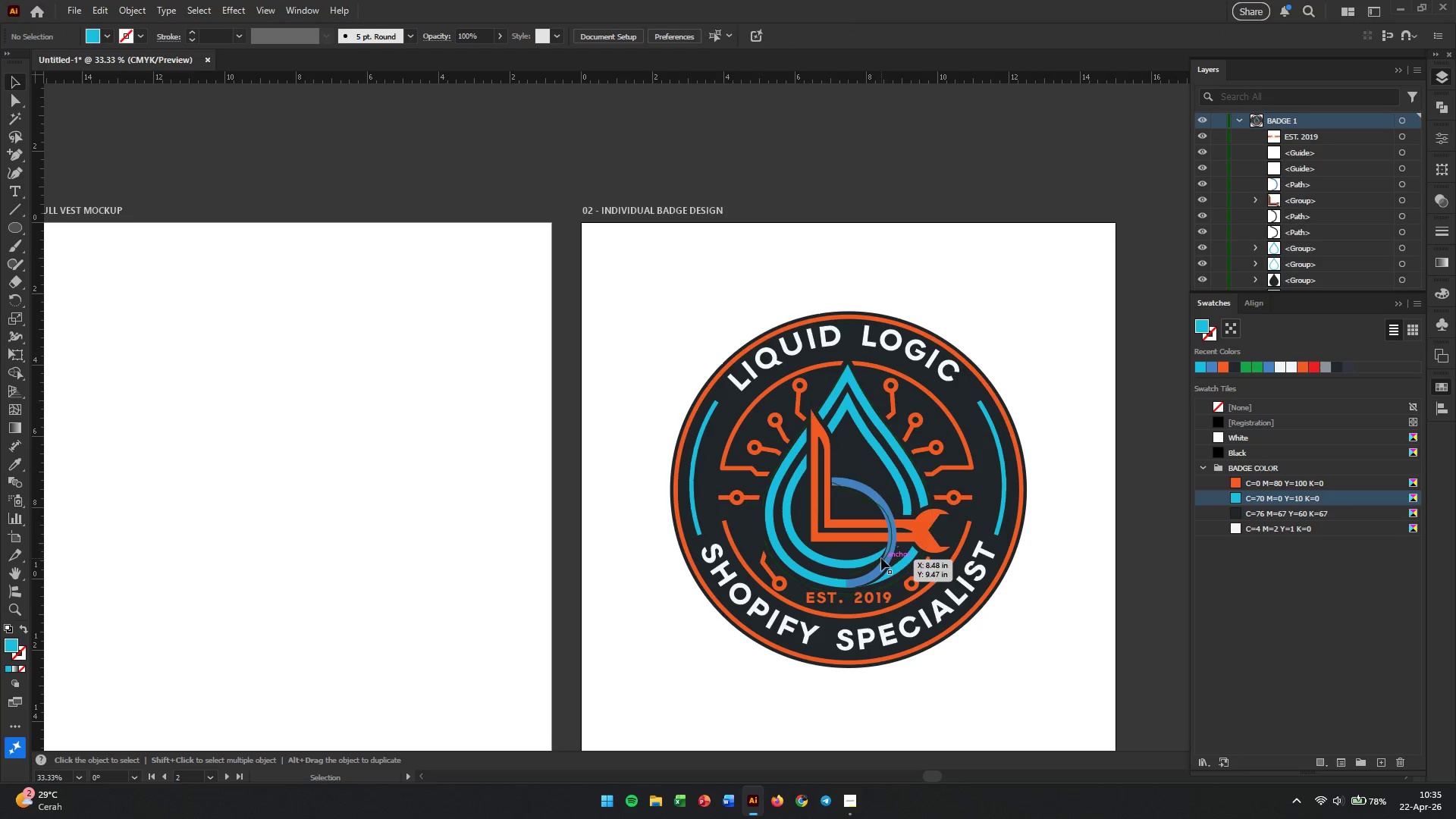 
left_click([881, 558])
 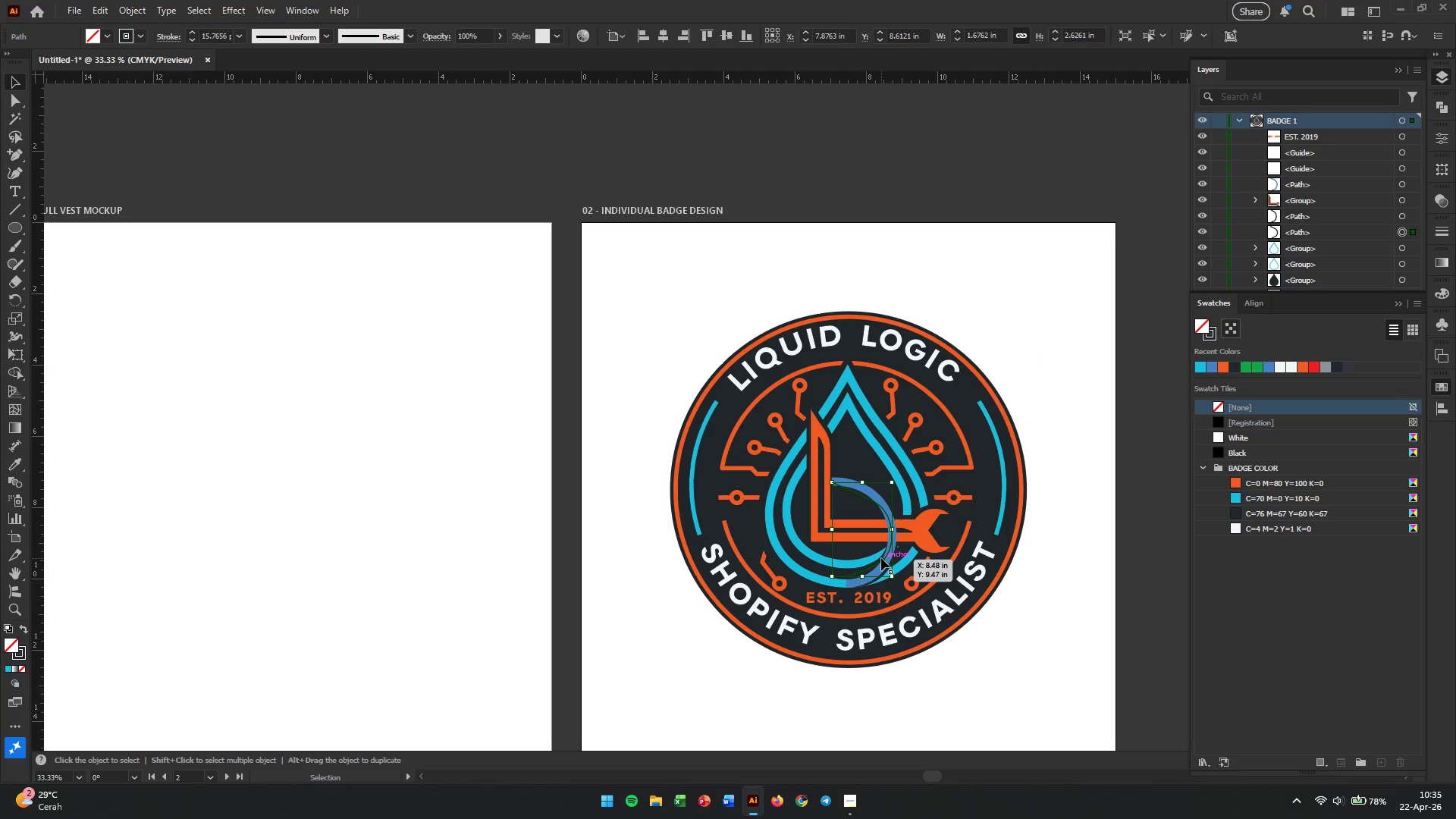 
double_click([881, 558])
 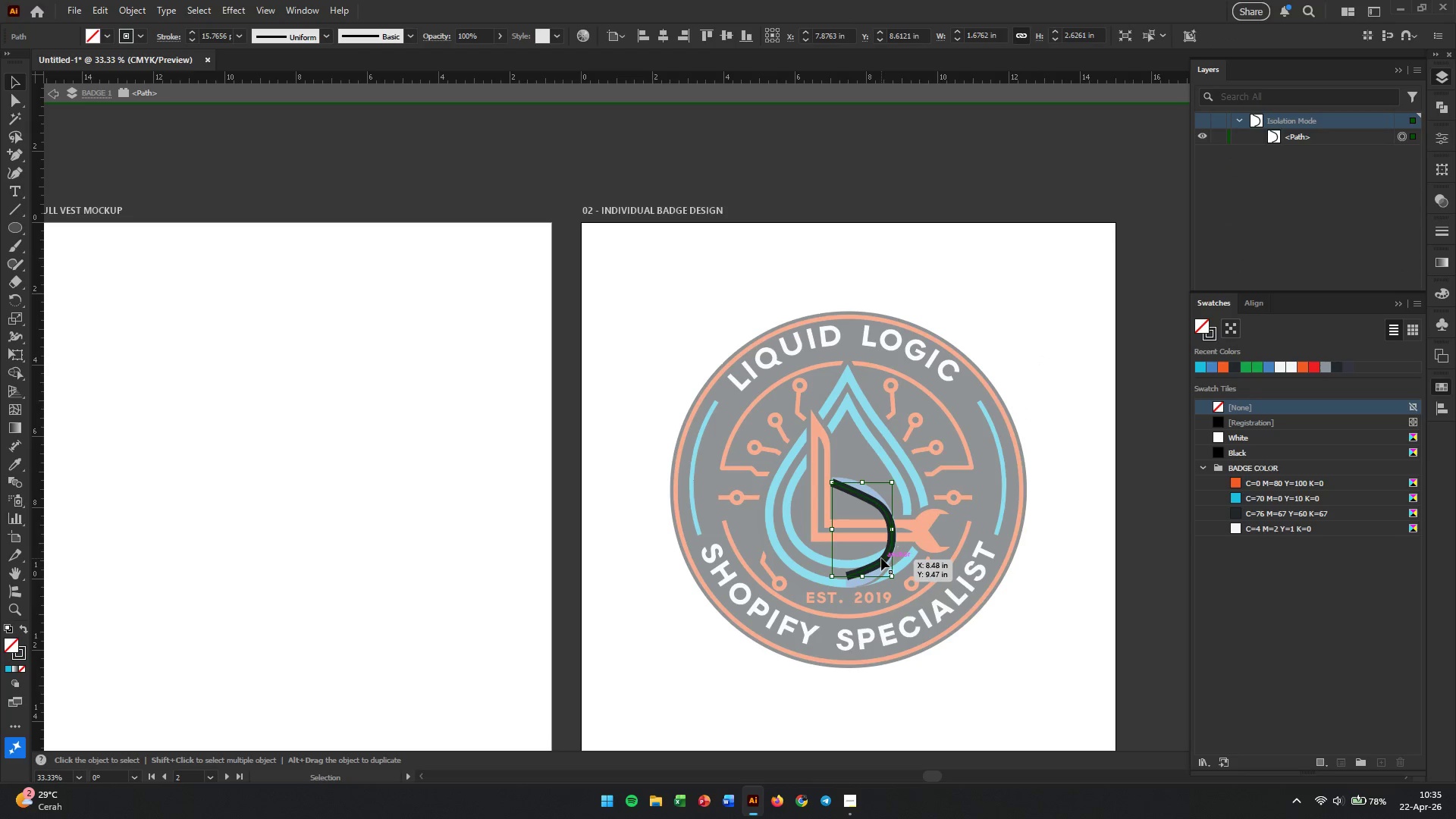 
left_click([881, 558])
 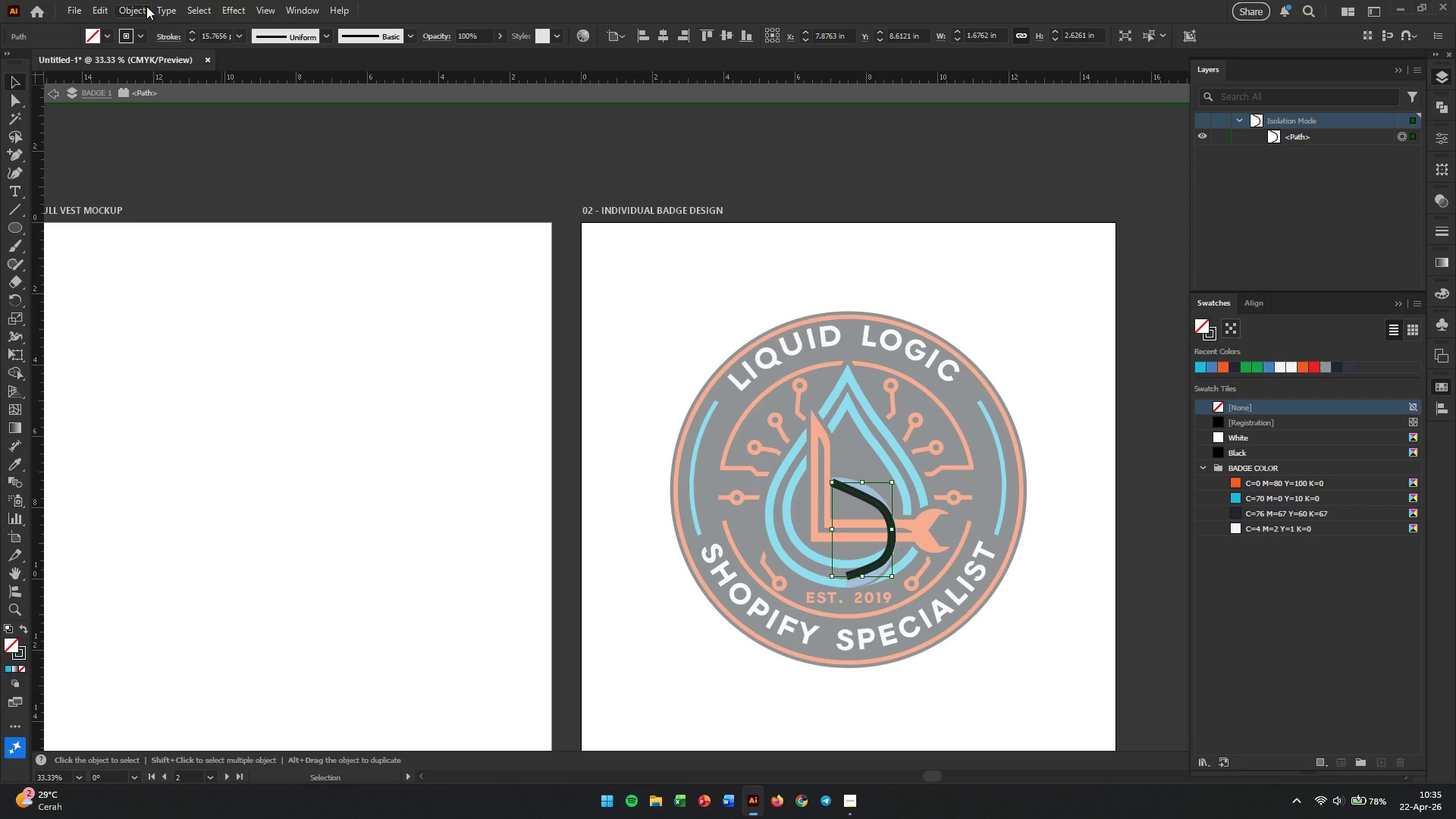 
left_click([136, 8])
 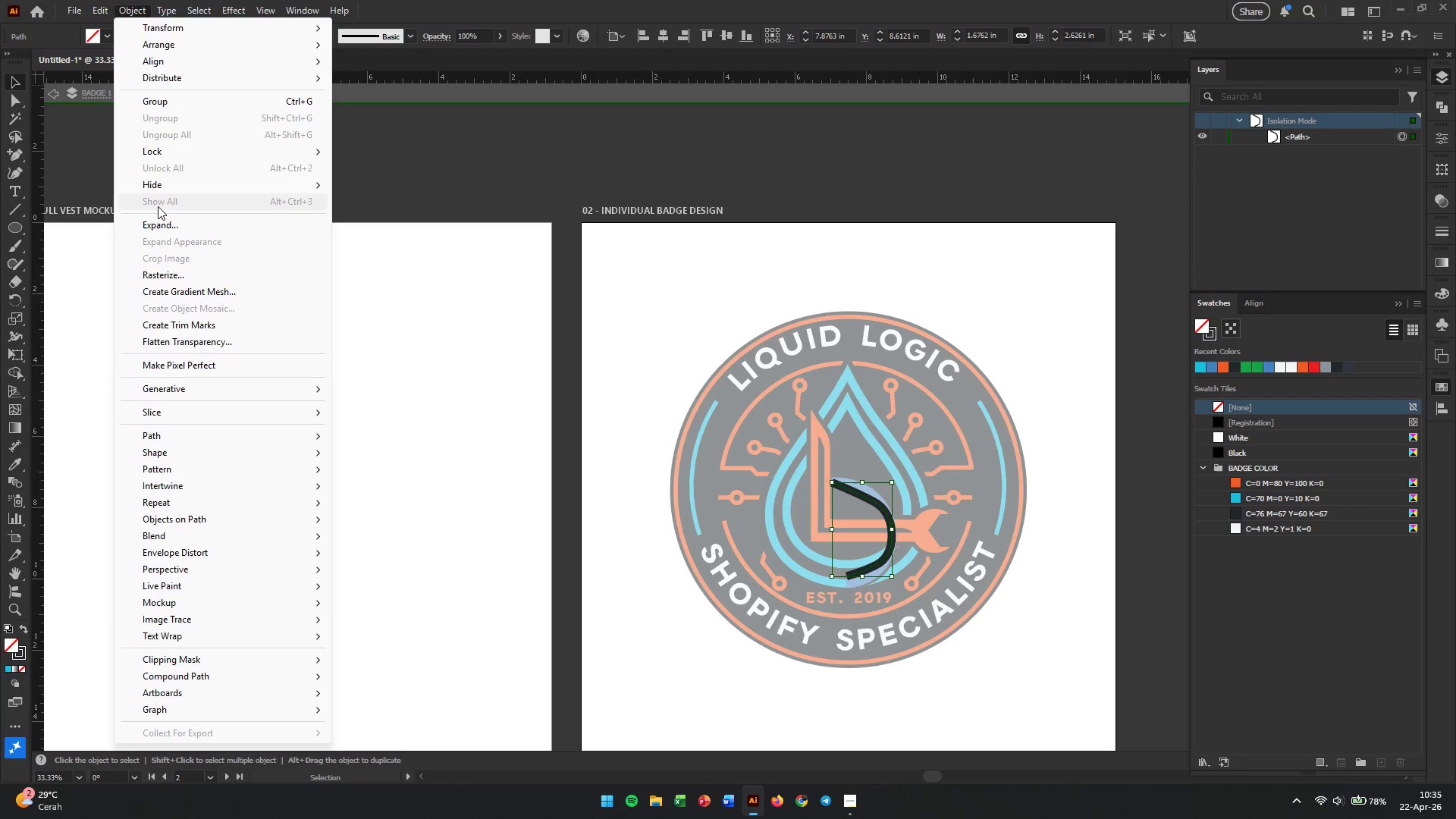 
left_click([158, 226])
 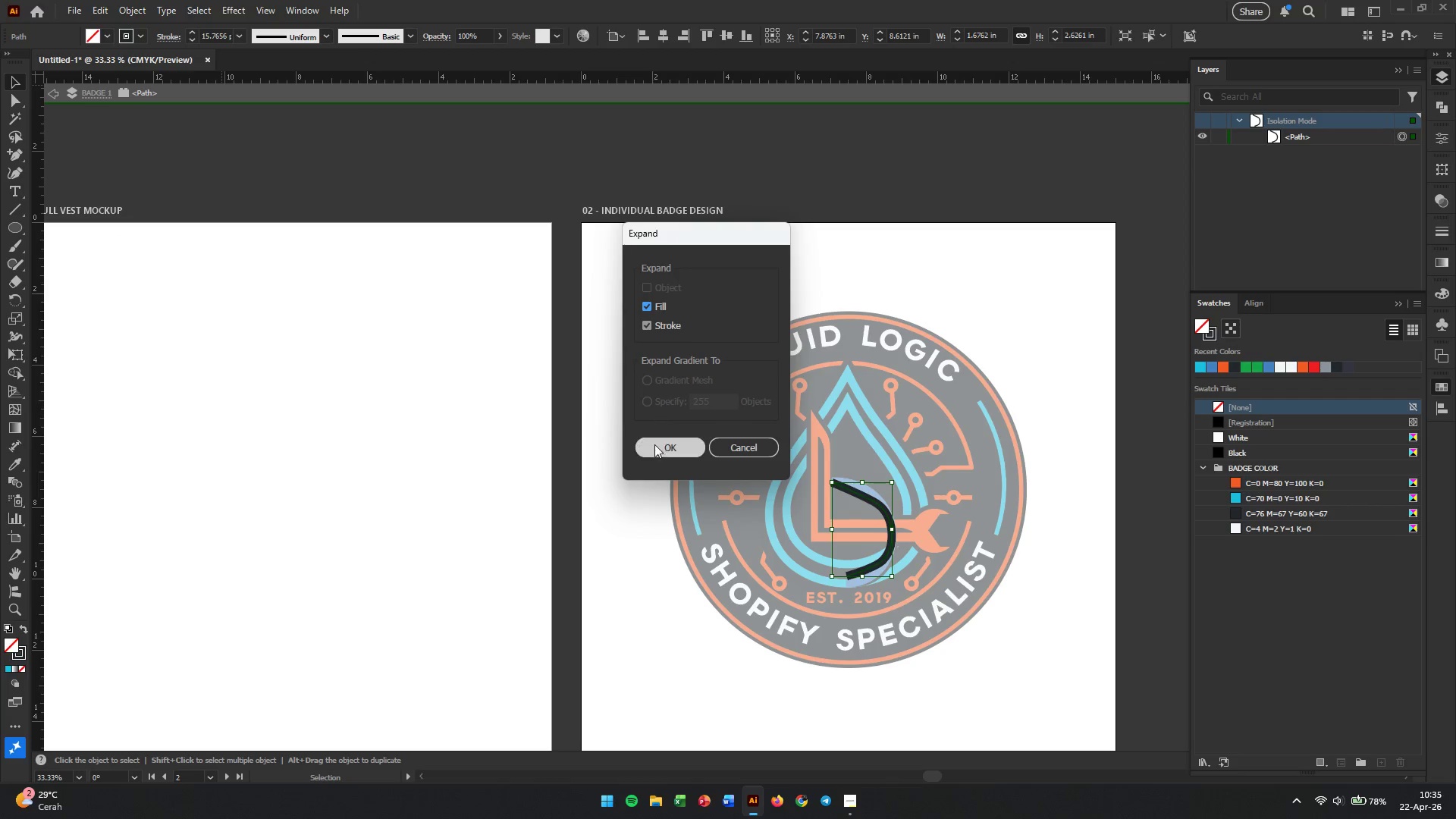 
left_click([664, 448])
 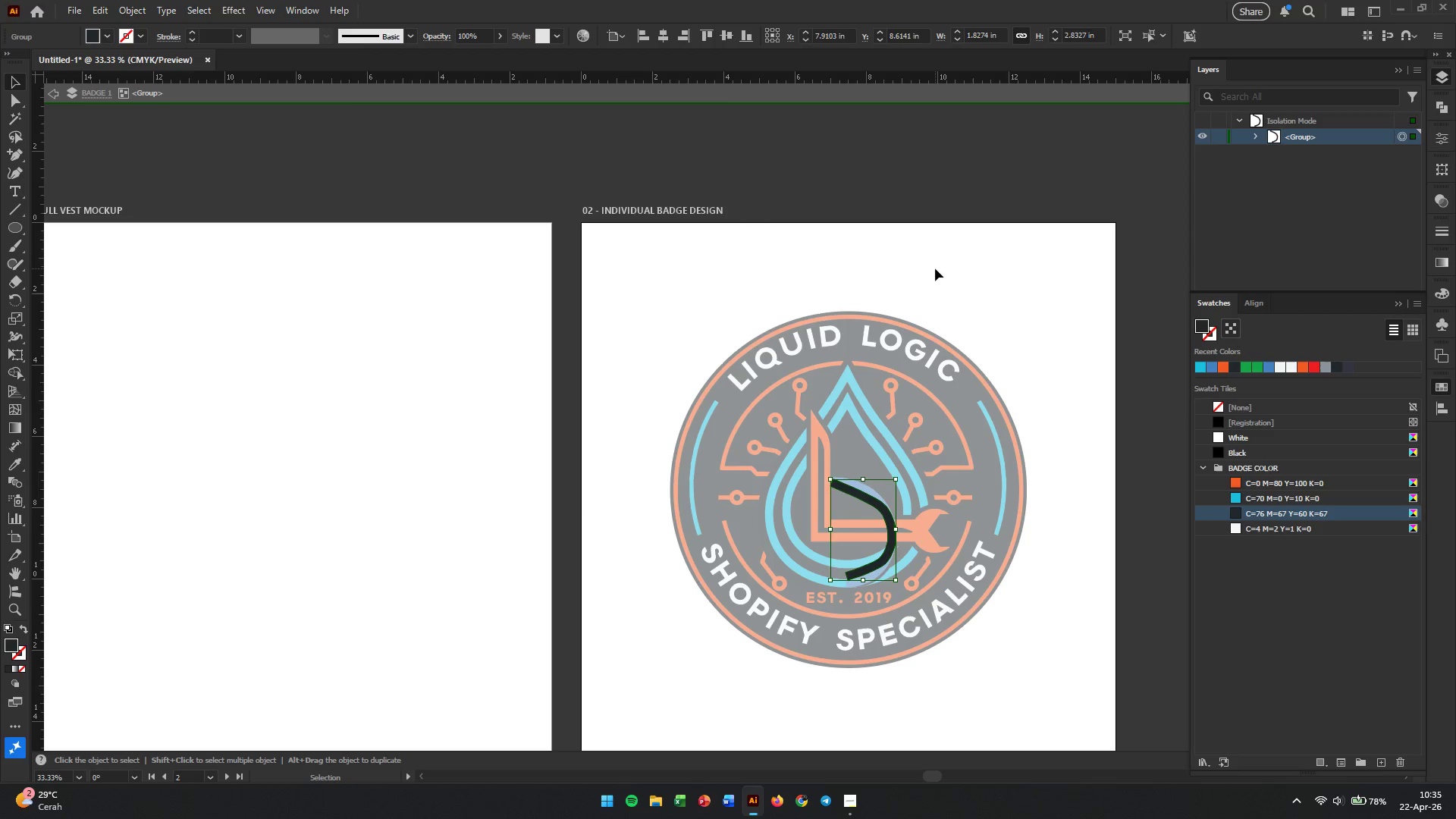 
double_click([935, 268])
 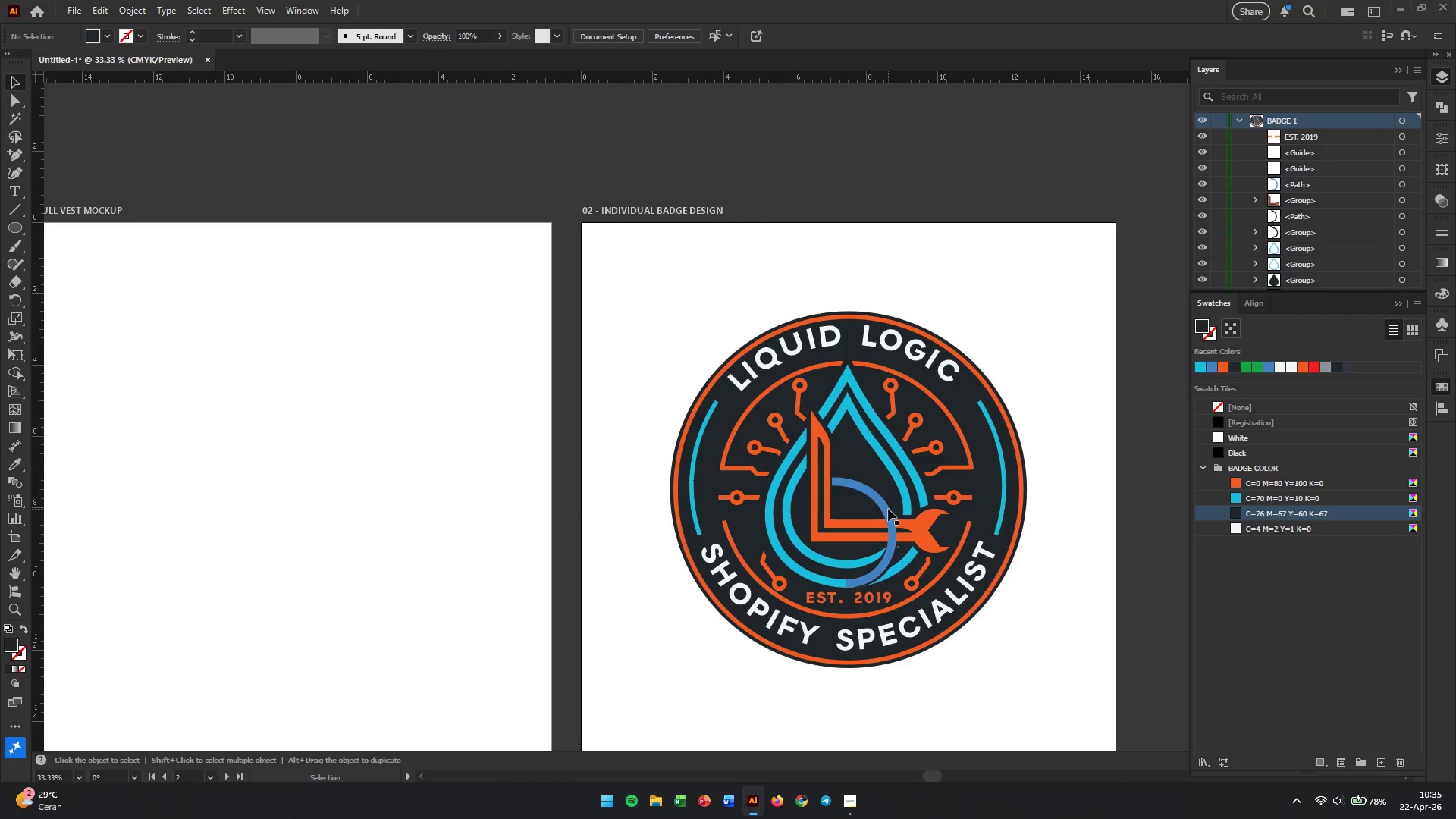 
left_click([886, 513])
 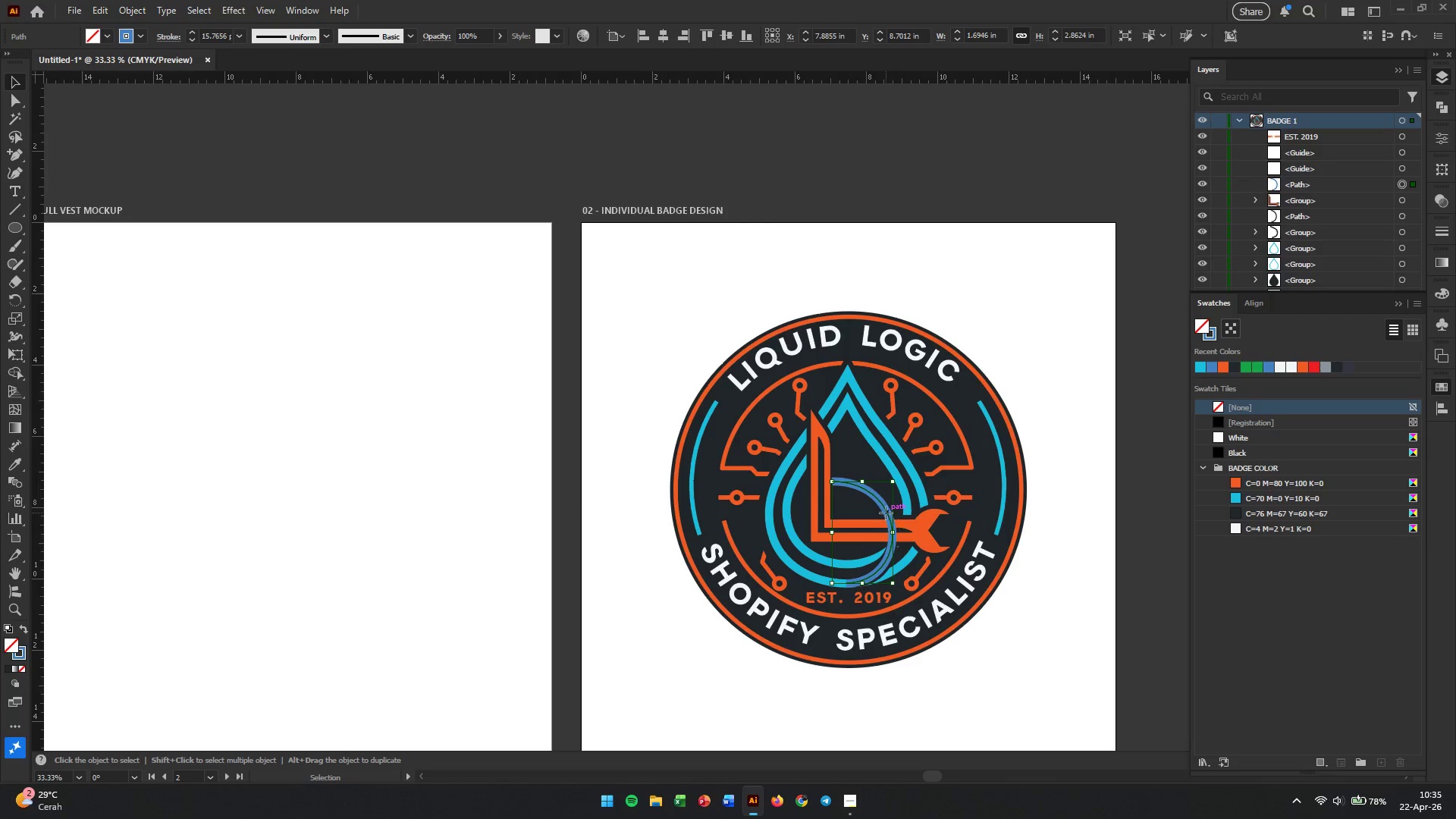 
double_click([886, 513])
 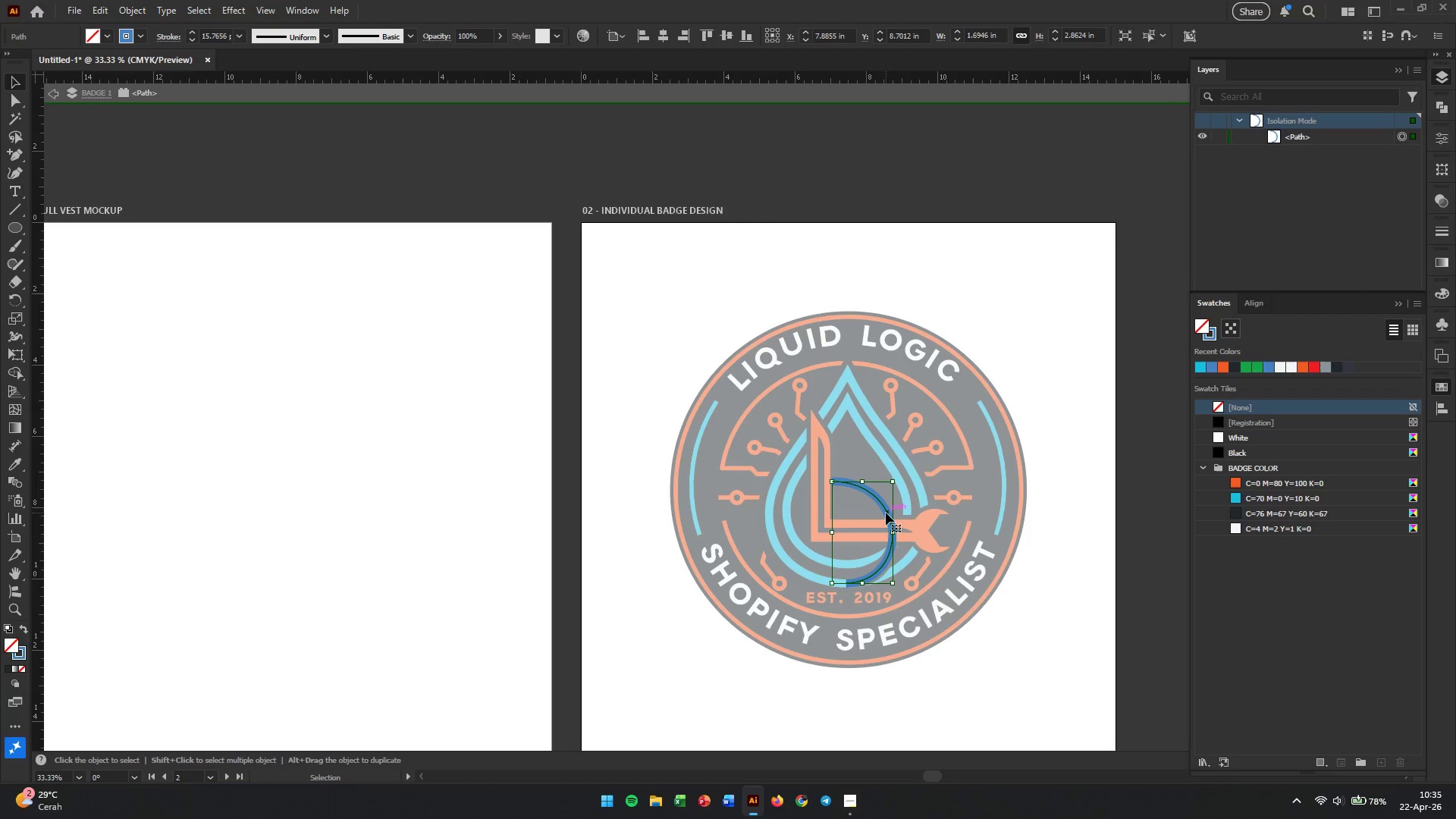 
left_click([886, 513])
 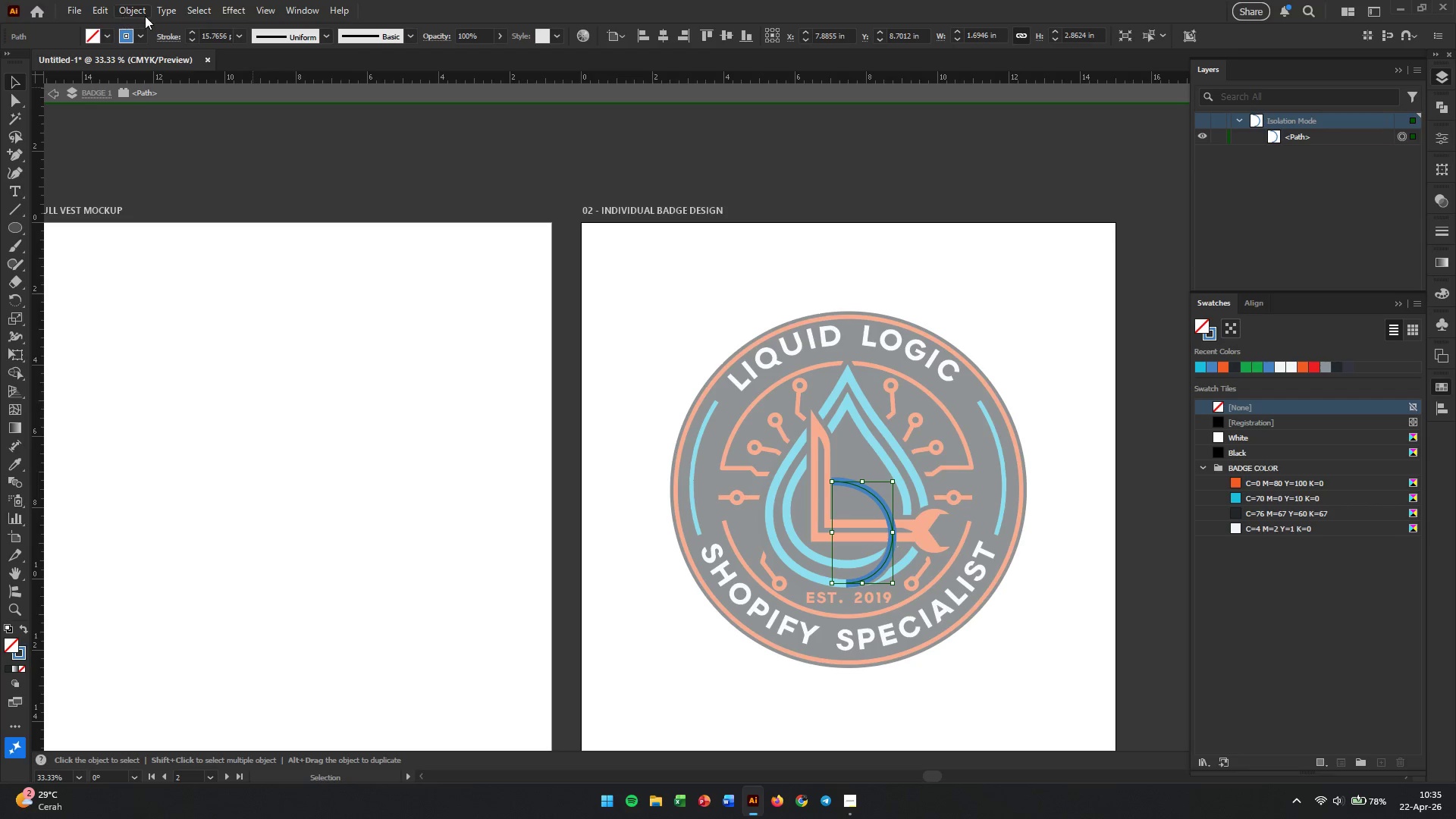 
left_click([135, 13])
 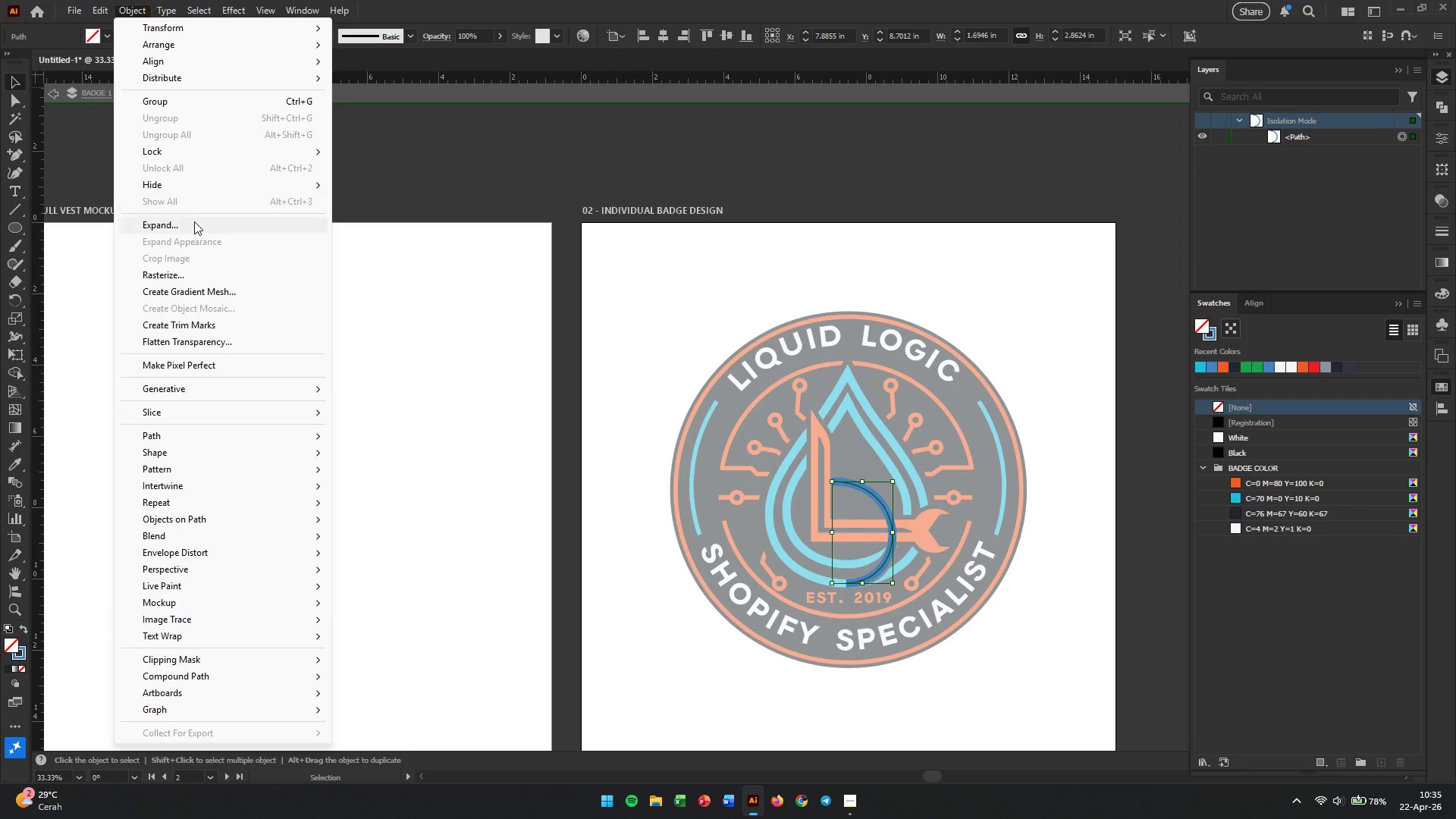 
left_click([194, 224])
 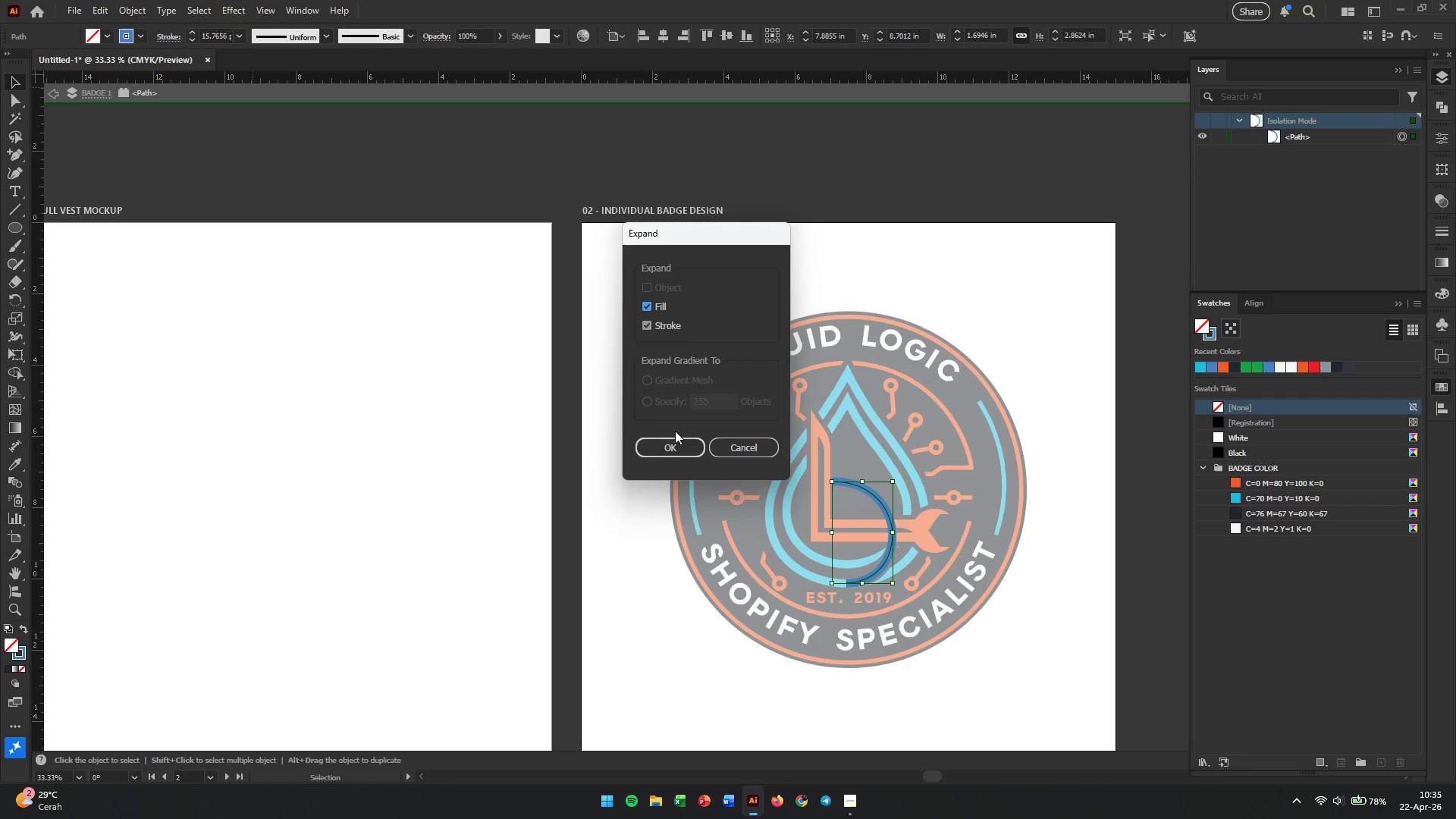 
left_click([666, 443])
 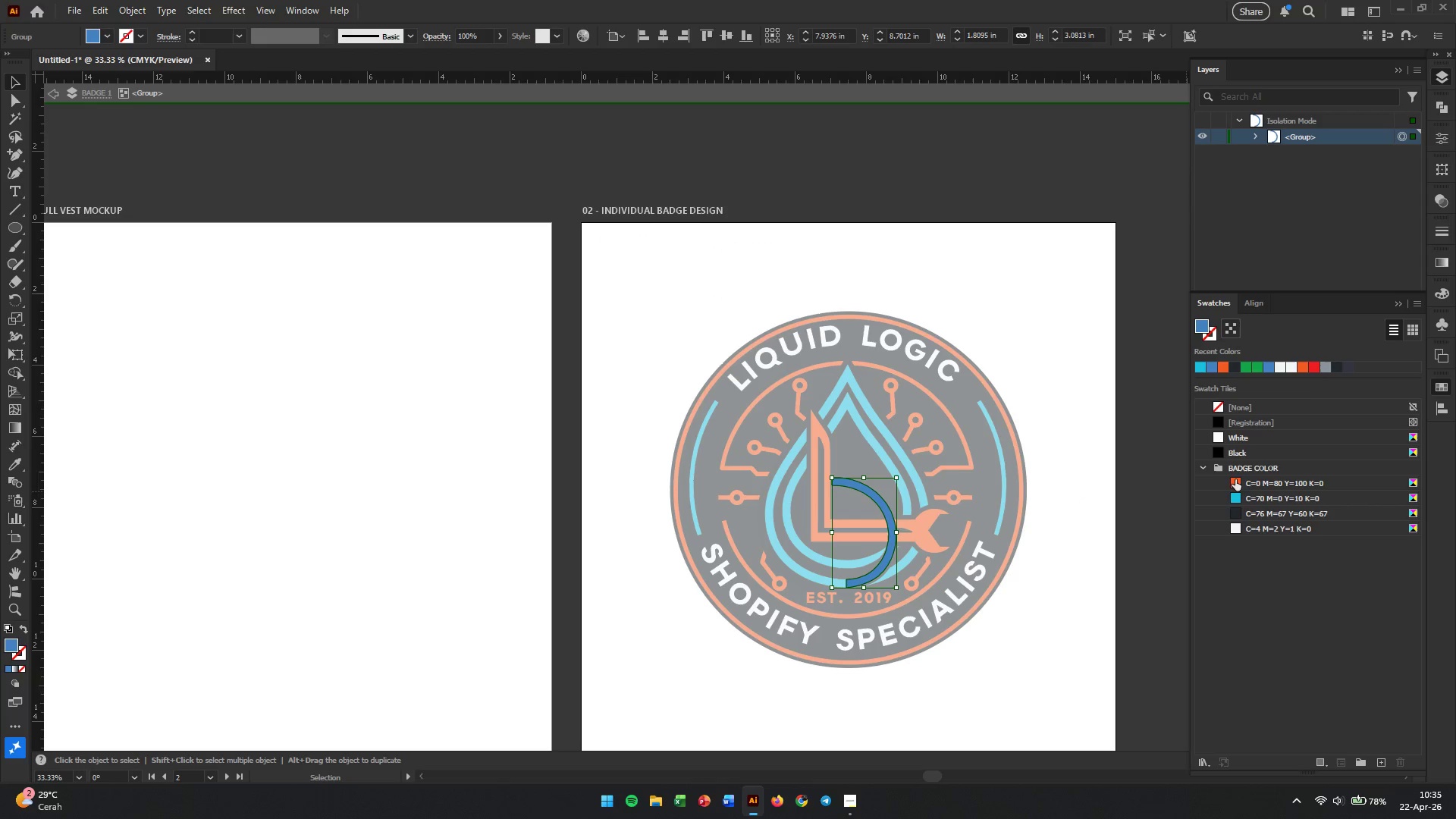 
left_click([1241, 499])
 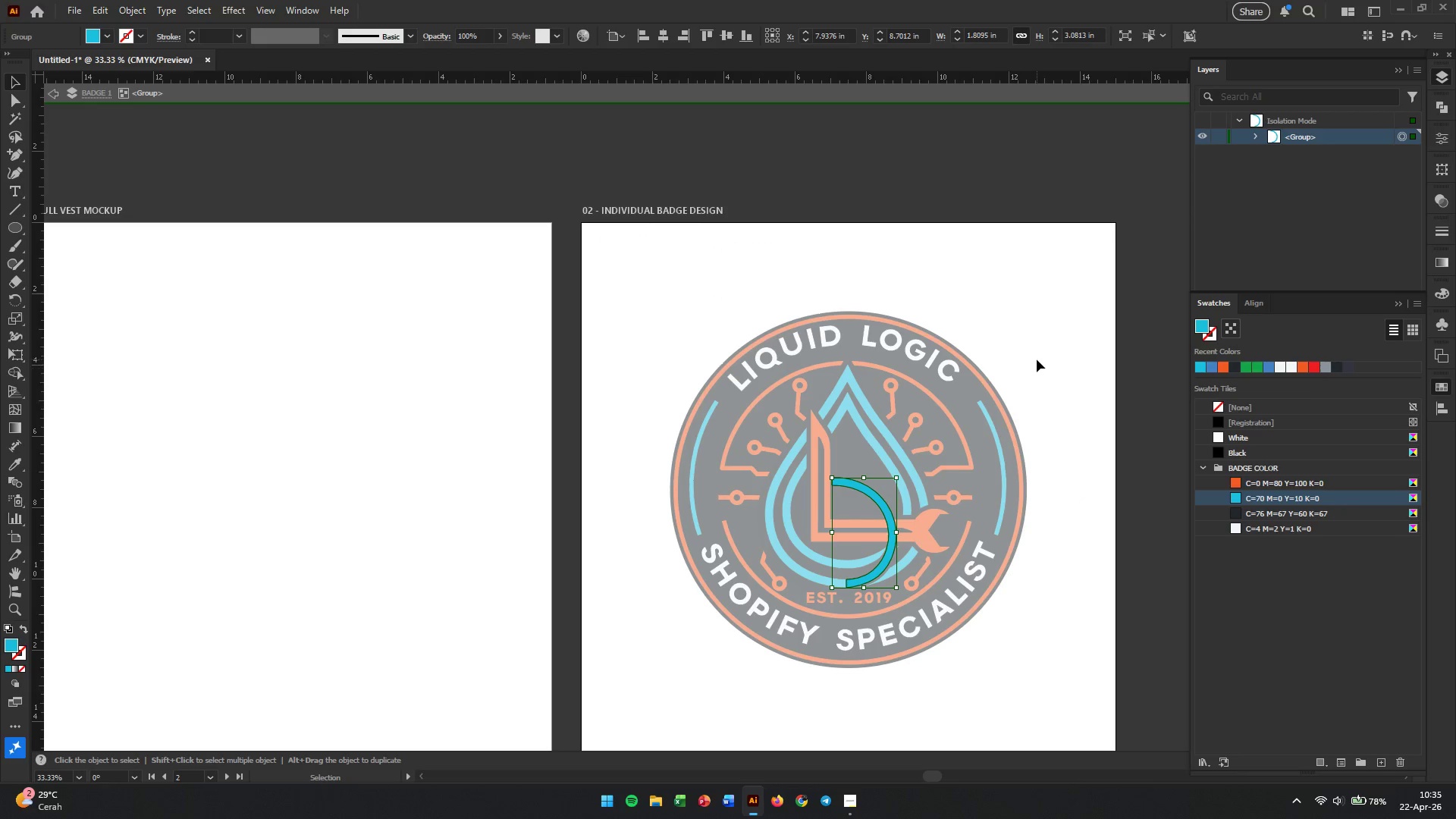 
double_click([1037, 359])
 